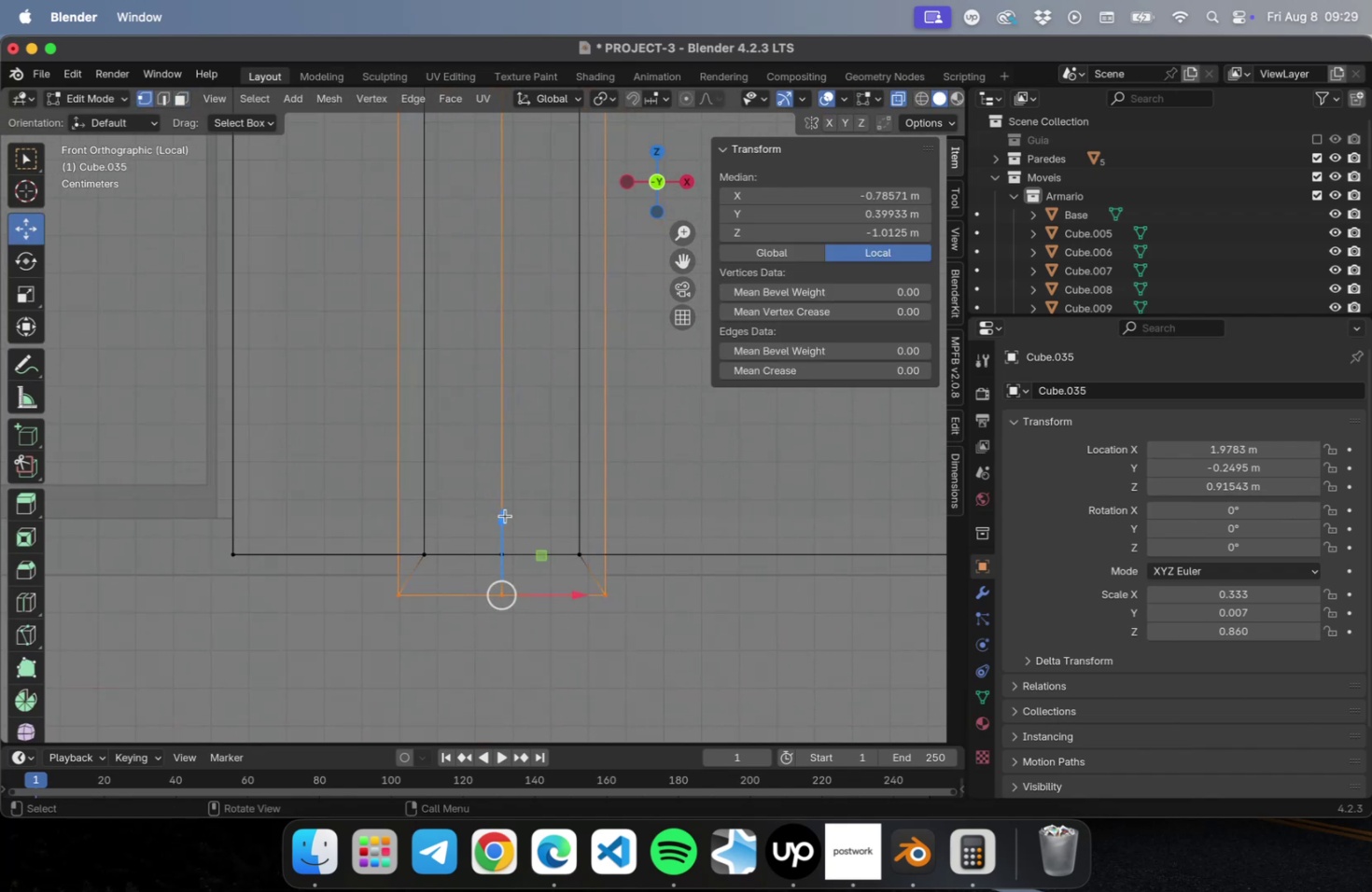 
left_click_drag(start_coordinate=[506, 511], to_coordinate=[509, 467])
 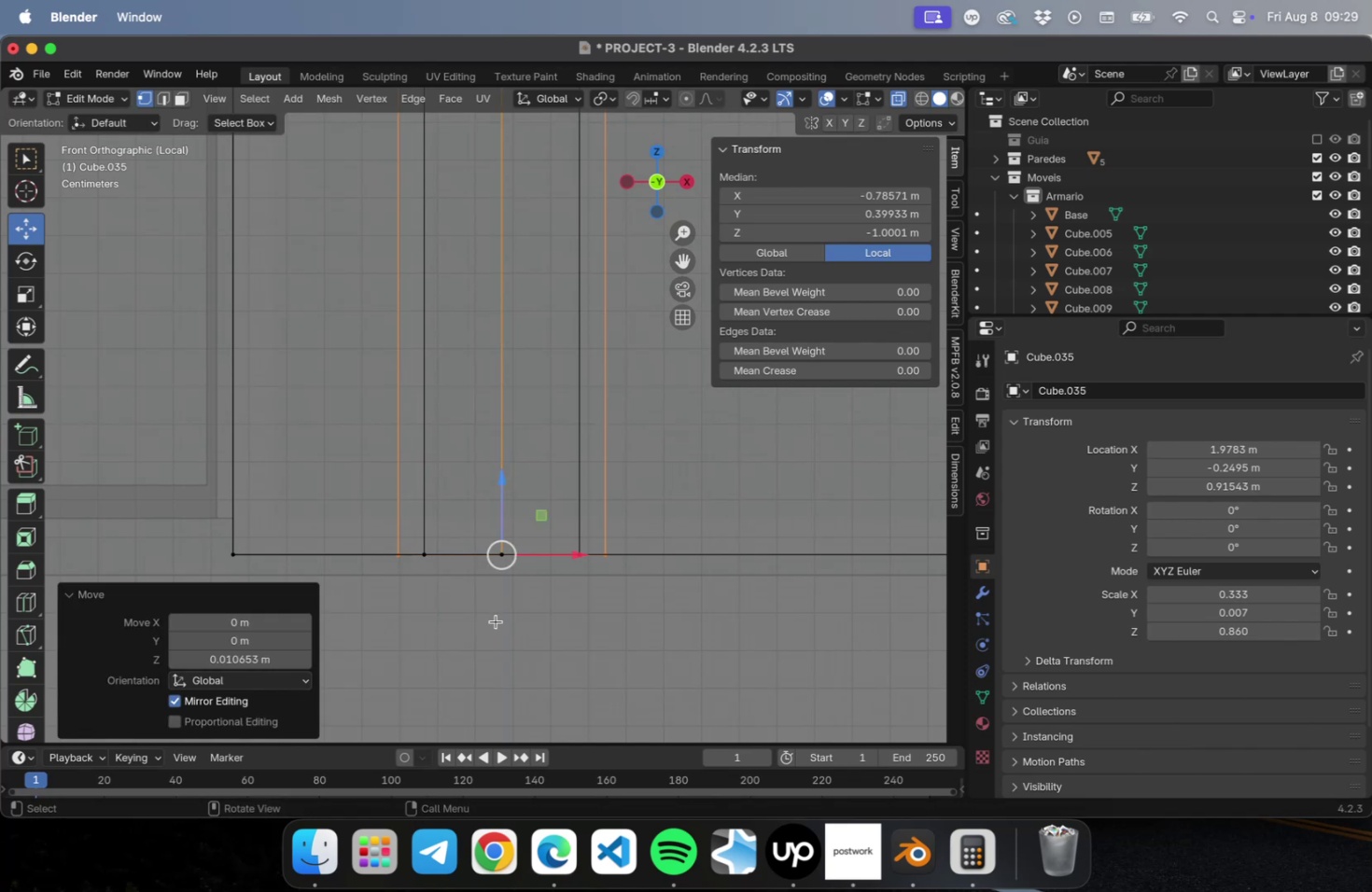 
scroll: coordinate [493, 610], scroll_direction: down, amount: 20.0
 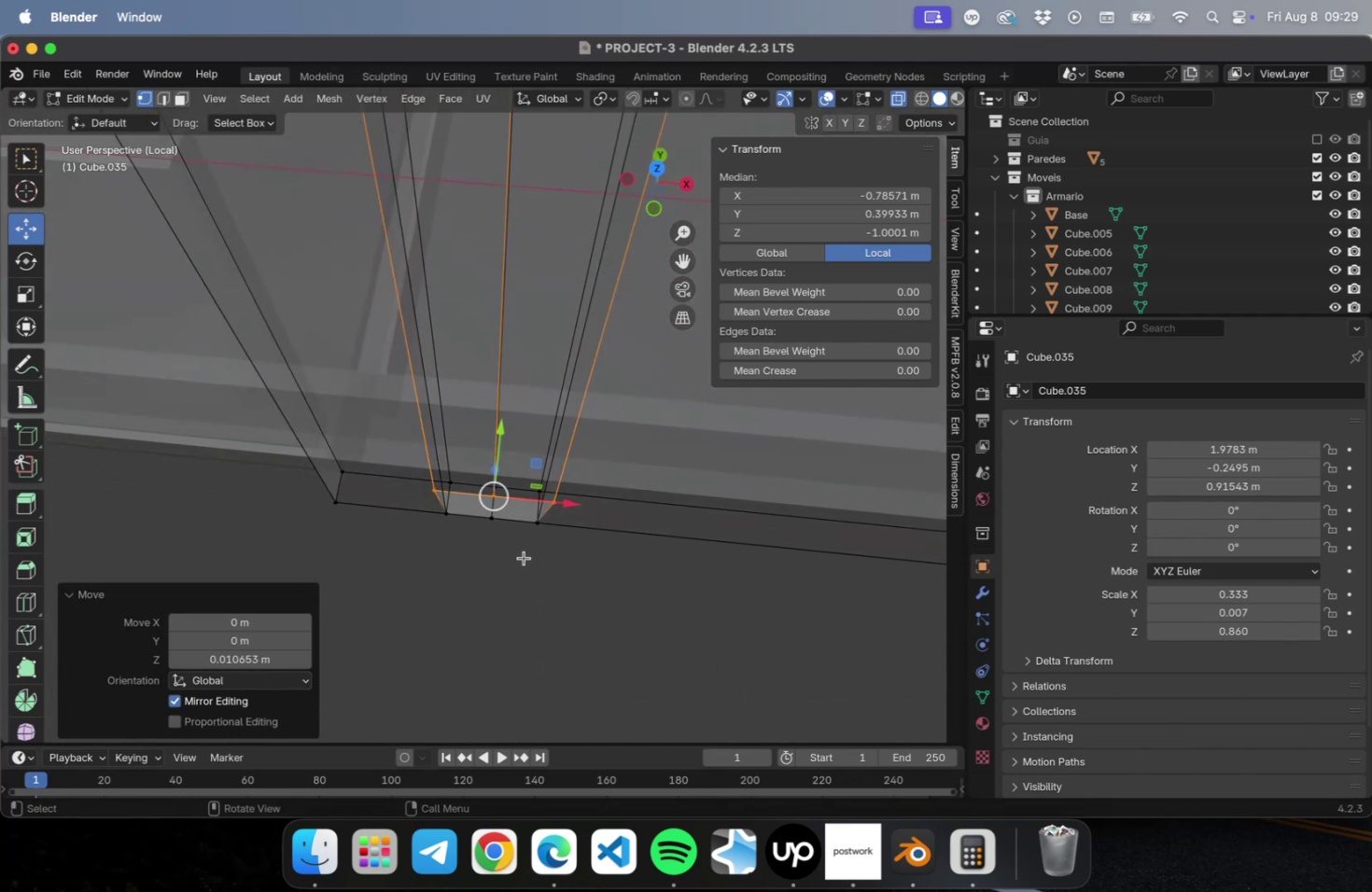 
key(3)
 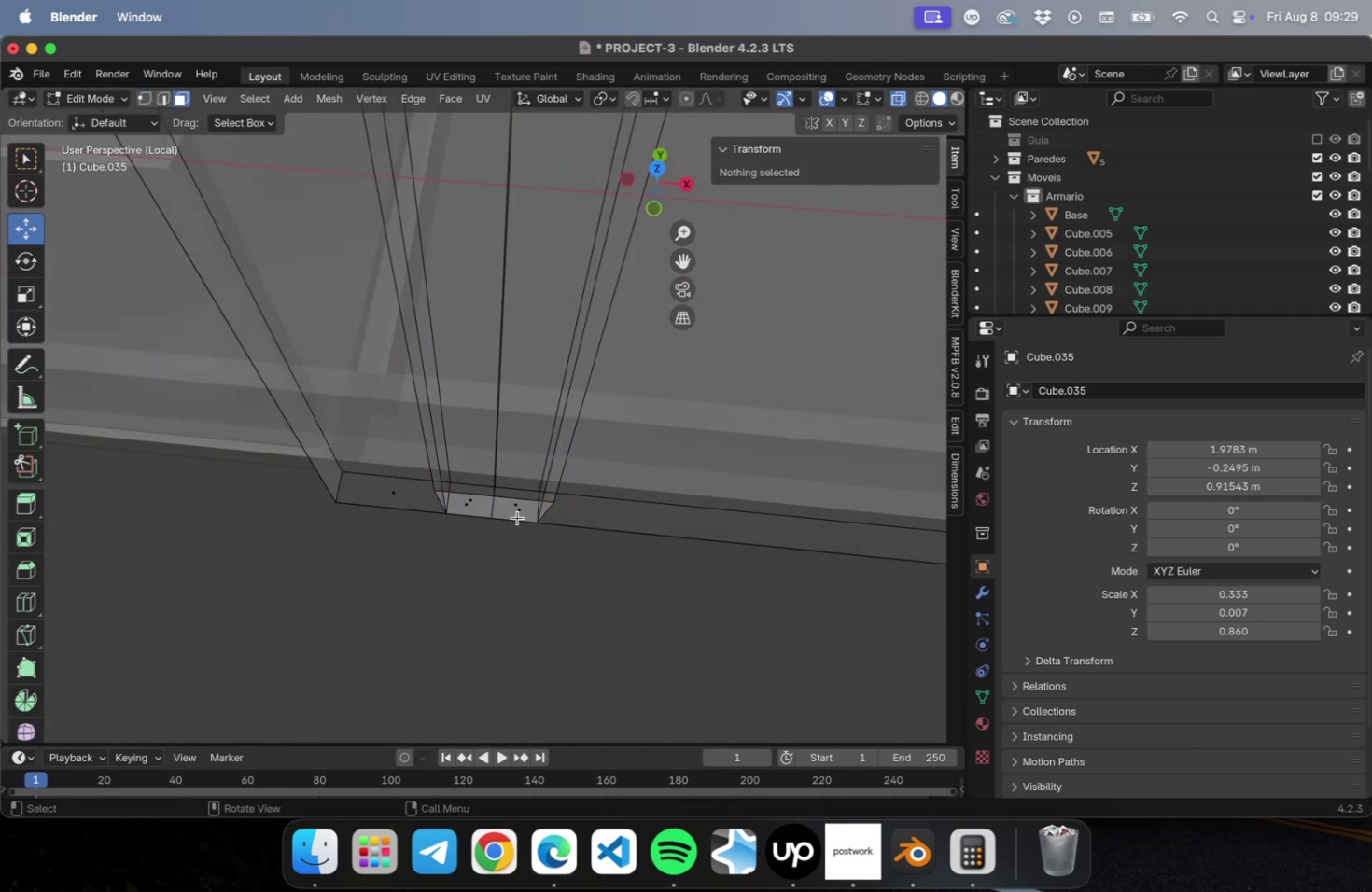 
left_click([516, 514])
 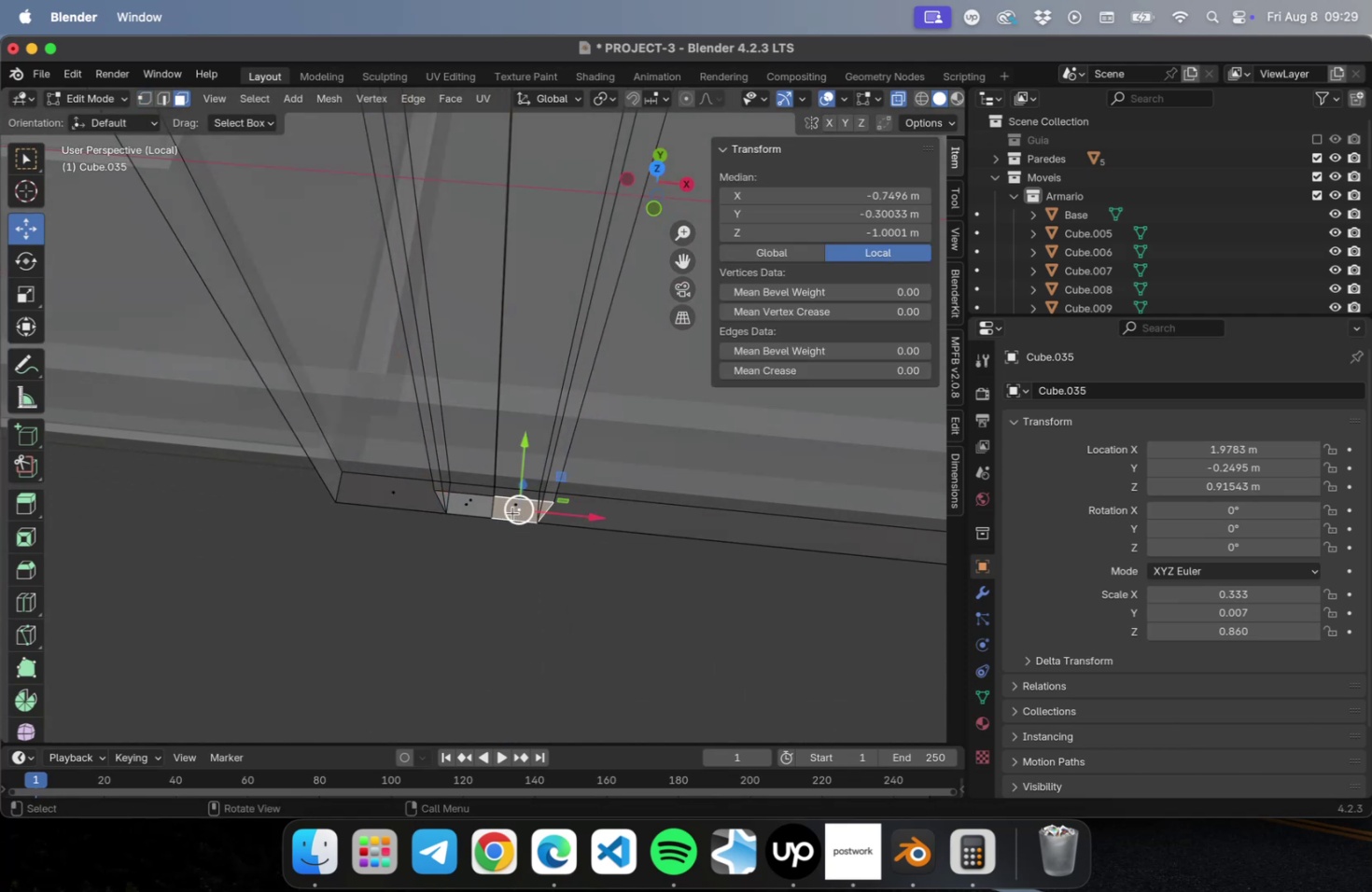 
hold_key(key=ShiftLeft, duration=0.68)
left_click([468, 509])
 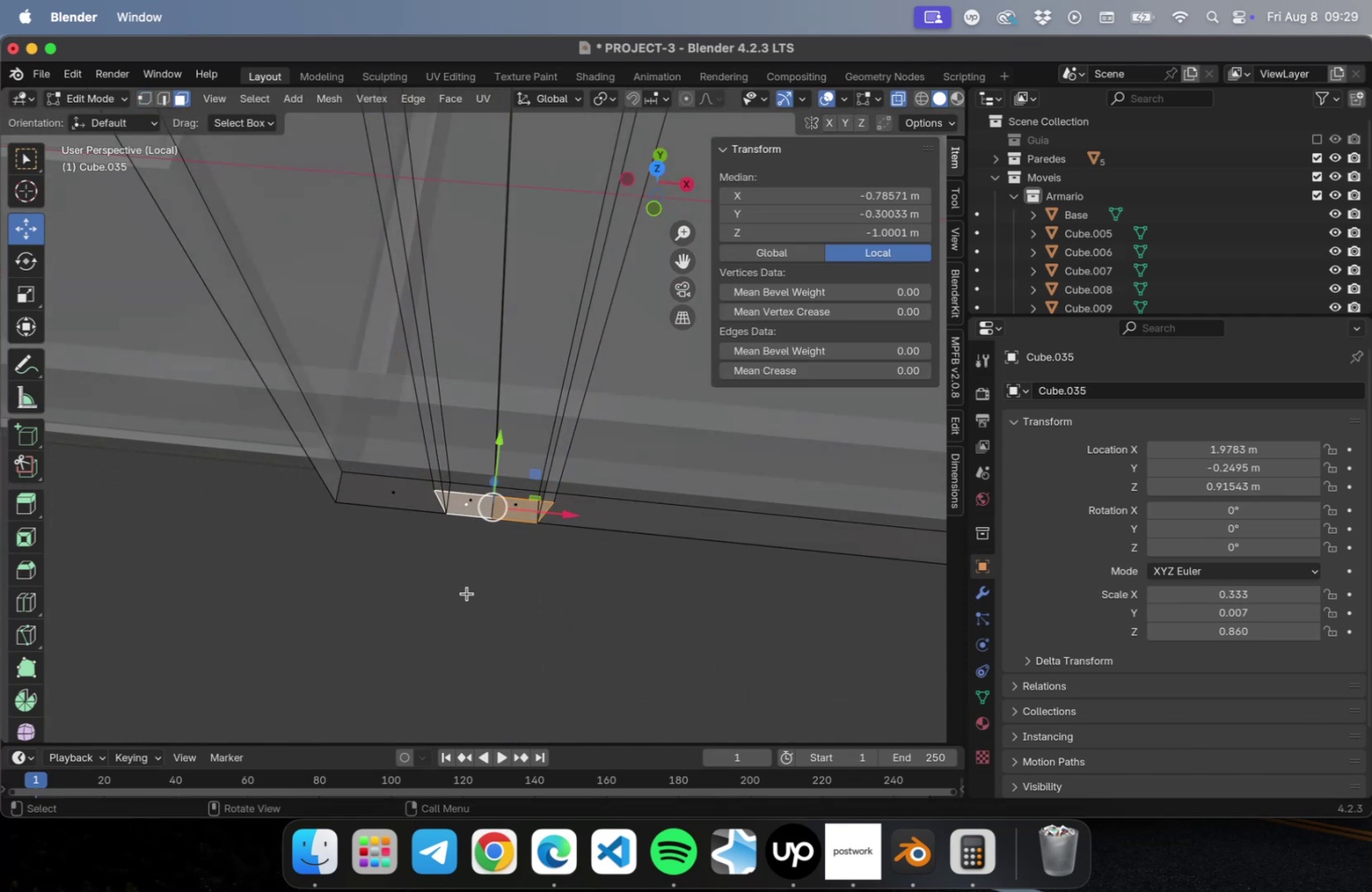 
key(Delete)
 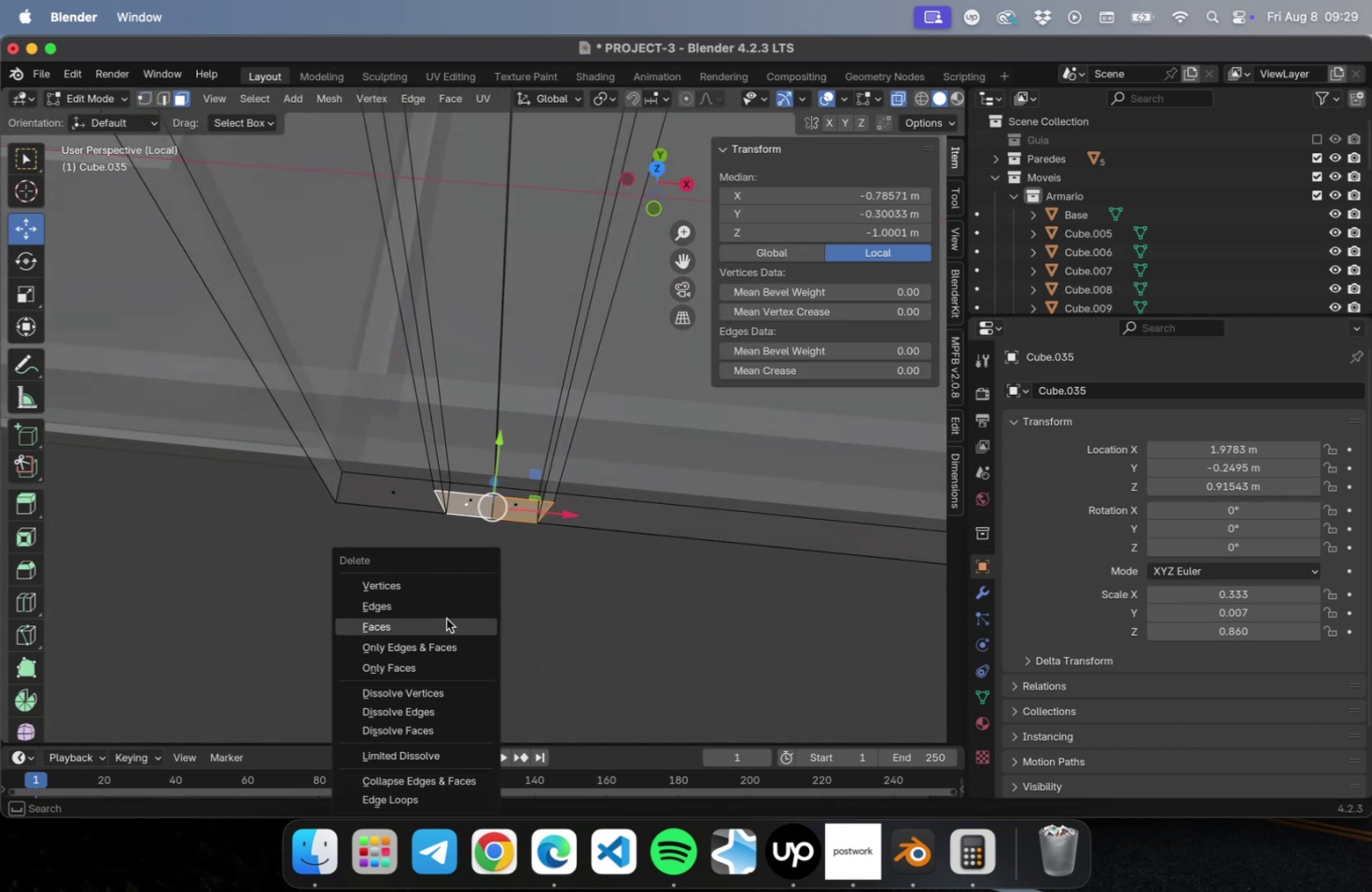 
left_click([443, 620])
 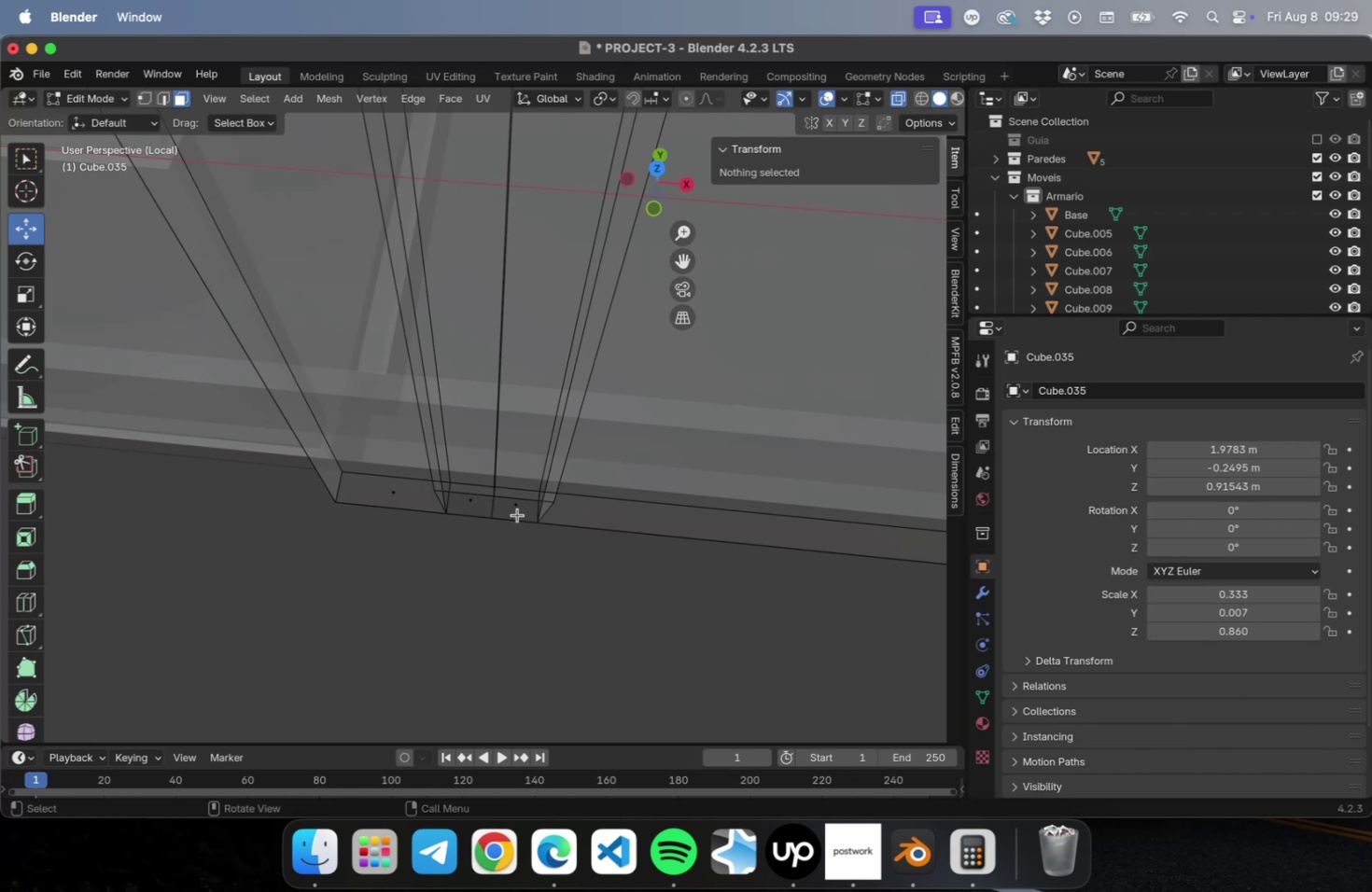 
left_click([516, 513])
 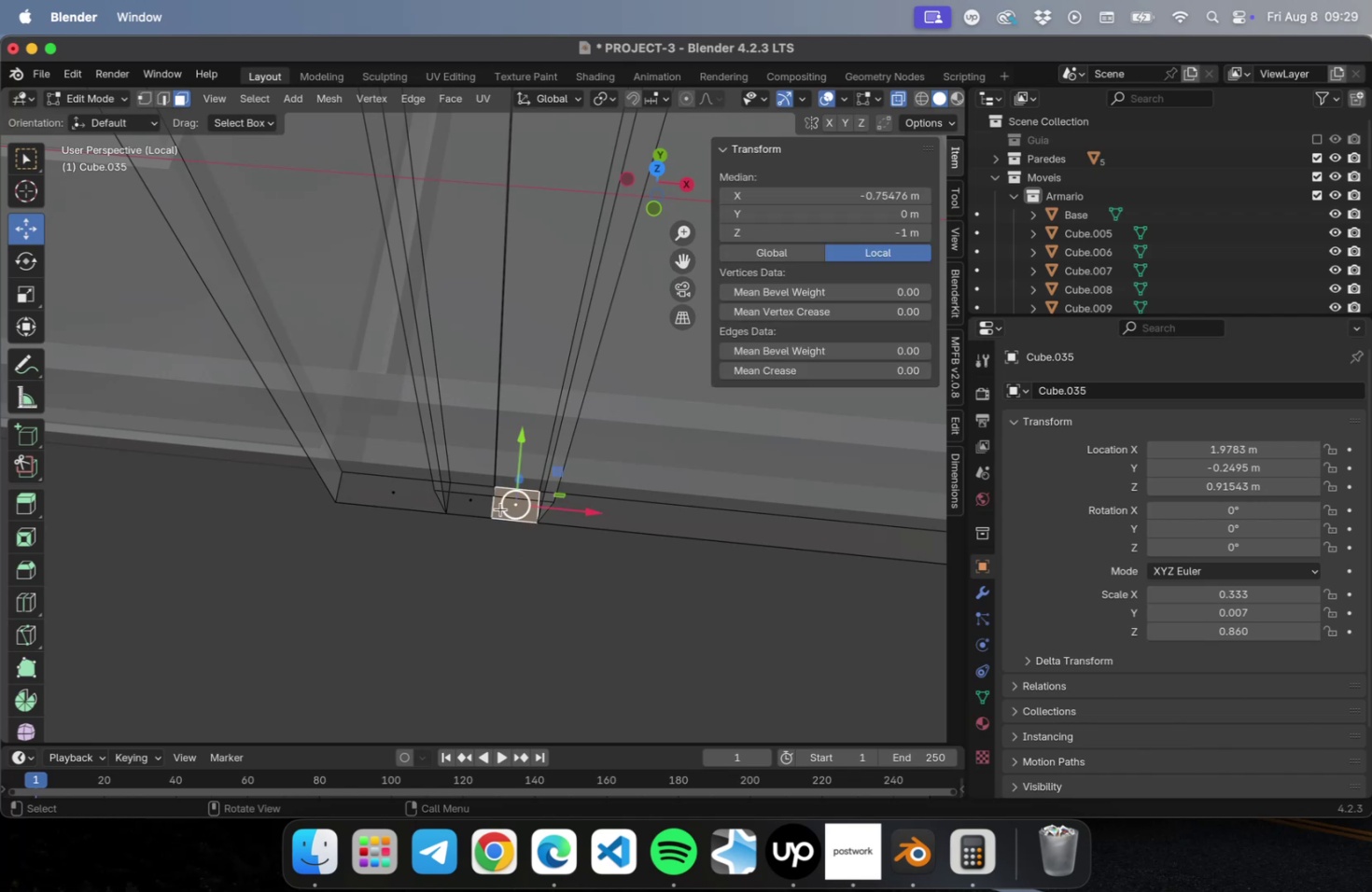 
hold_key(key=ShiftLeft, duration=0.55)
left_click([476, 504])
 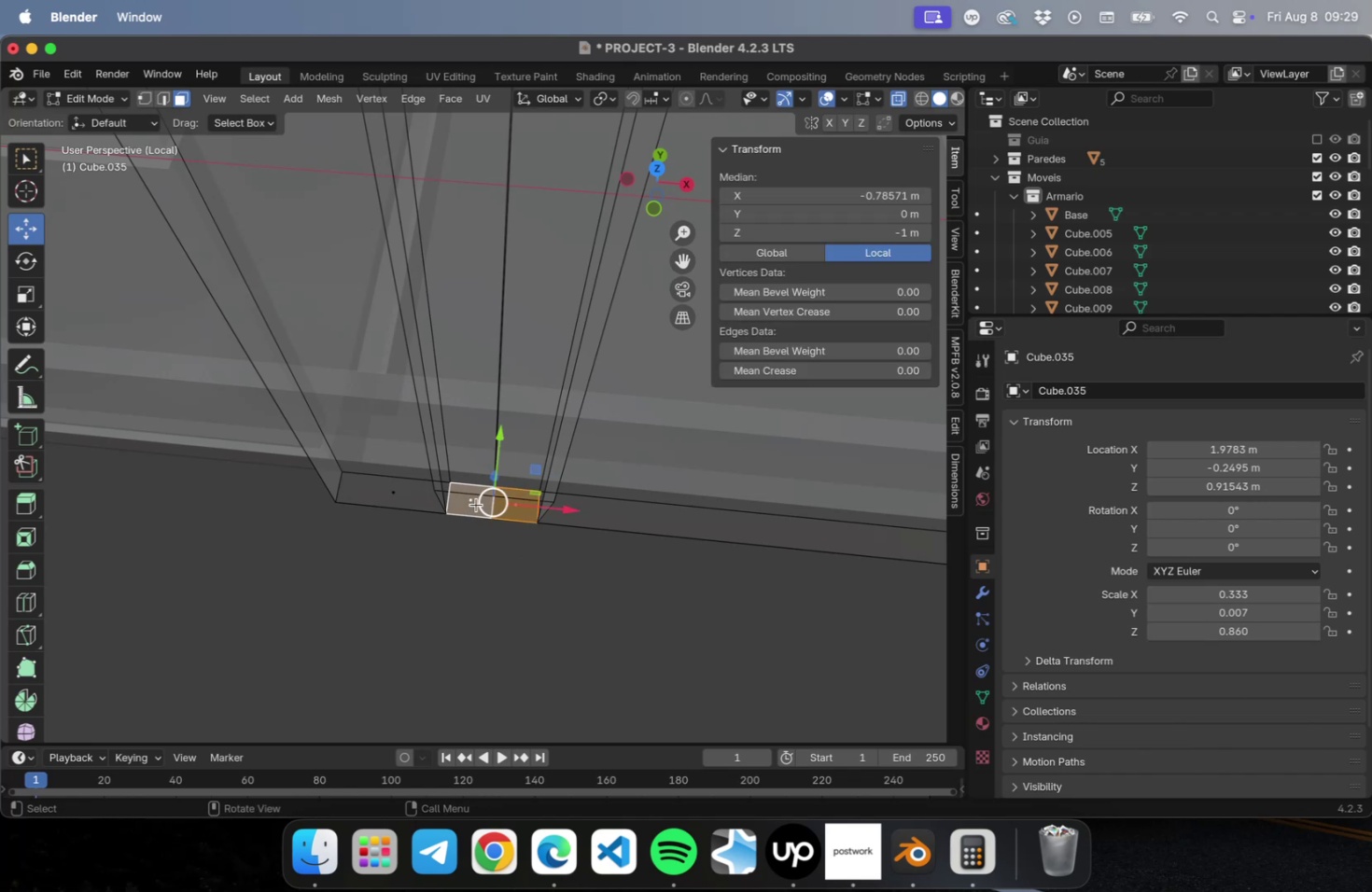 
key(Delete)
 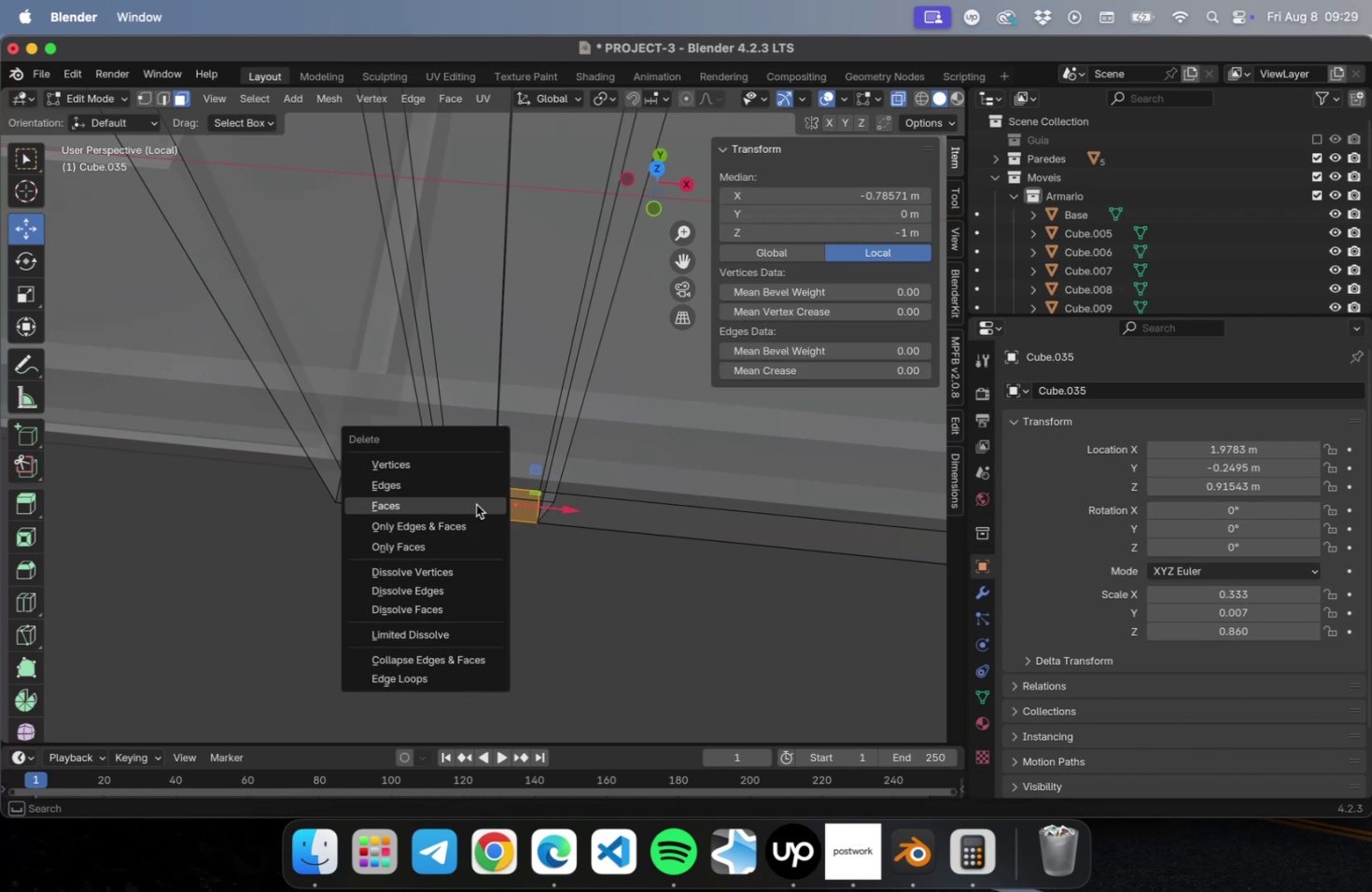 
left_click([476, 504])
 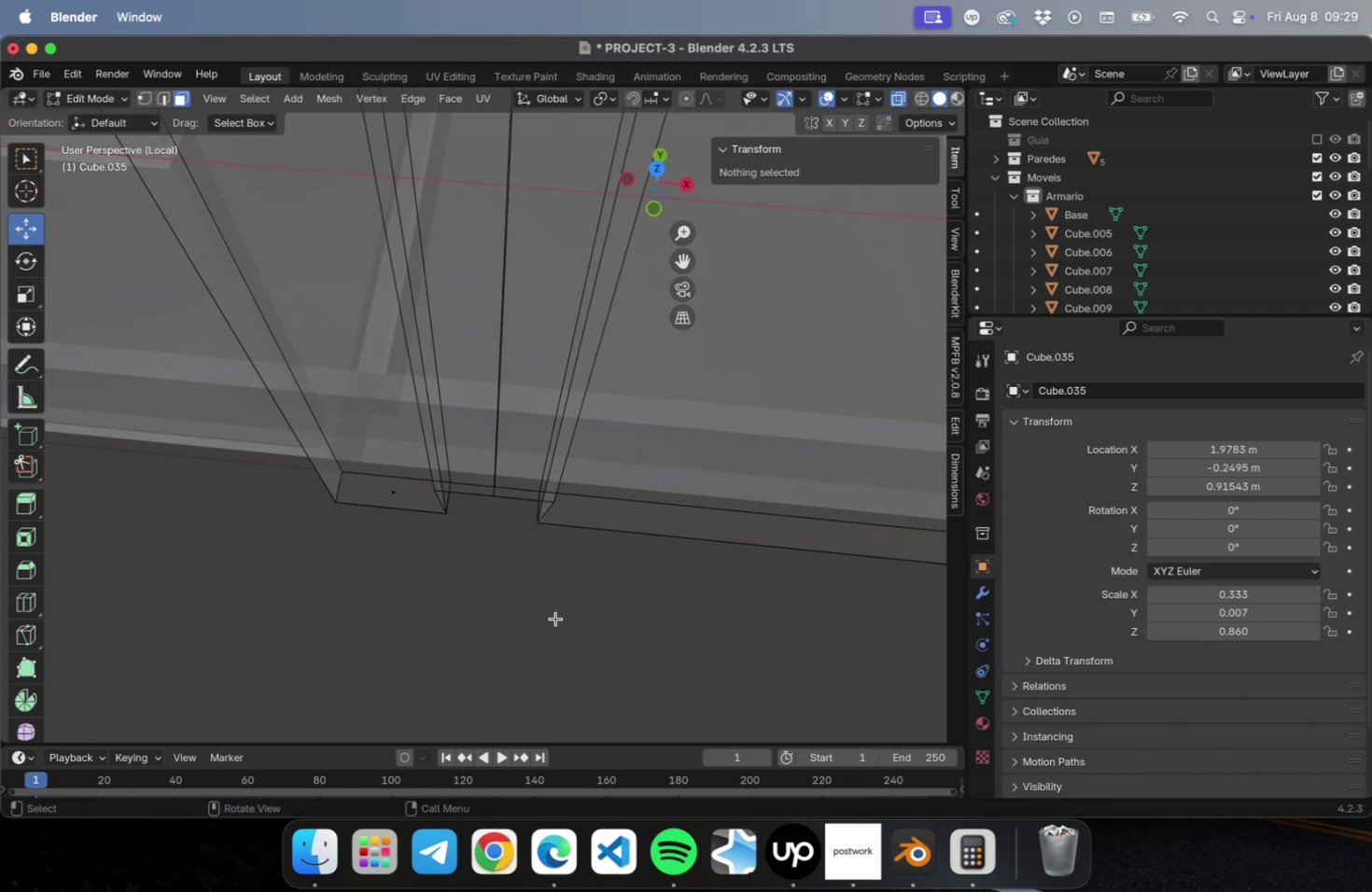 
key(Tab)
 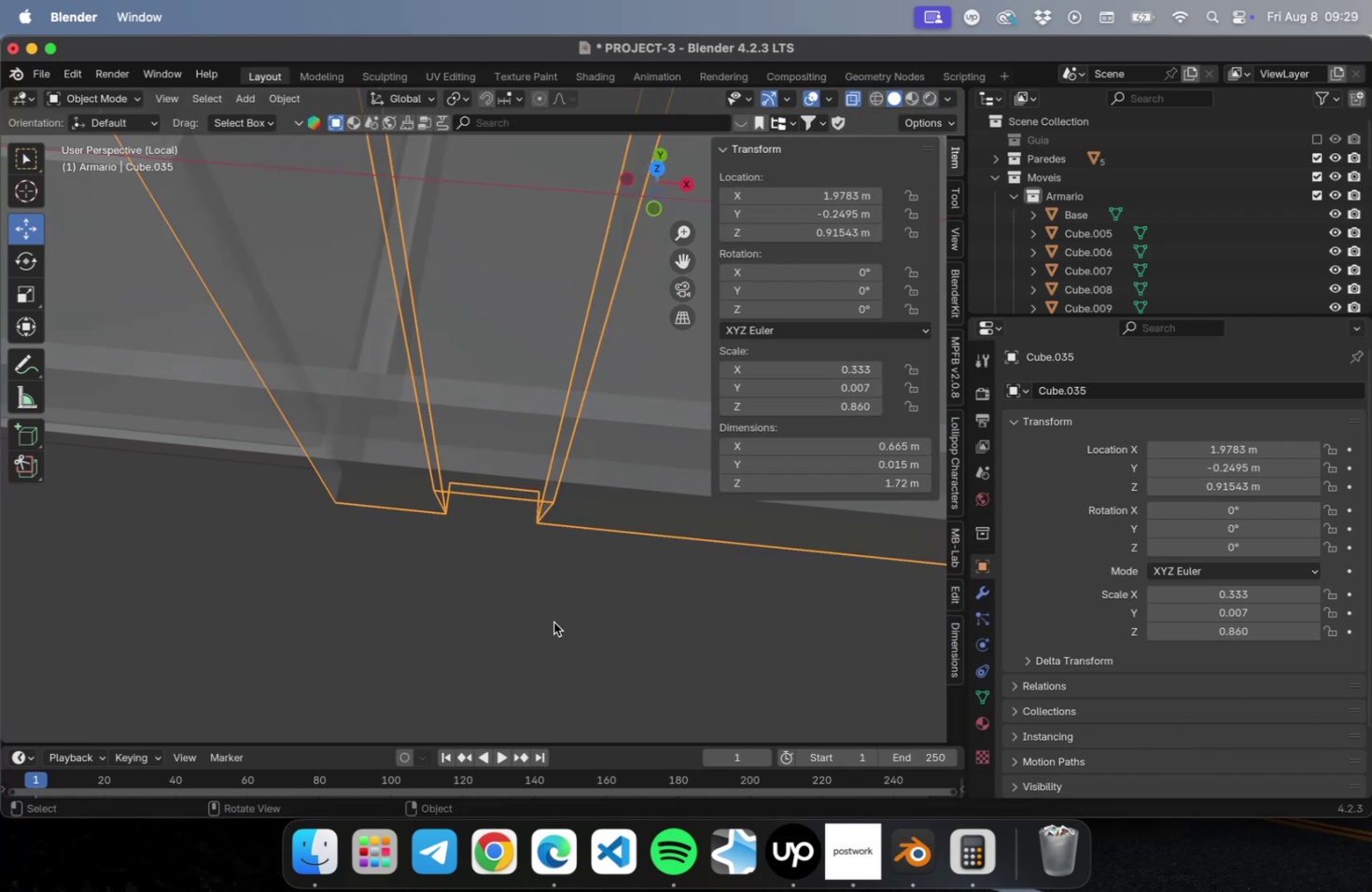 
left_click([553, 621])
 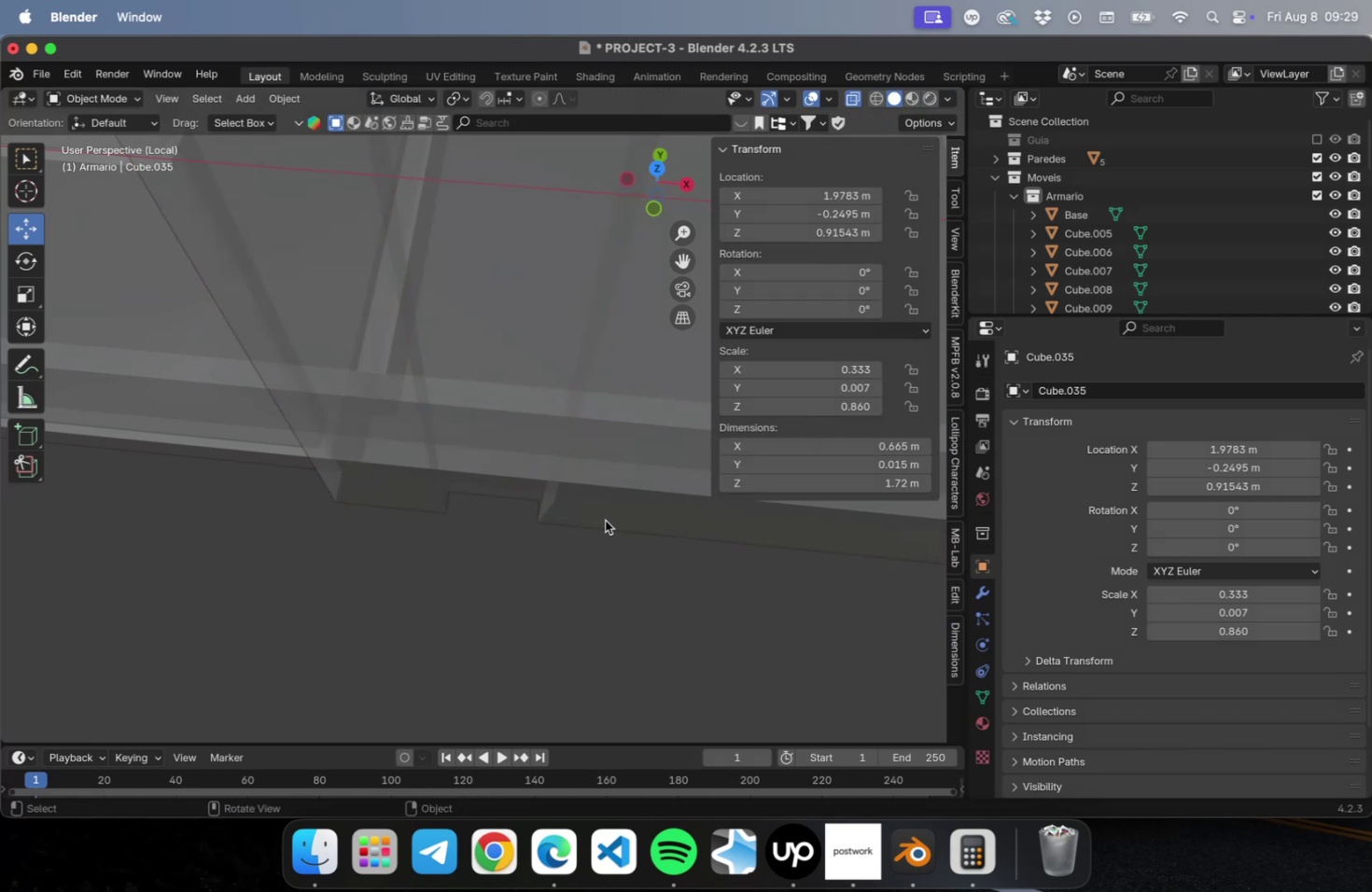 
scroll: coordinate [617, 543], scroll_direction: down, amount: 34.0
 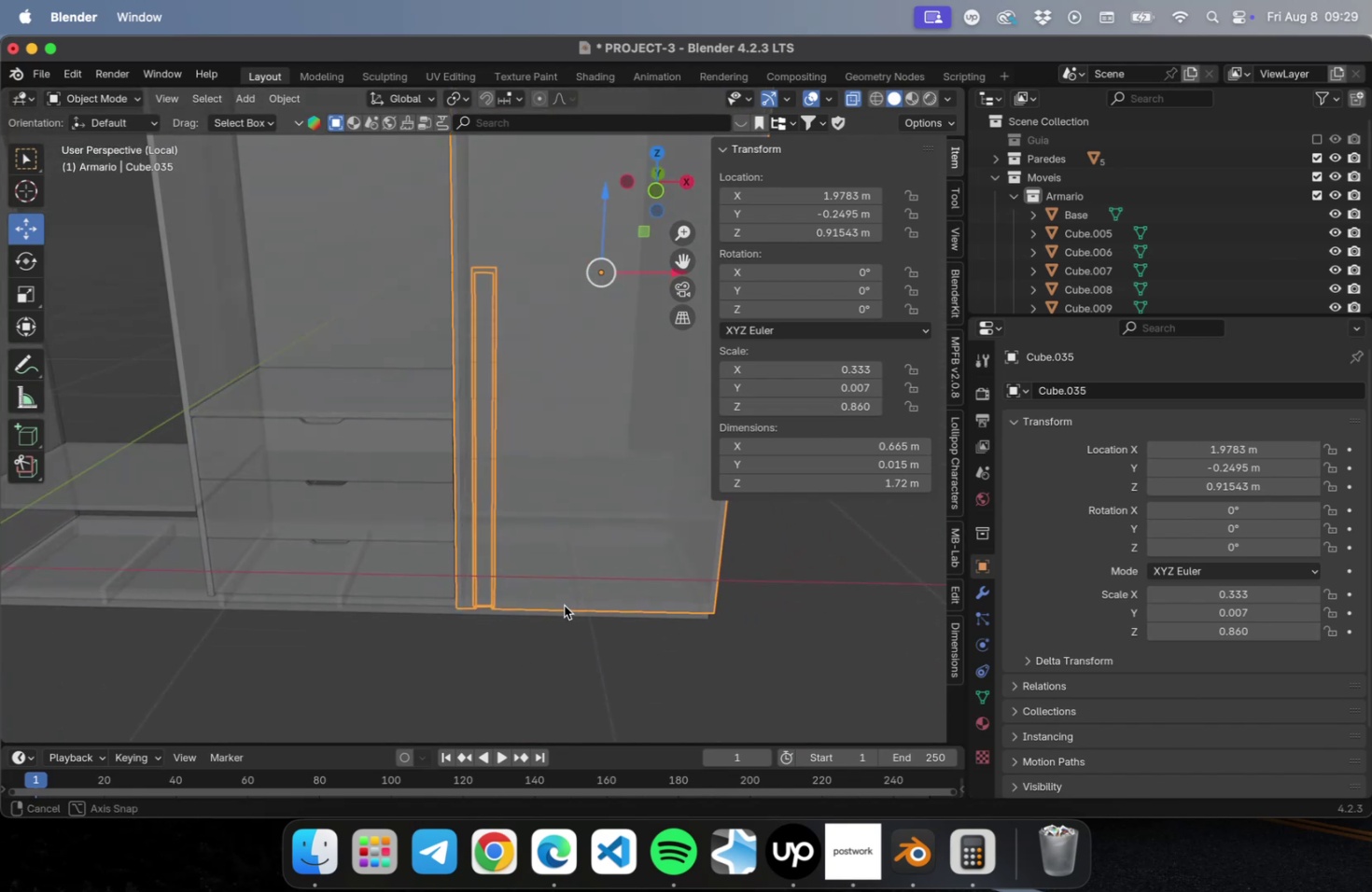 
key(Tab)
 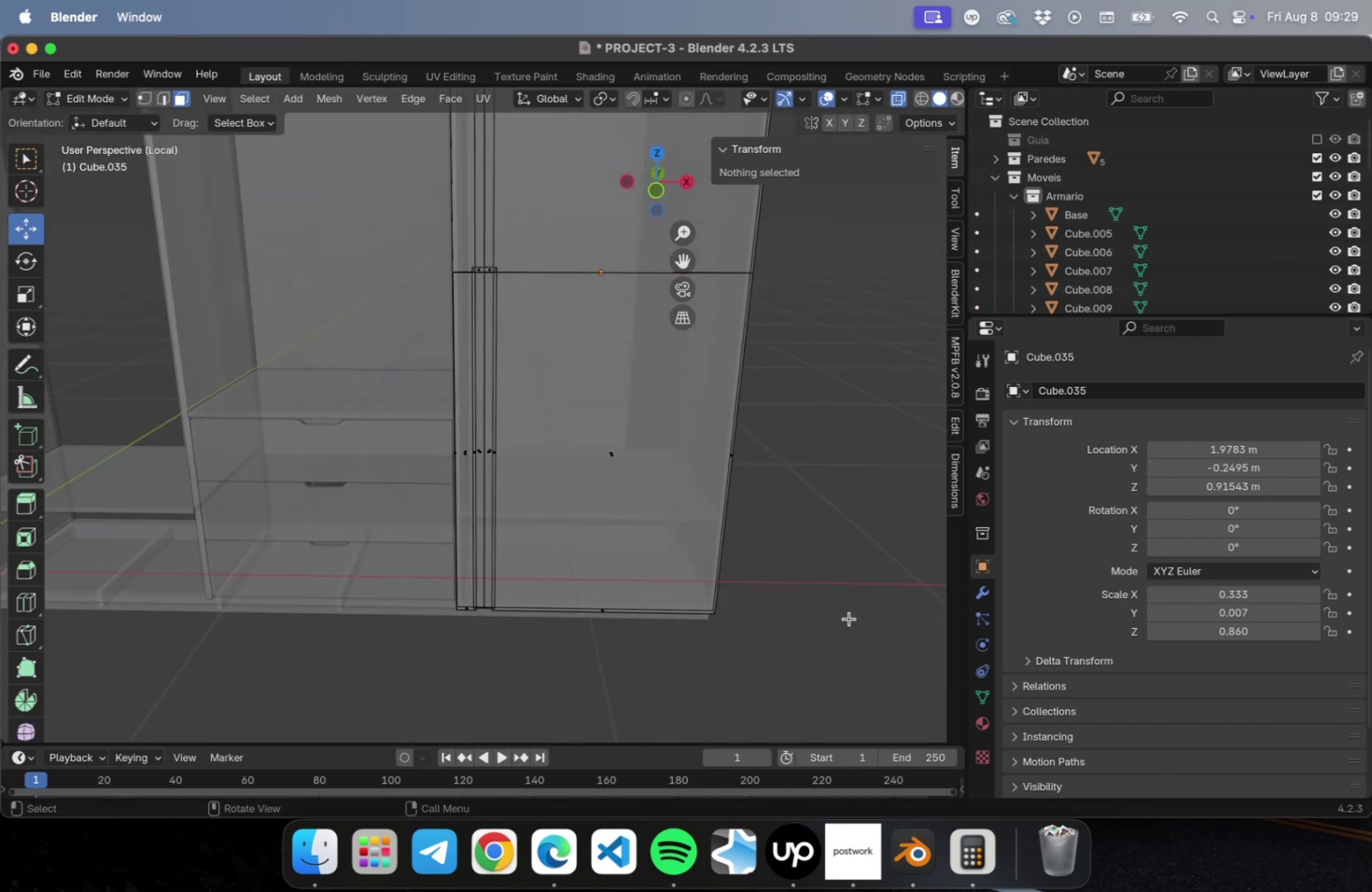 
key(Tab)
 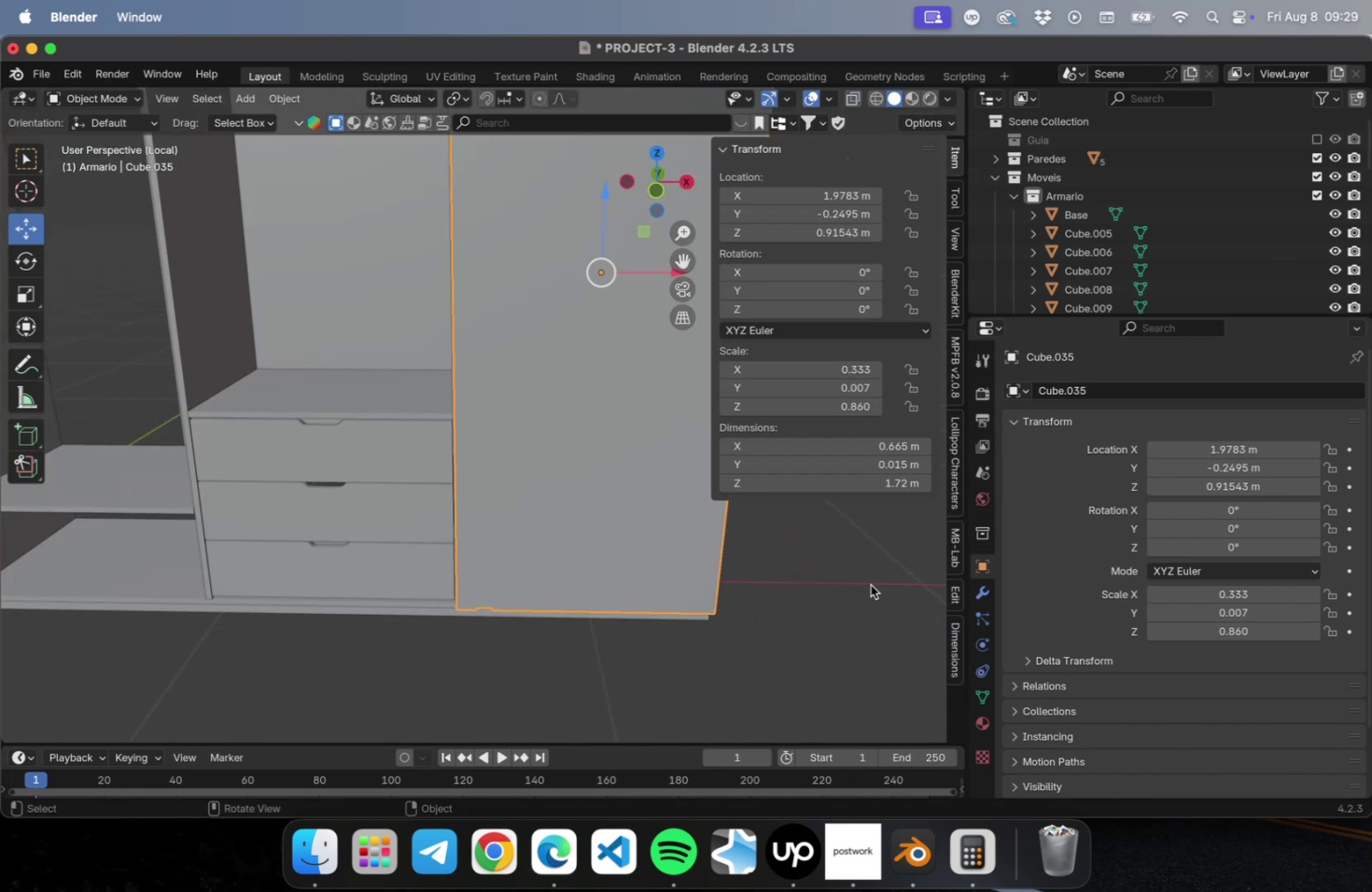 
hold_key(key=ShiftLeft, duration=0.43)
 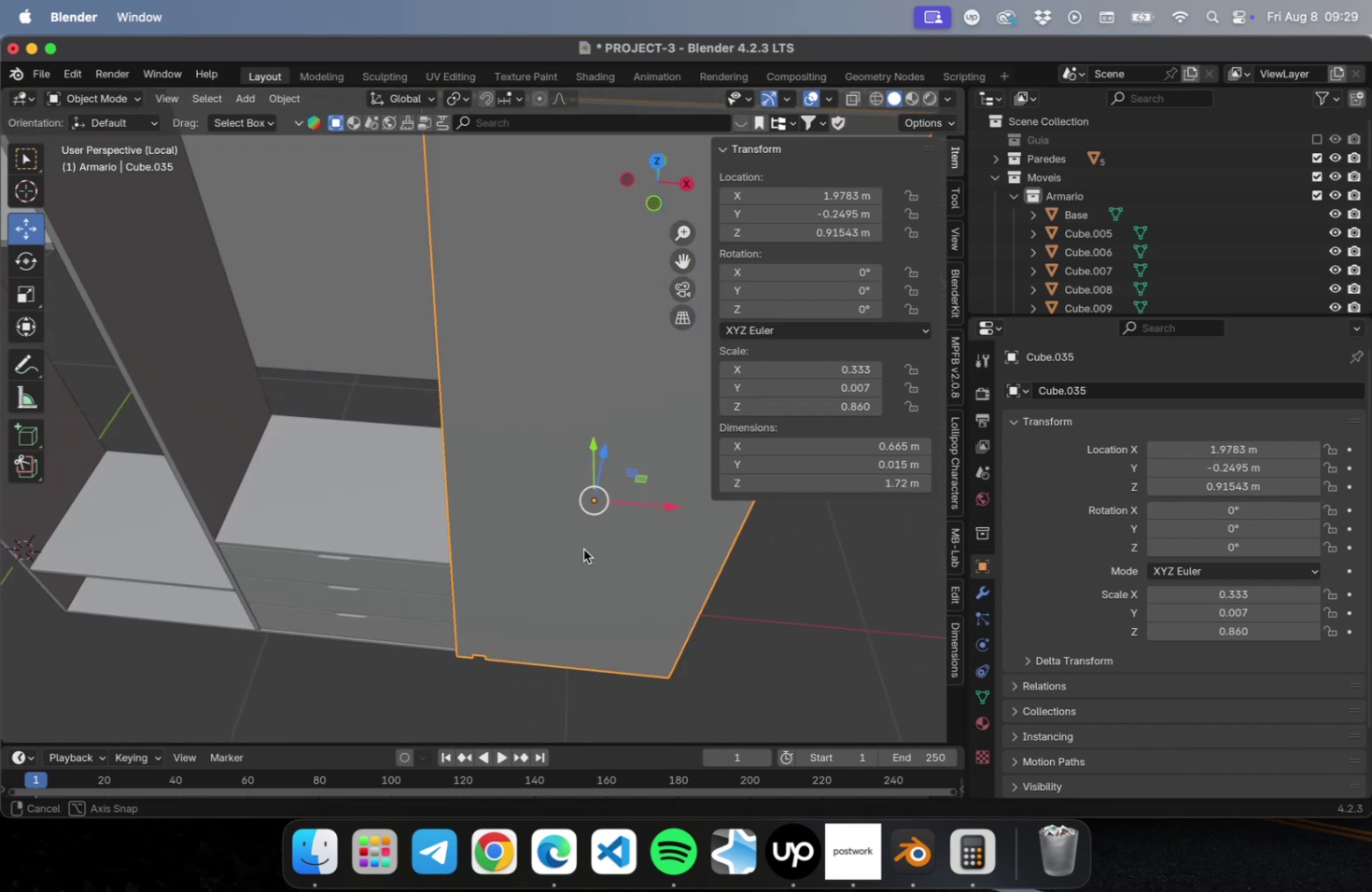 
wait(7.32)
 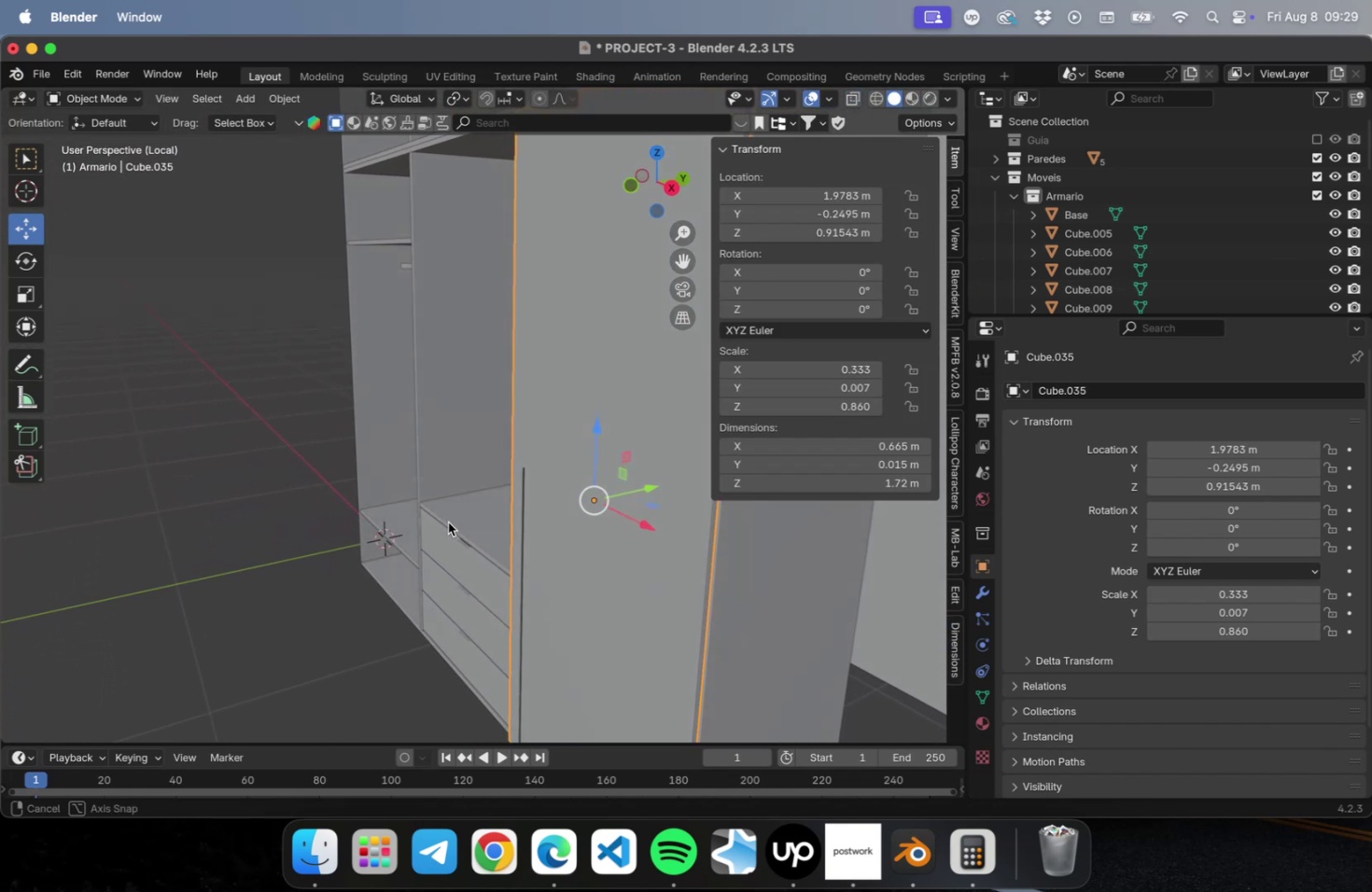 
scroll: coordinate [512, 515], scroll_direction: up, amount: 2.0
 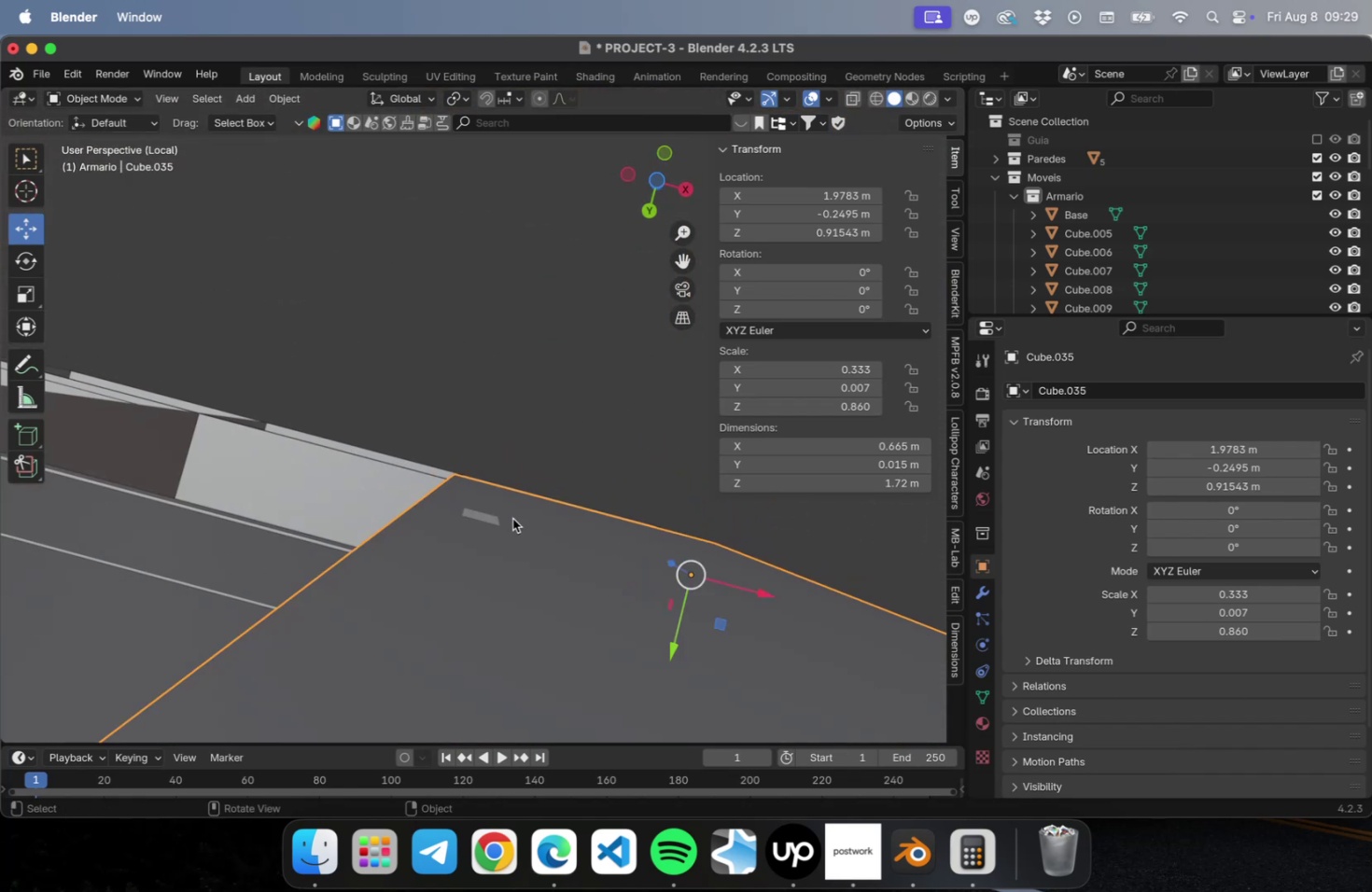 
hold_key(key=ShiftLeft, duration=1.06)
 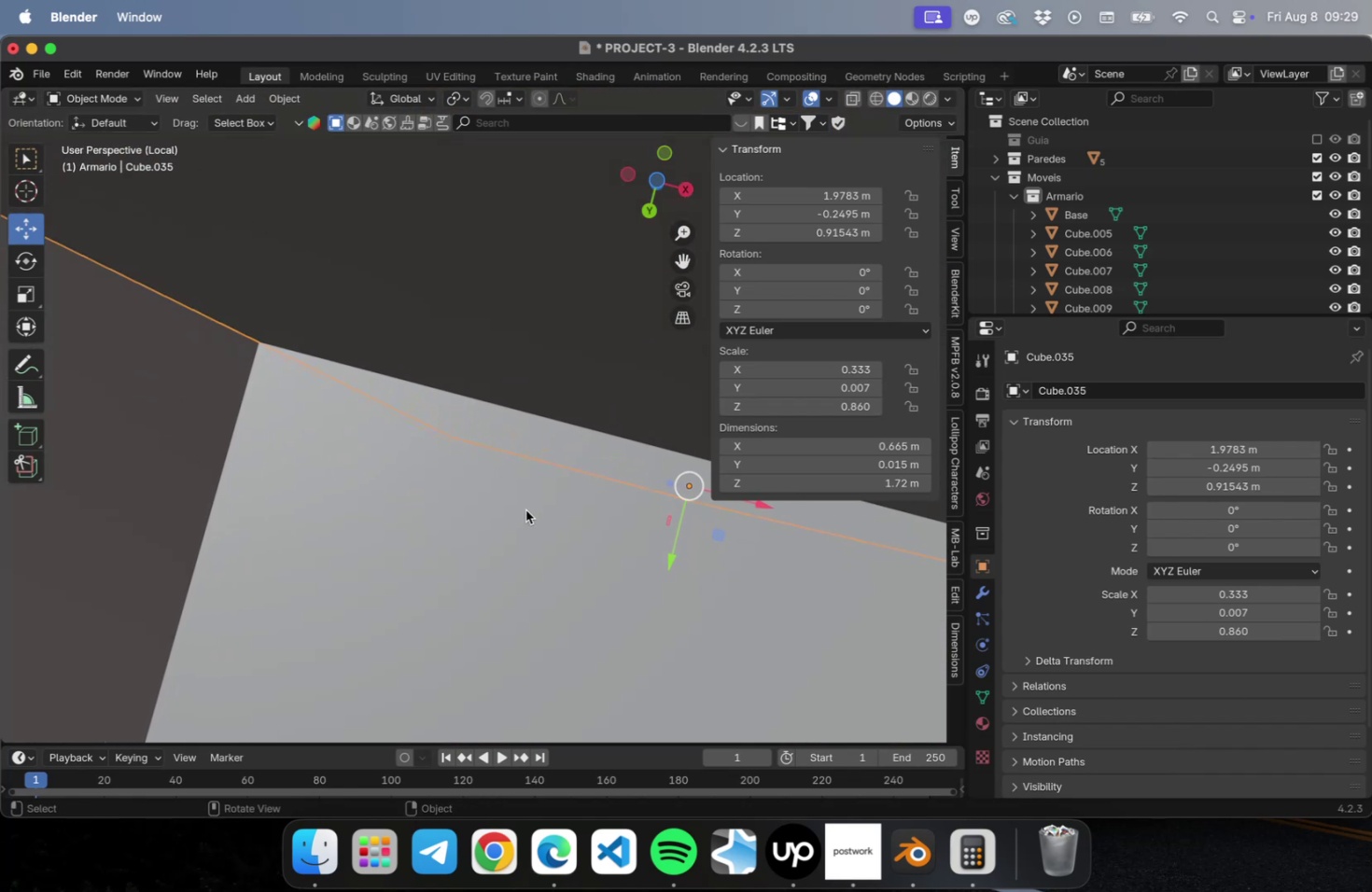 
scroll: coordinate [525, 509], scroll_direction: down, amount: 1.0
 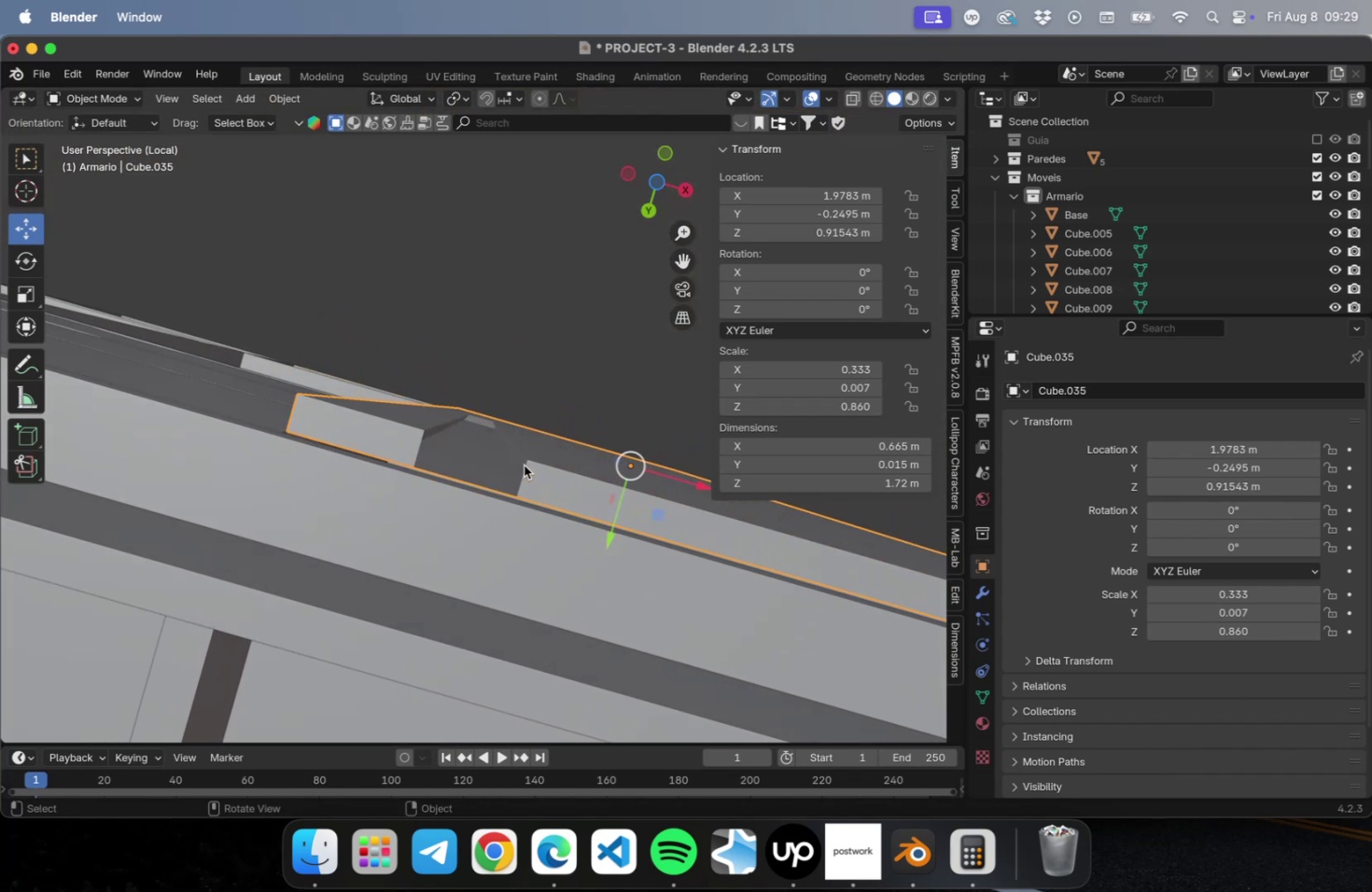 
left_click([538, 463])
 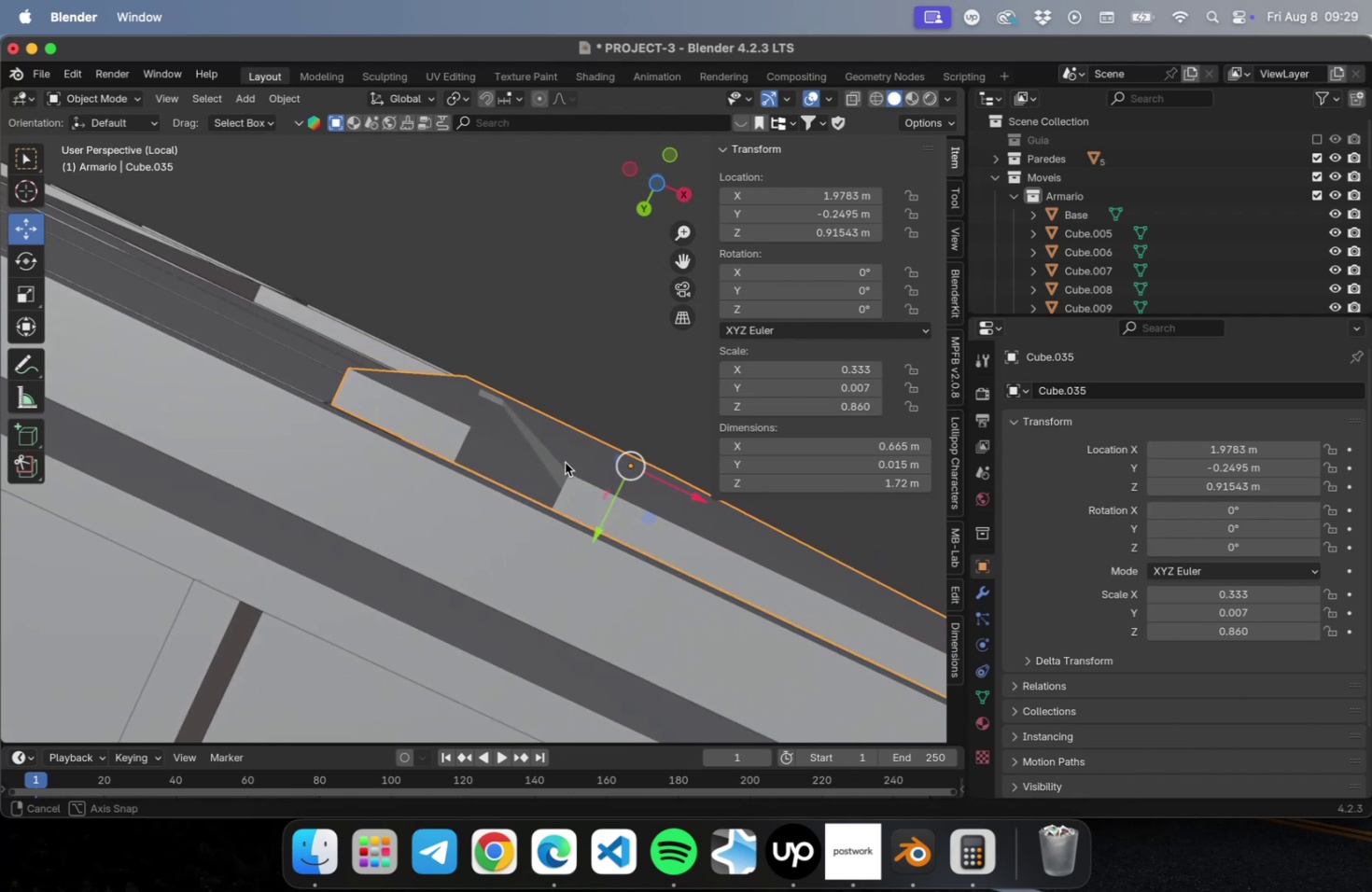 
key(Tab)
 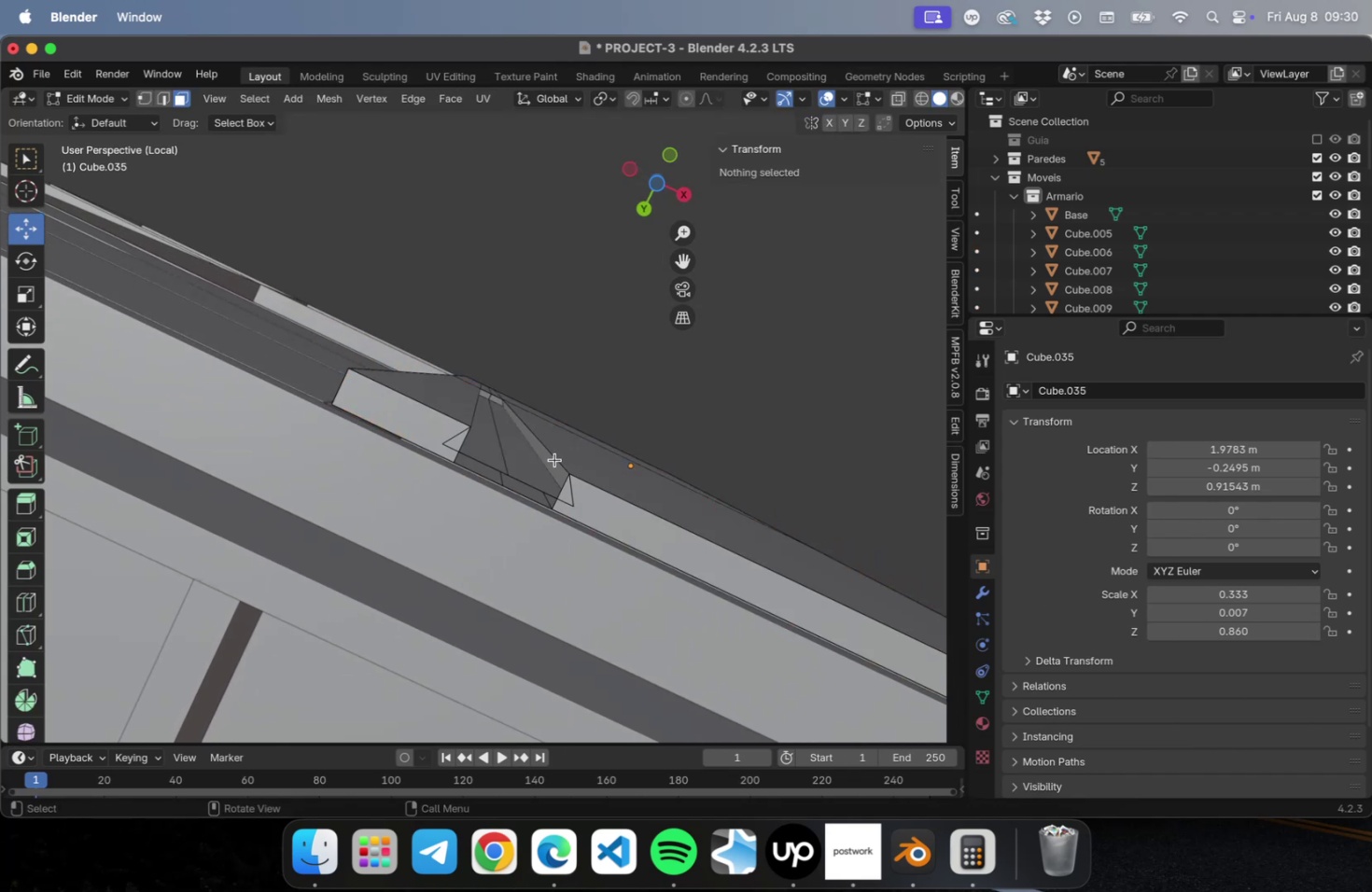 
left_click([554, 459])
 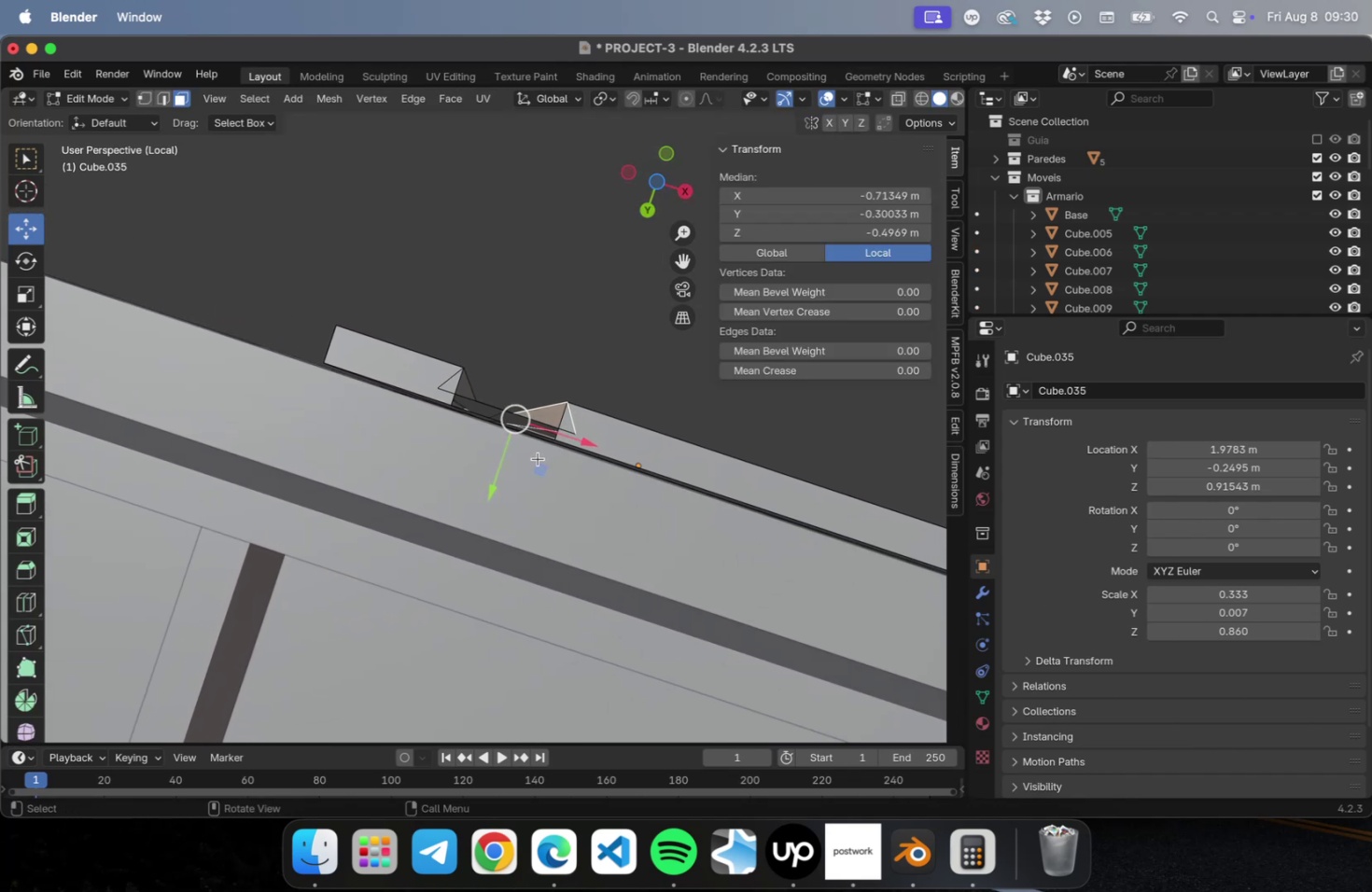 
scroll: coordinate [545, 425], scroll_direction: up, amount: 1.0
 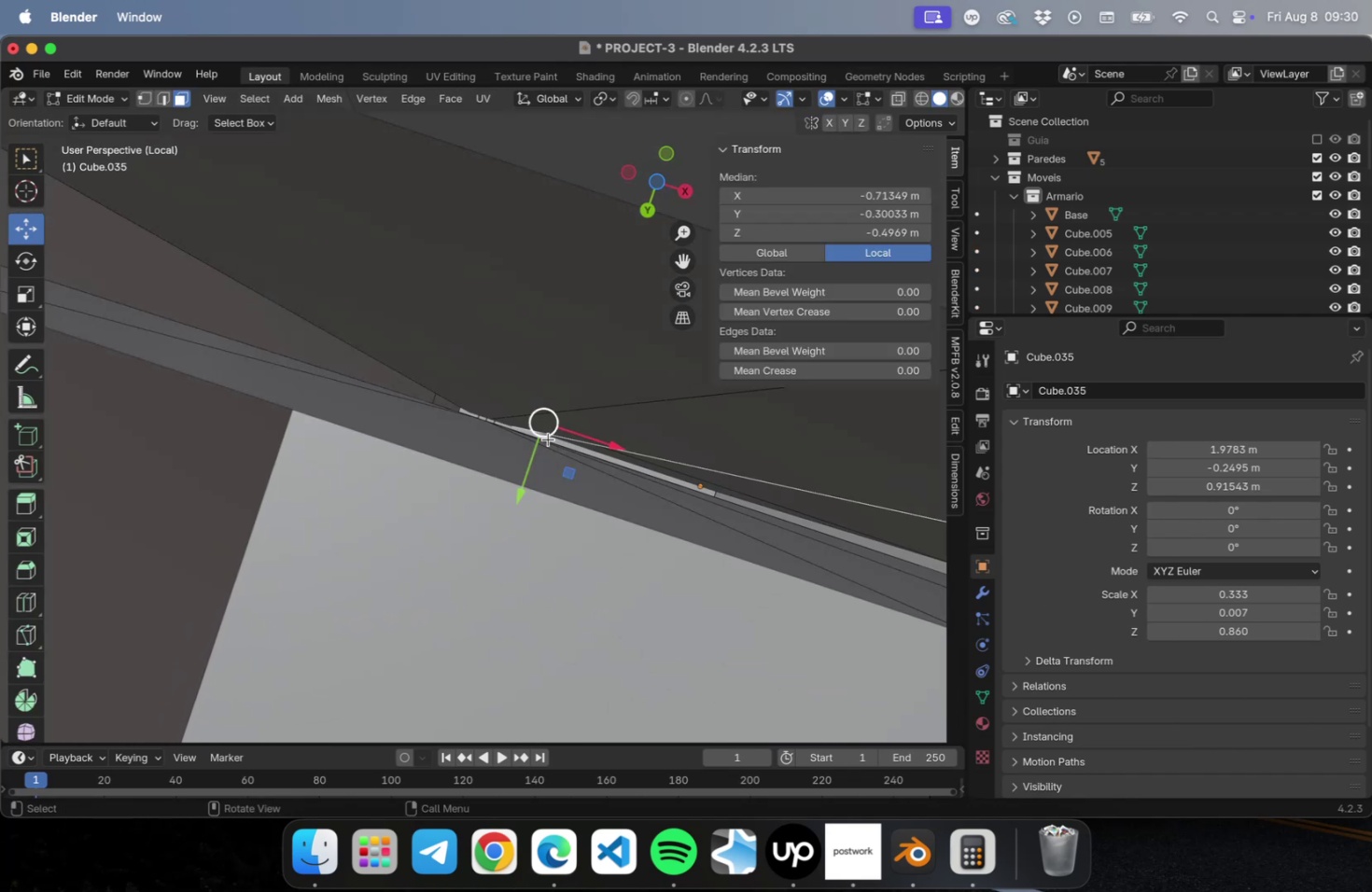 
scroll: coordinate [547, 440], scroll_direction: down, amount: 1.0
 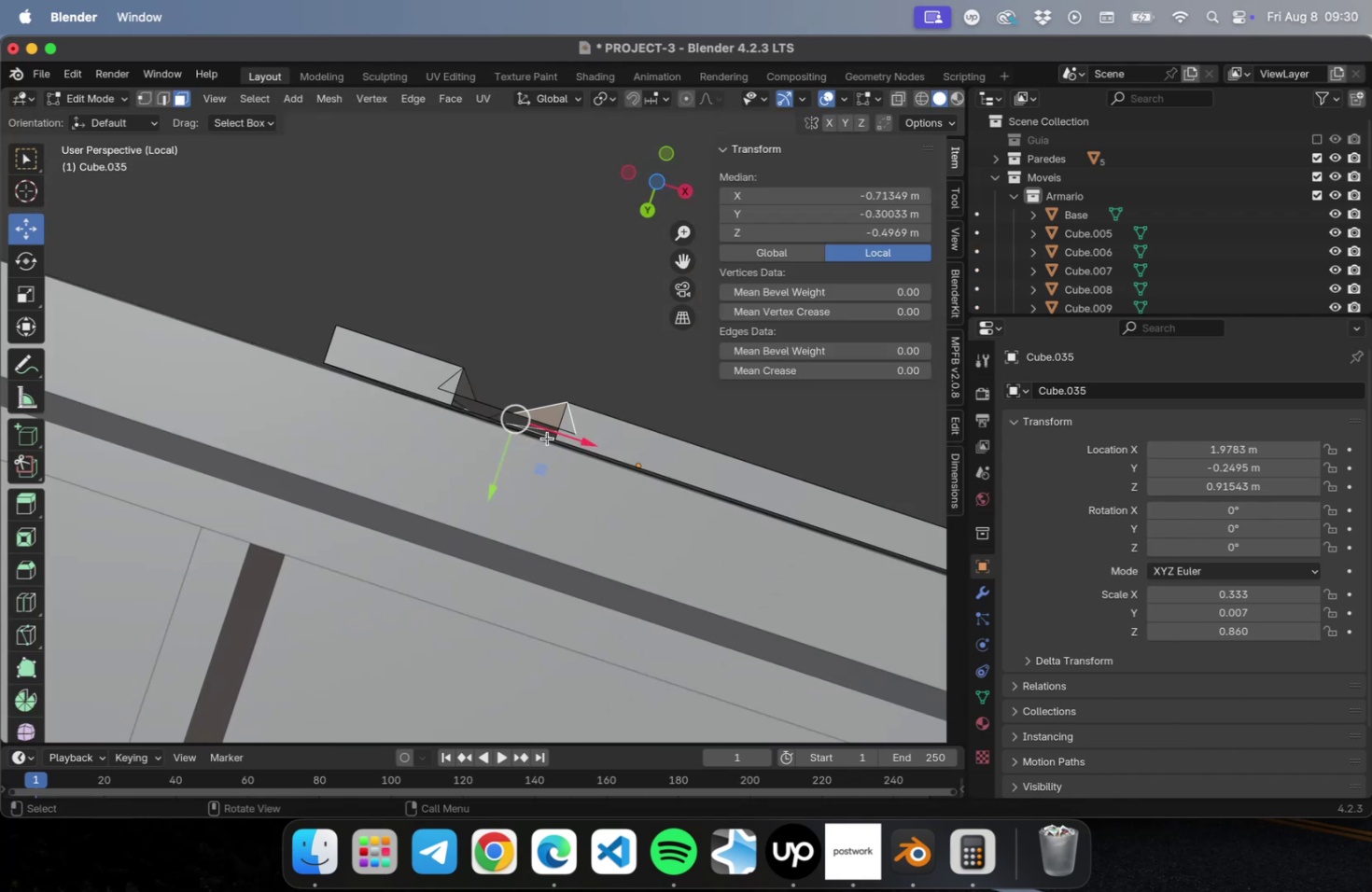 
hold_key(key=ShiftLeft, duration=0.63)
 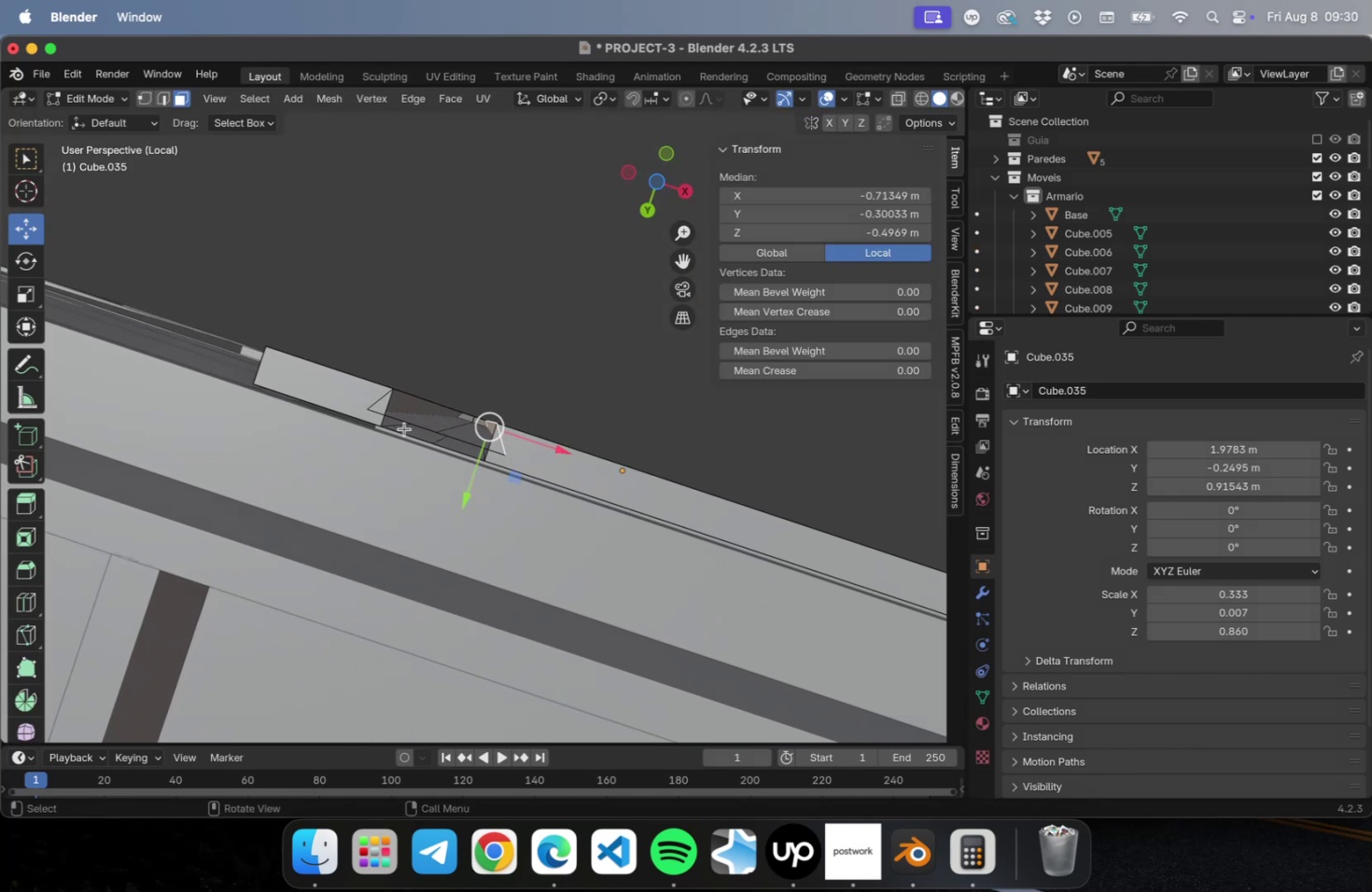 
left_click([407, 421])
 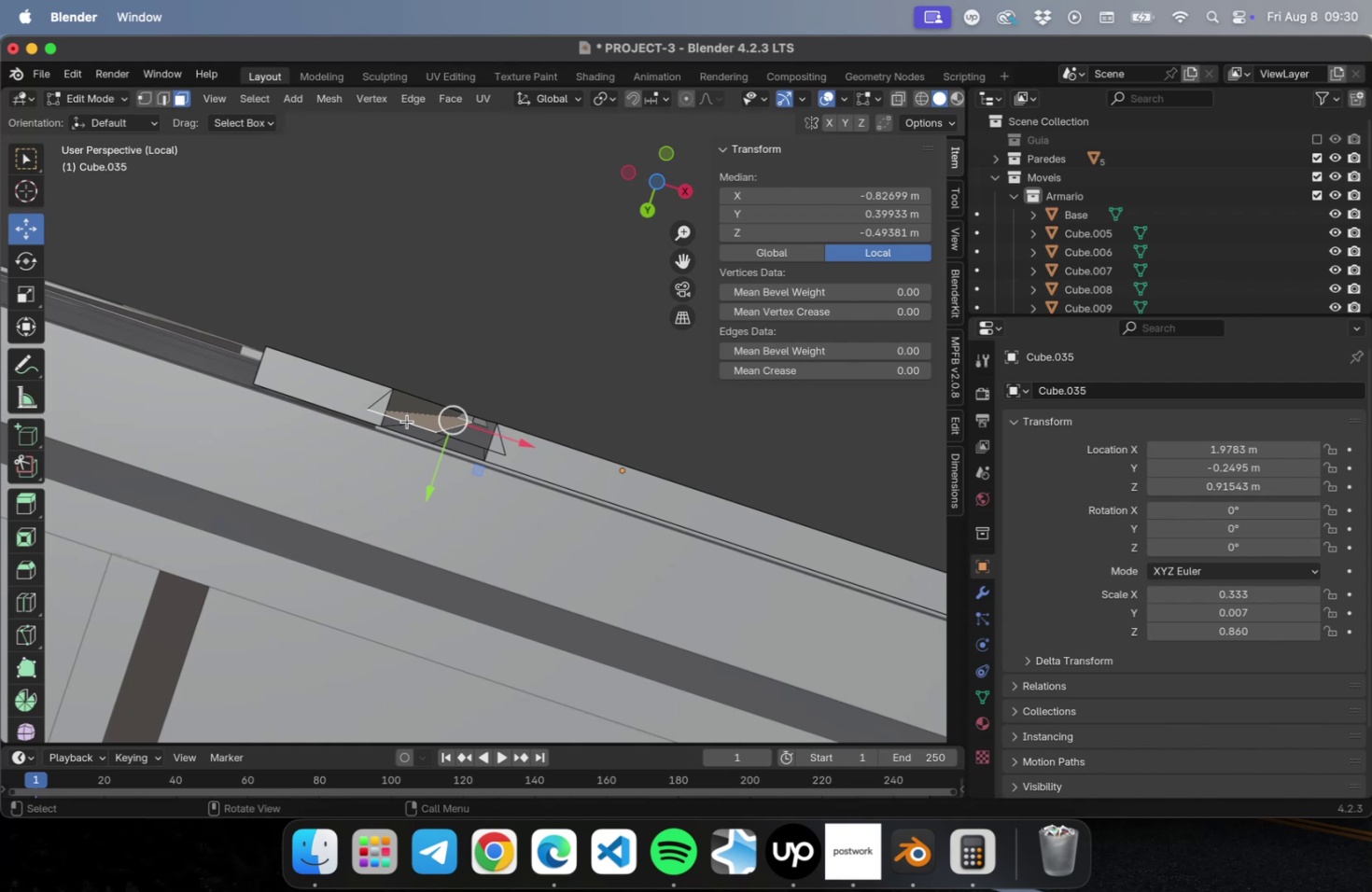 
key(2)
 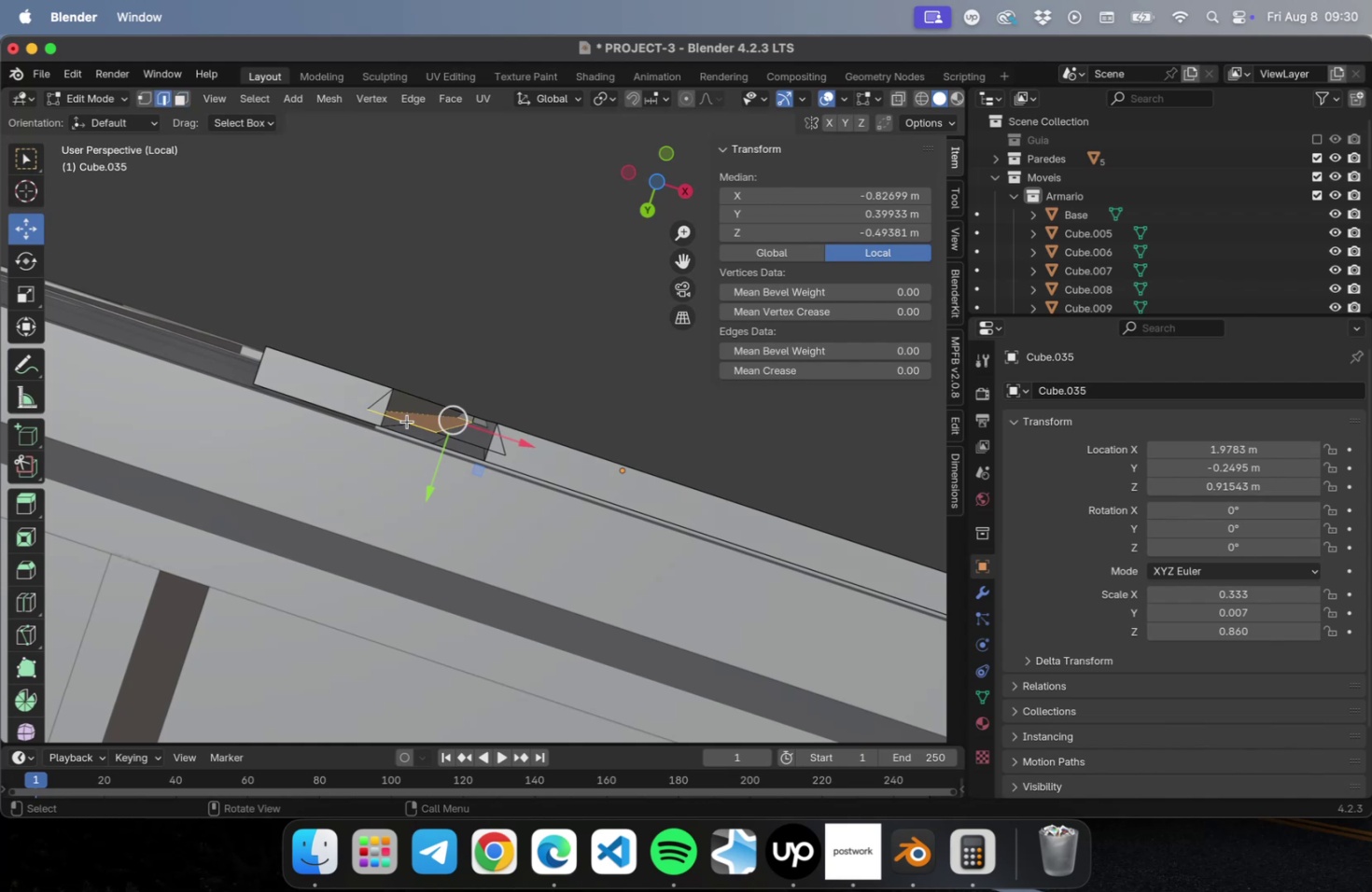 
left_click([407, 421])
 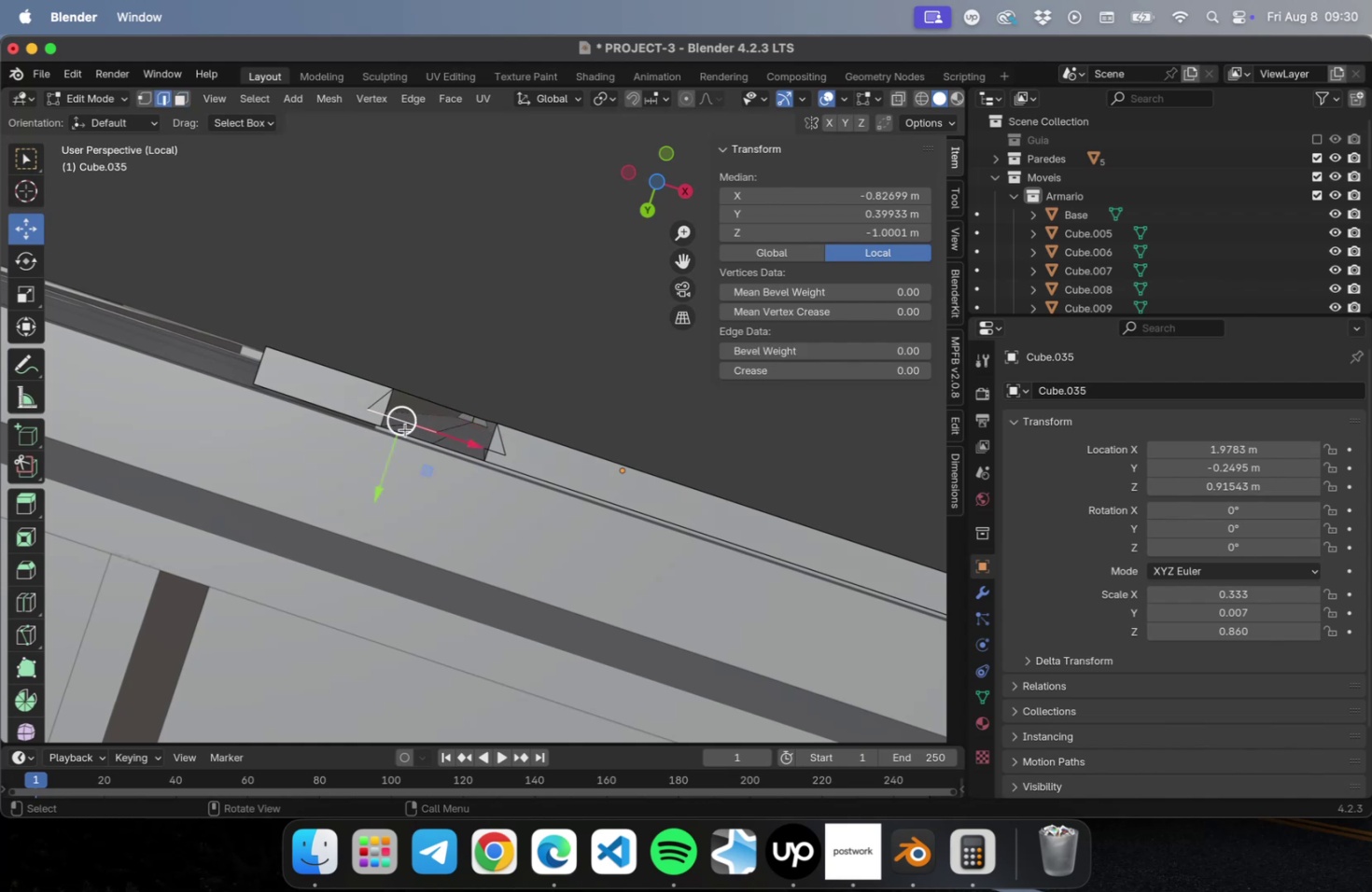 
hold_key(key=ShiftLeft, duration=0.93)
left_click([407, 435])
 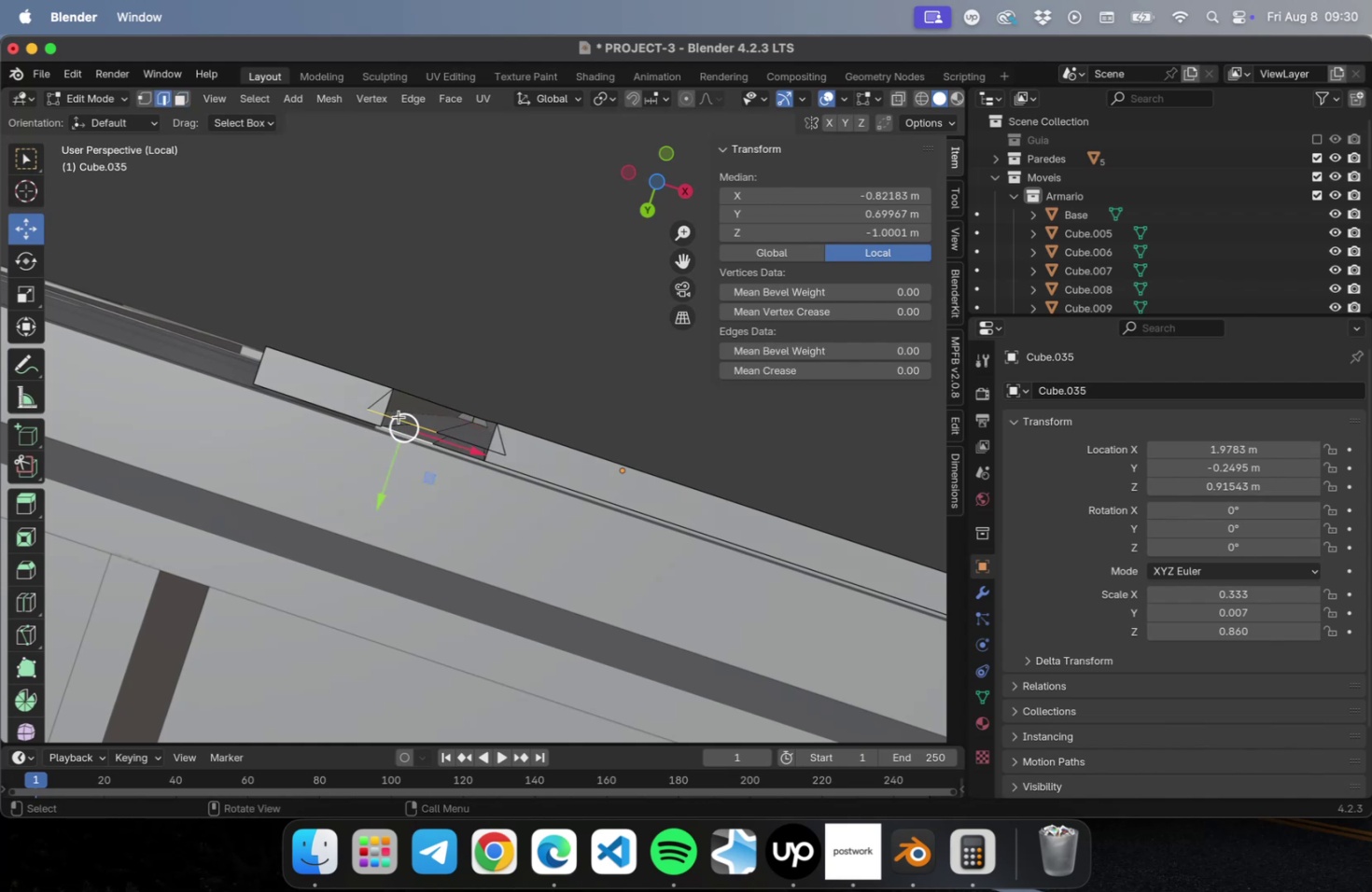 
scroll: coordinate [401, 421], scroll_direction: up, amount: 1.0
 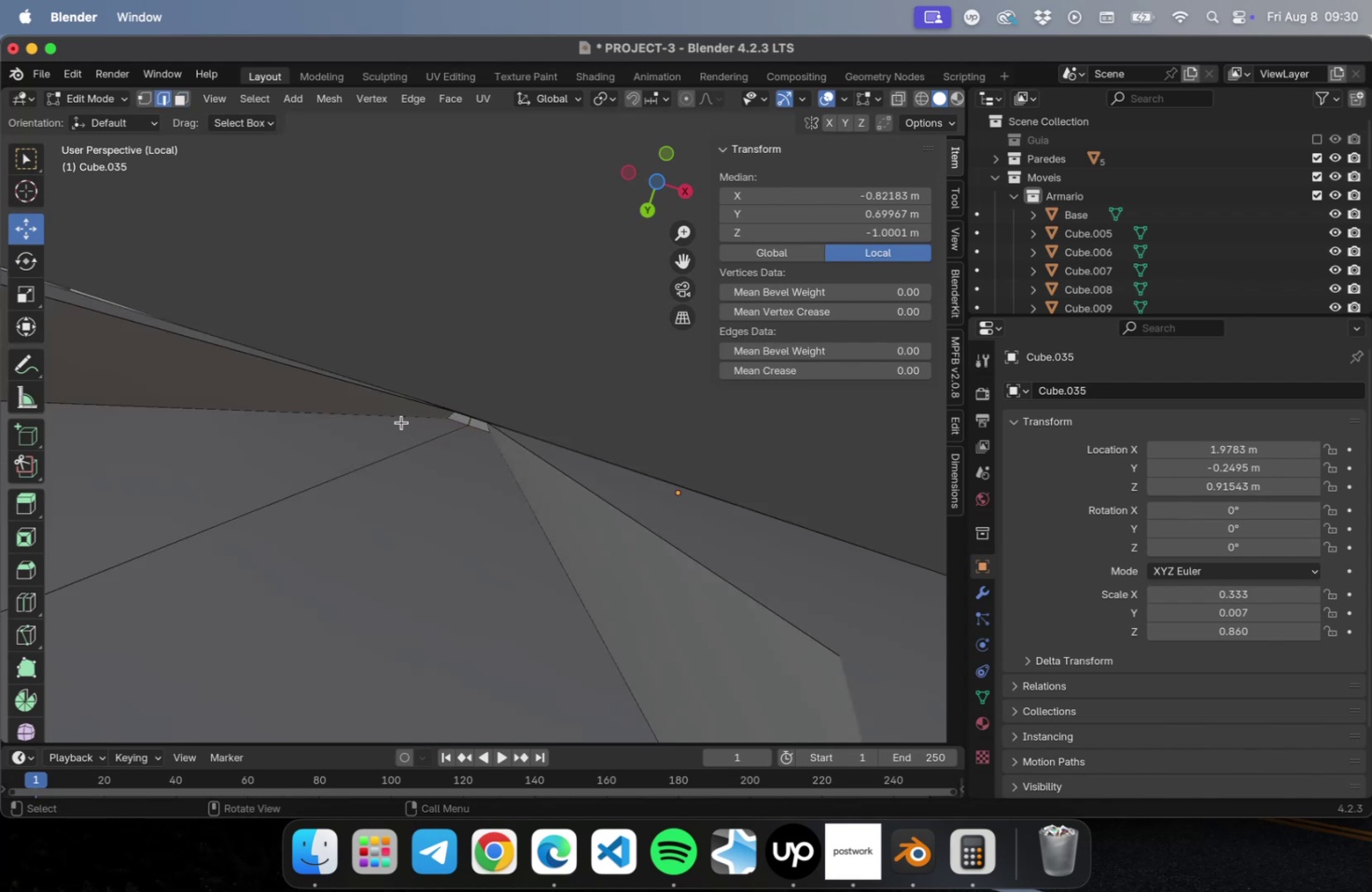 
scroll: coordinate [401, 425], scroll_direction: down, amount: 1.0
 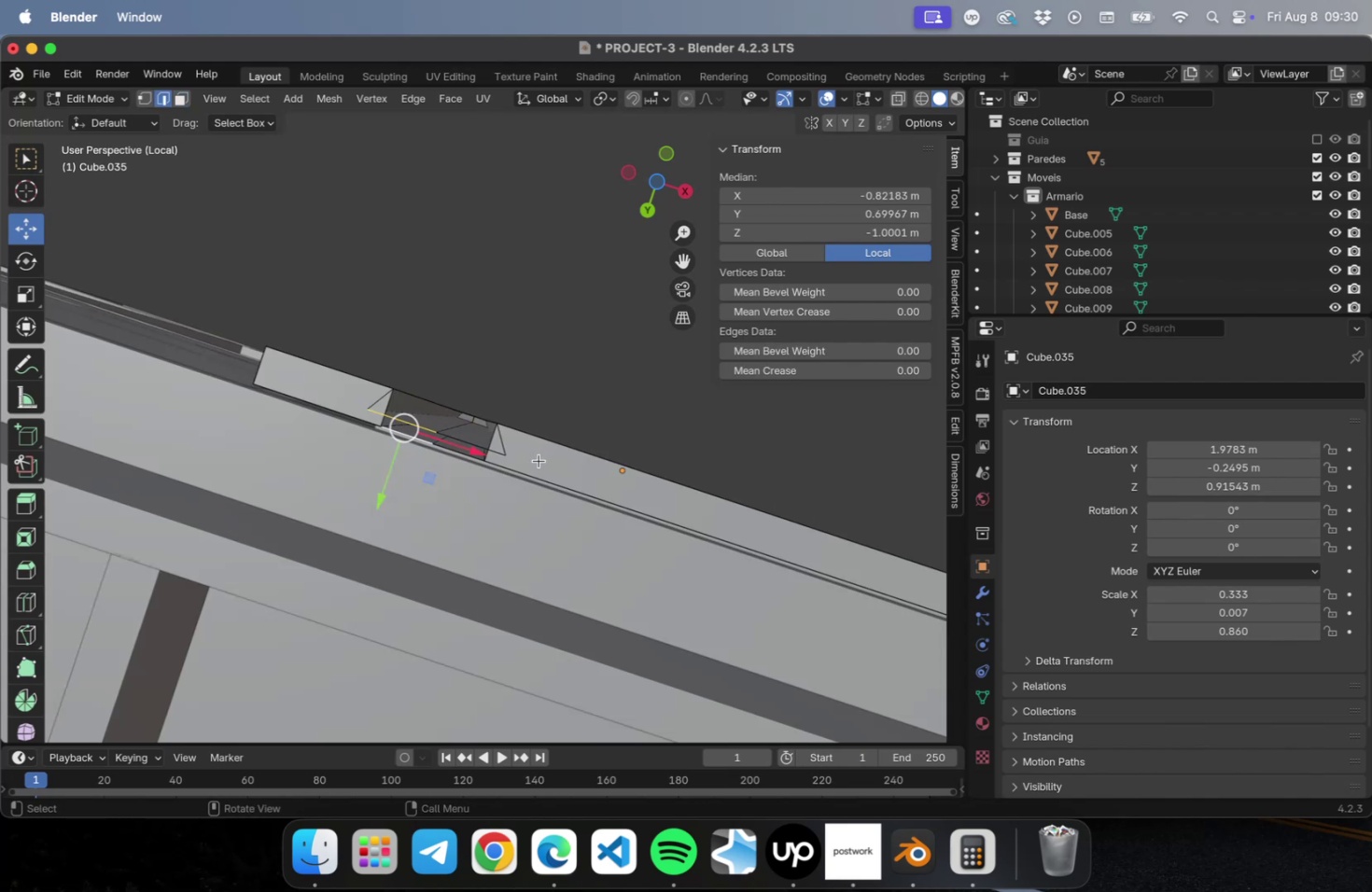 
key(Tab)
 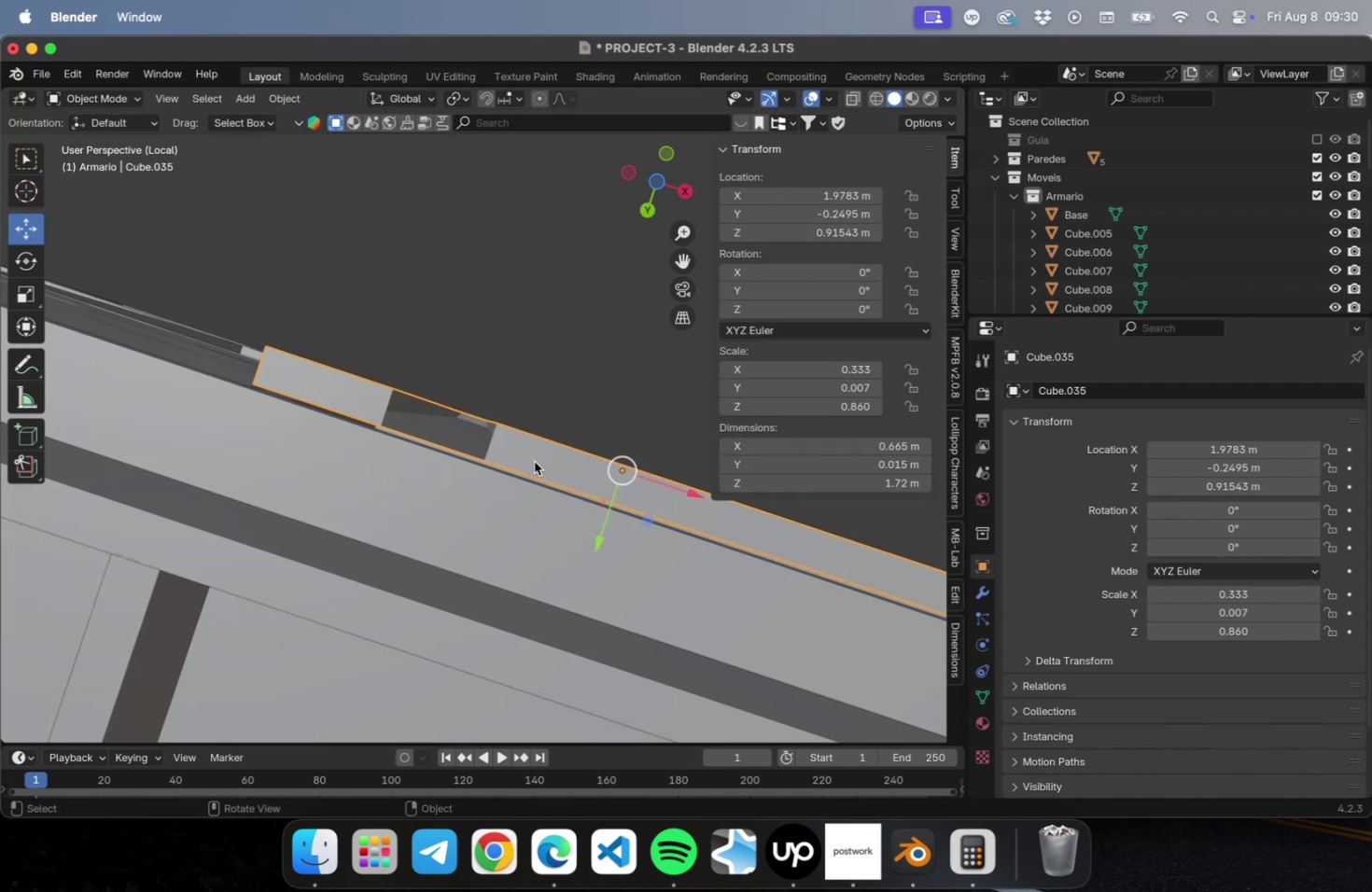 
key(1)
 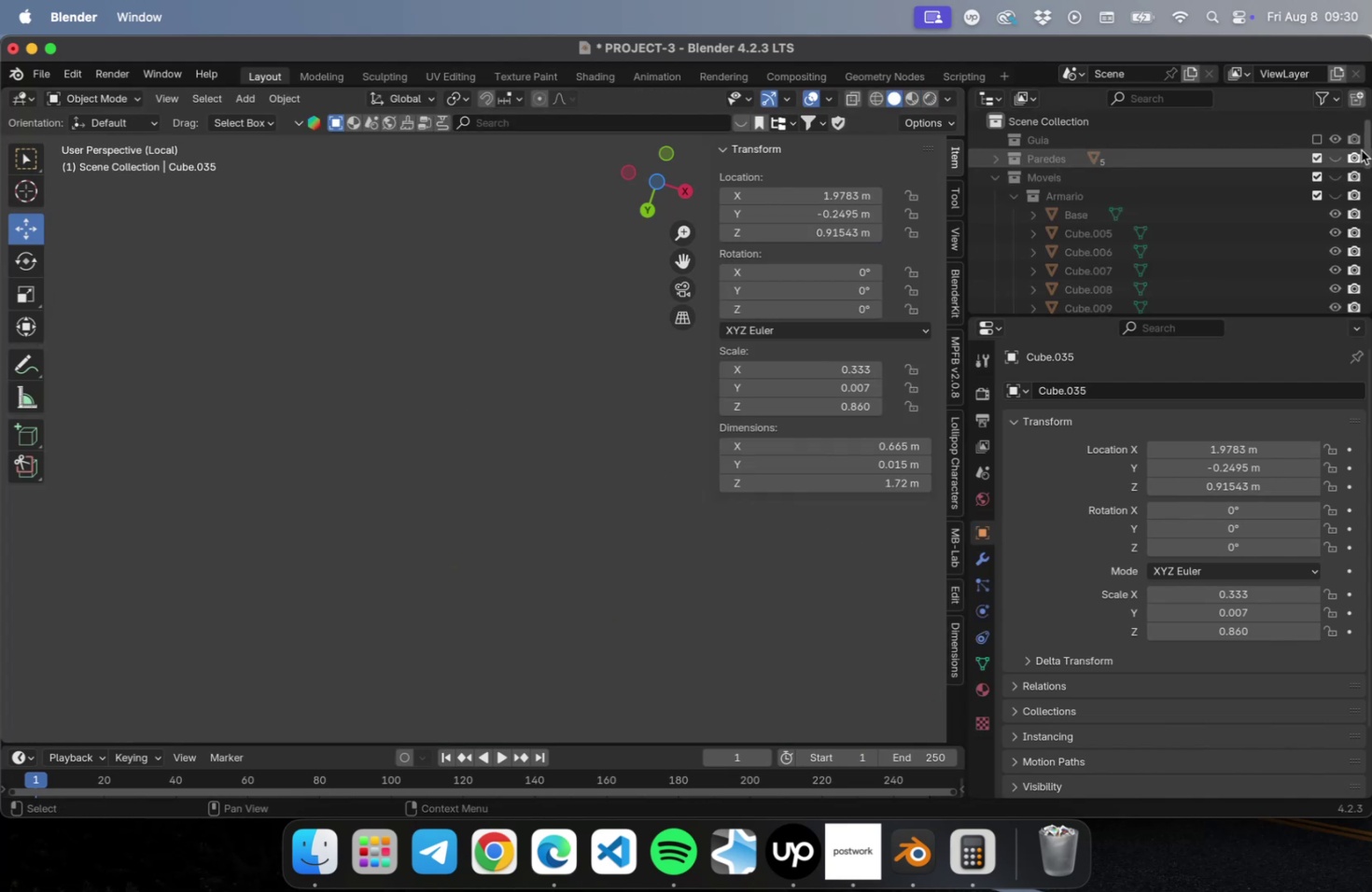 
left_click_drag(start_coordinate=[1337, 154], to_coordinate=[1333, 203])
 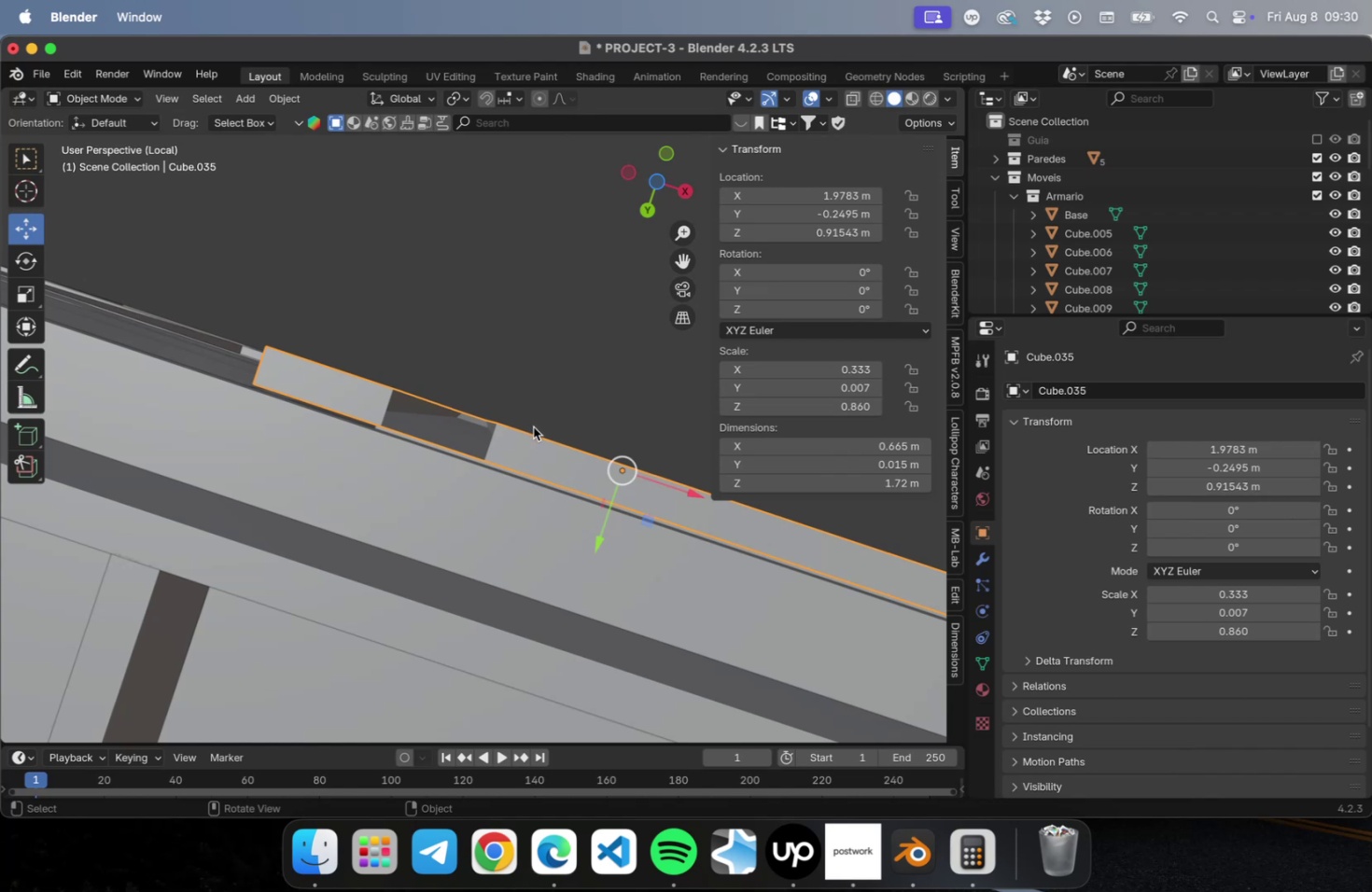 
key(Tab)
 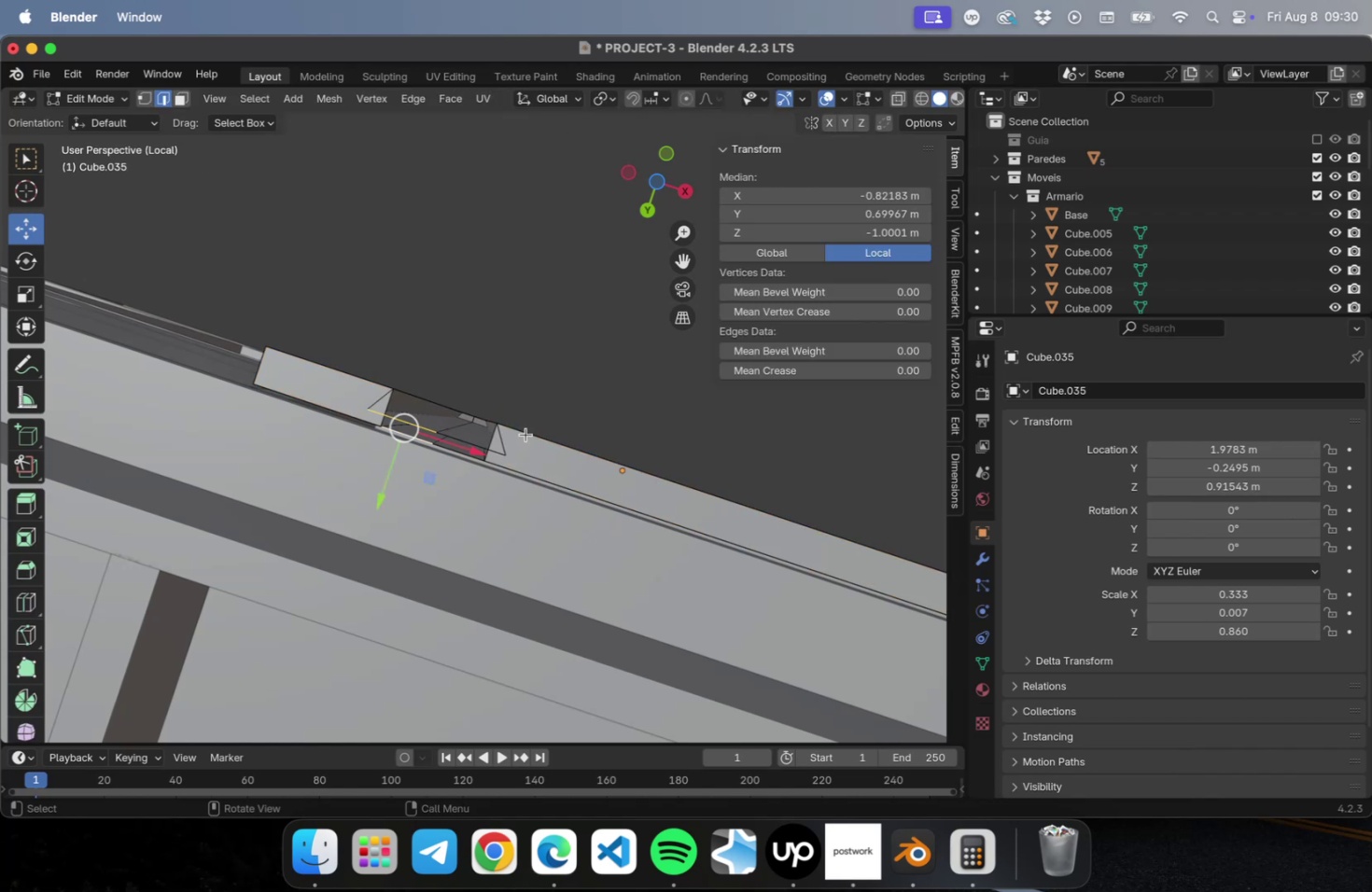 
key(1)
 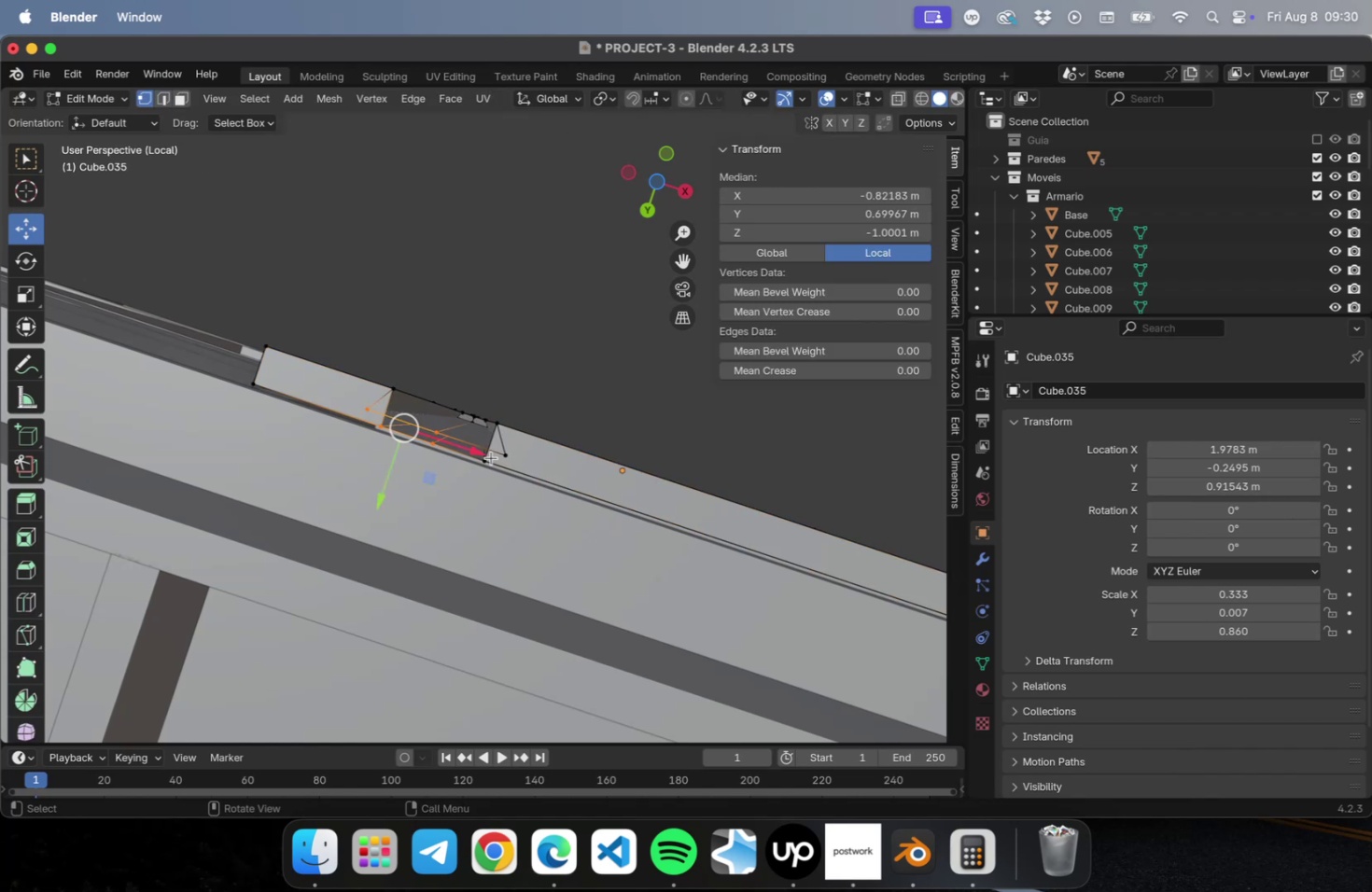 
left_click([491, 457])
 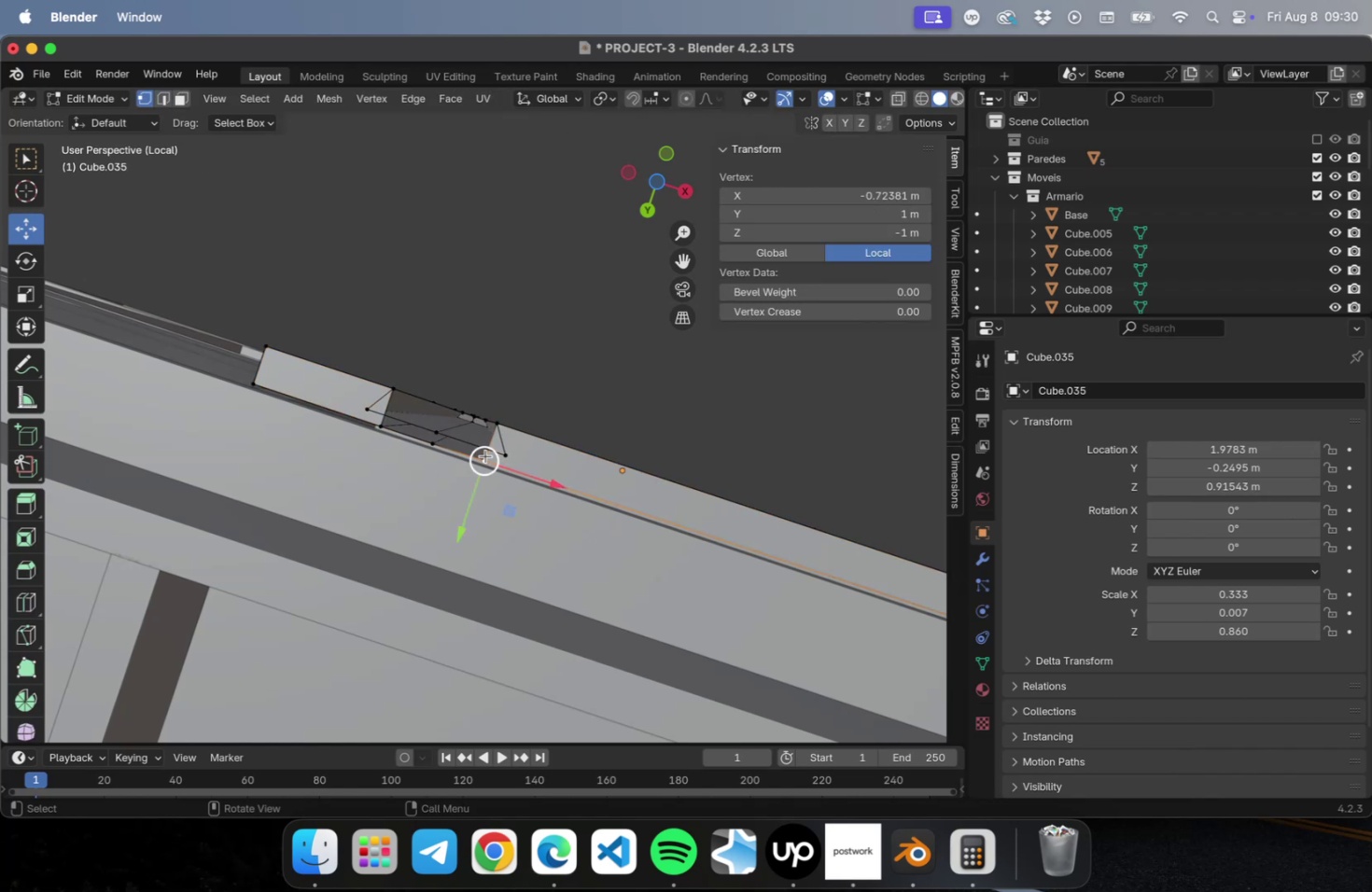 
scroll: coordinate [483, 455], scroll_direction: up, amount: 2.0
 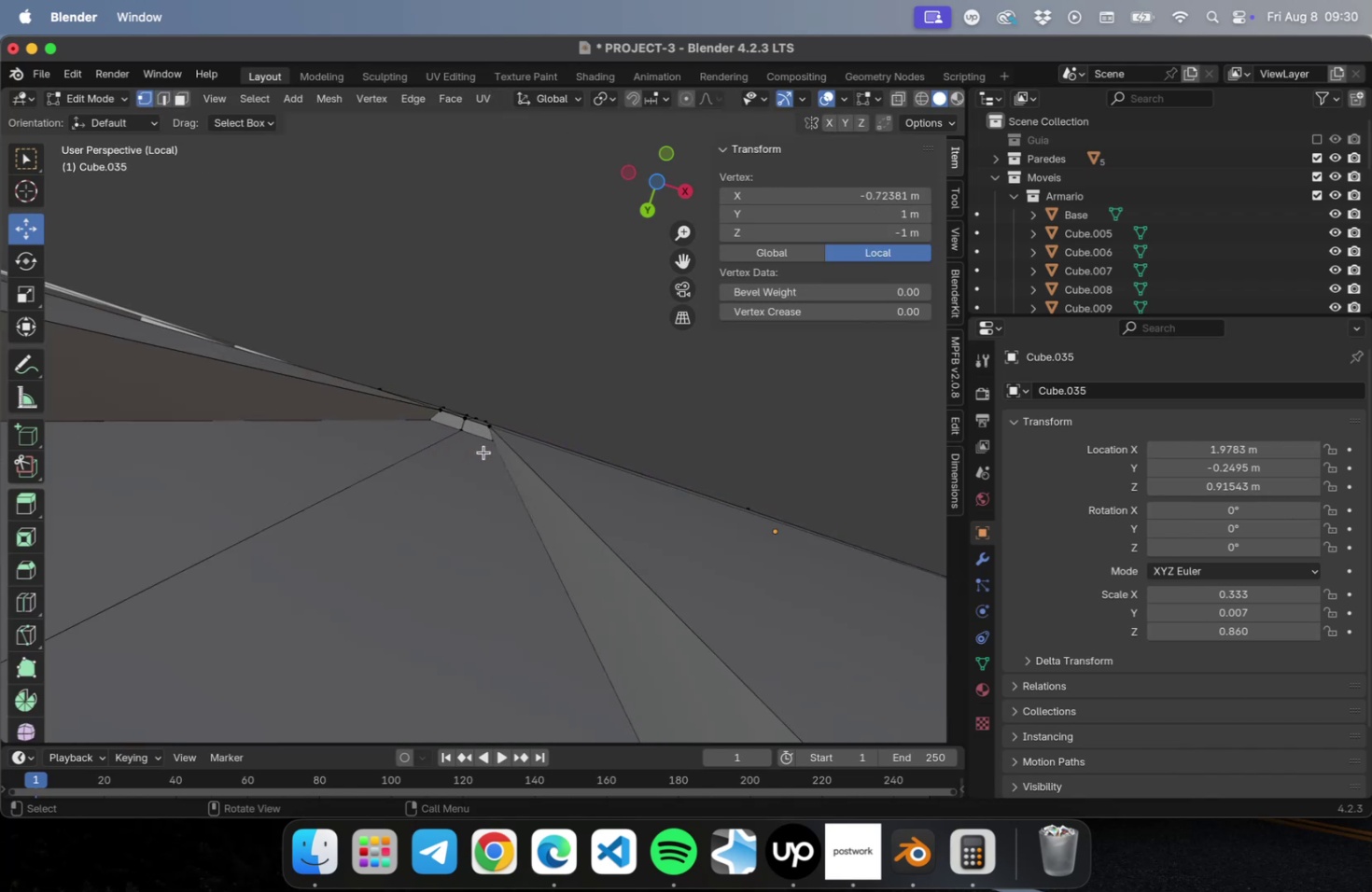 
scroll: coordinate [484, 457], scroll_direction: down, amount: 2.0
 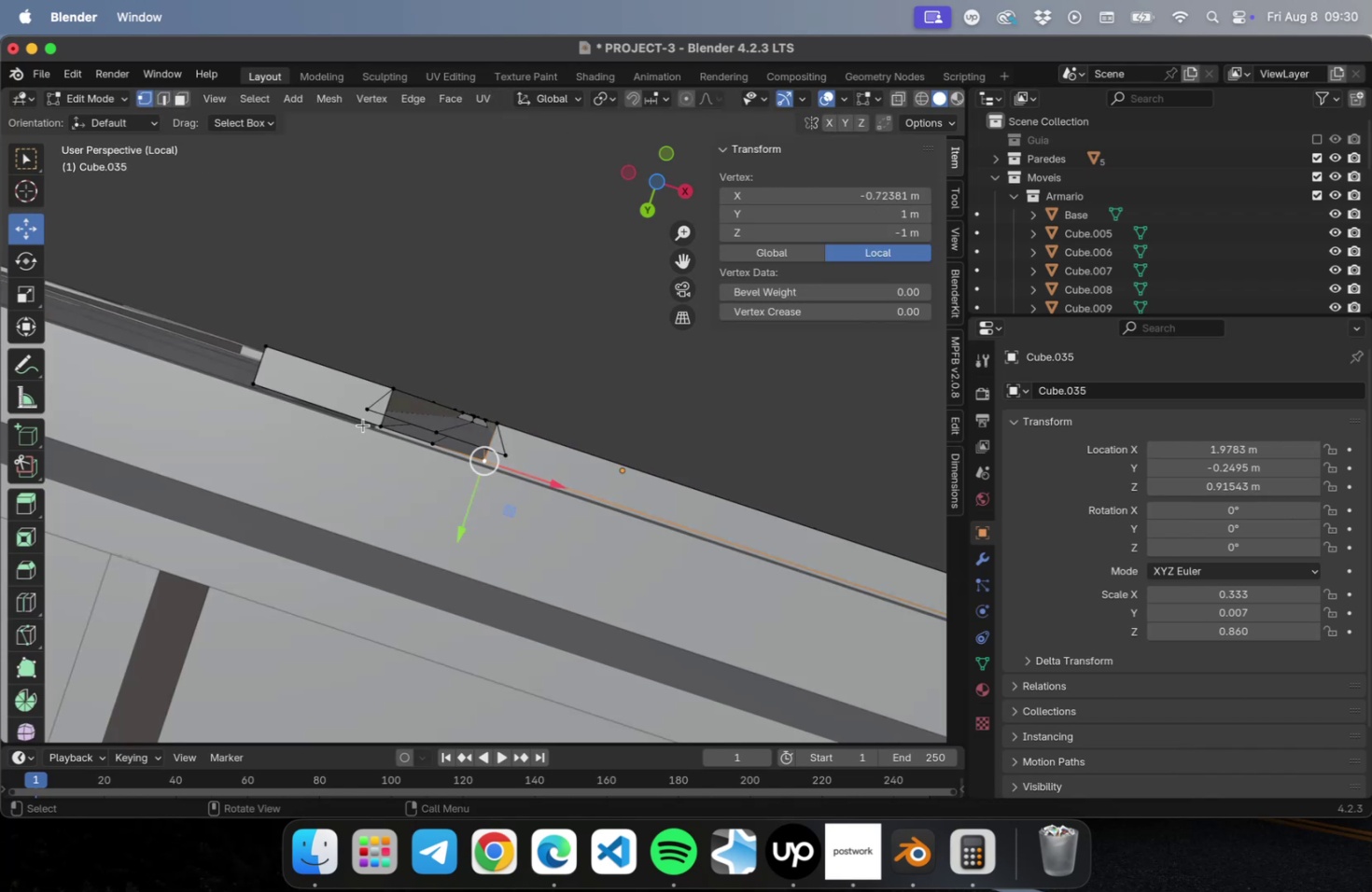 
hold_key(key=ShiftLeft, duration=0.87)
left_click([377, 425])
 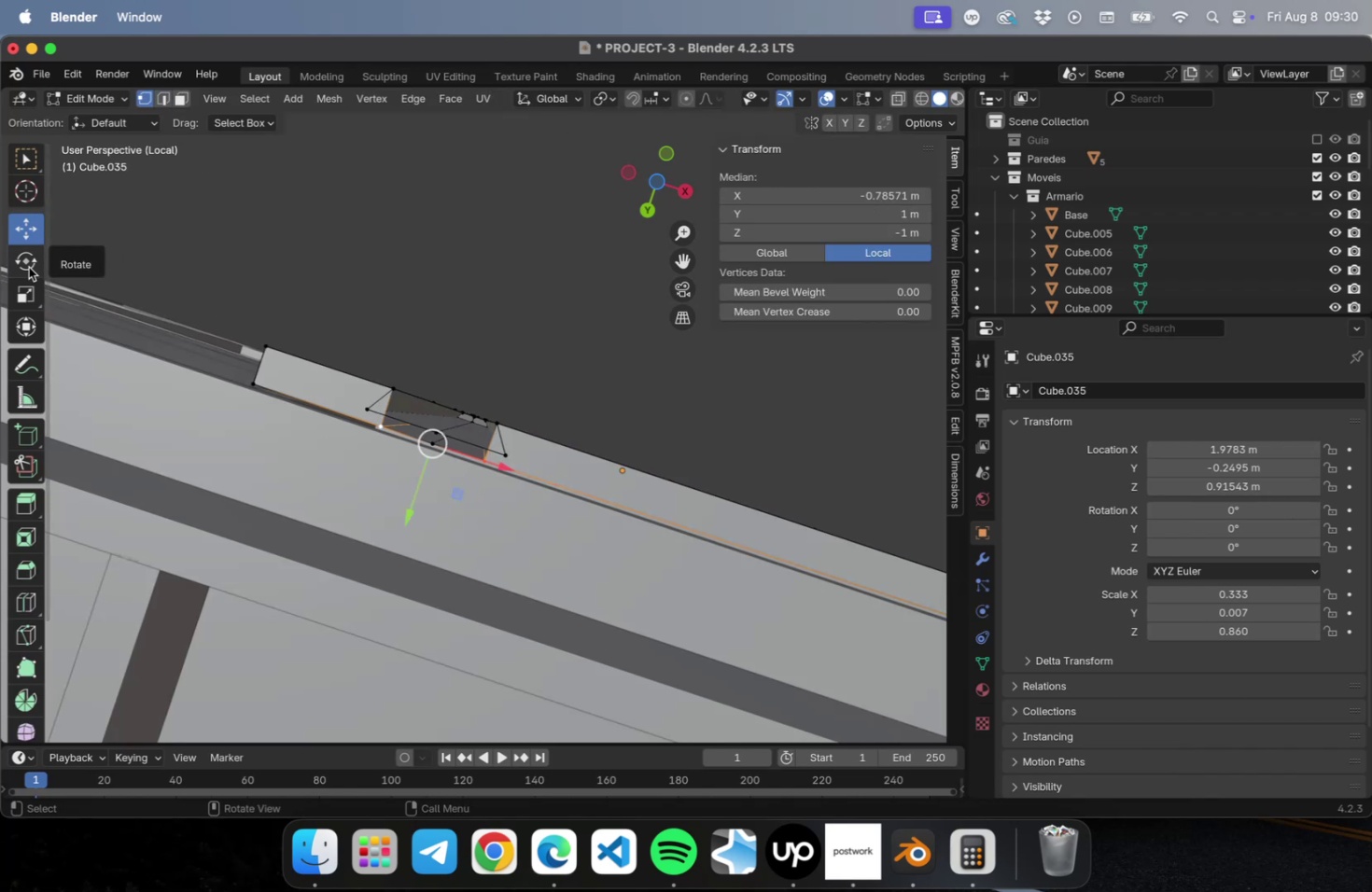 
left_click([31, 280])
 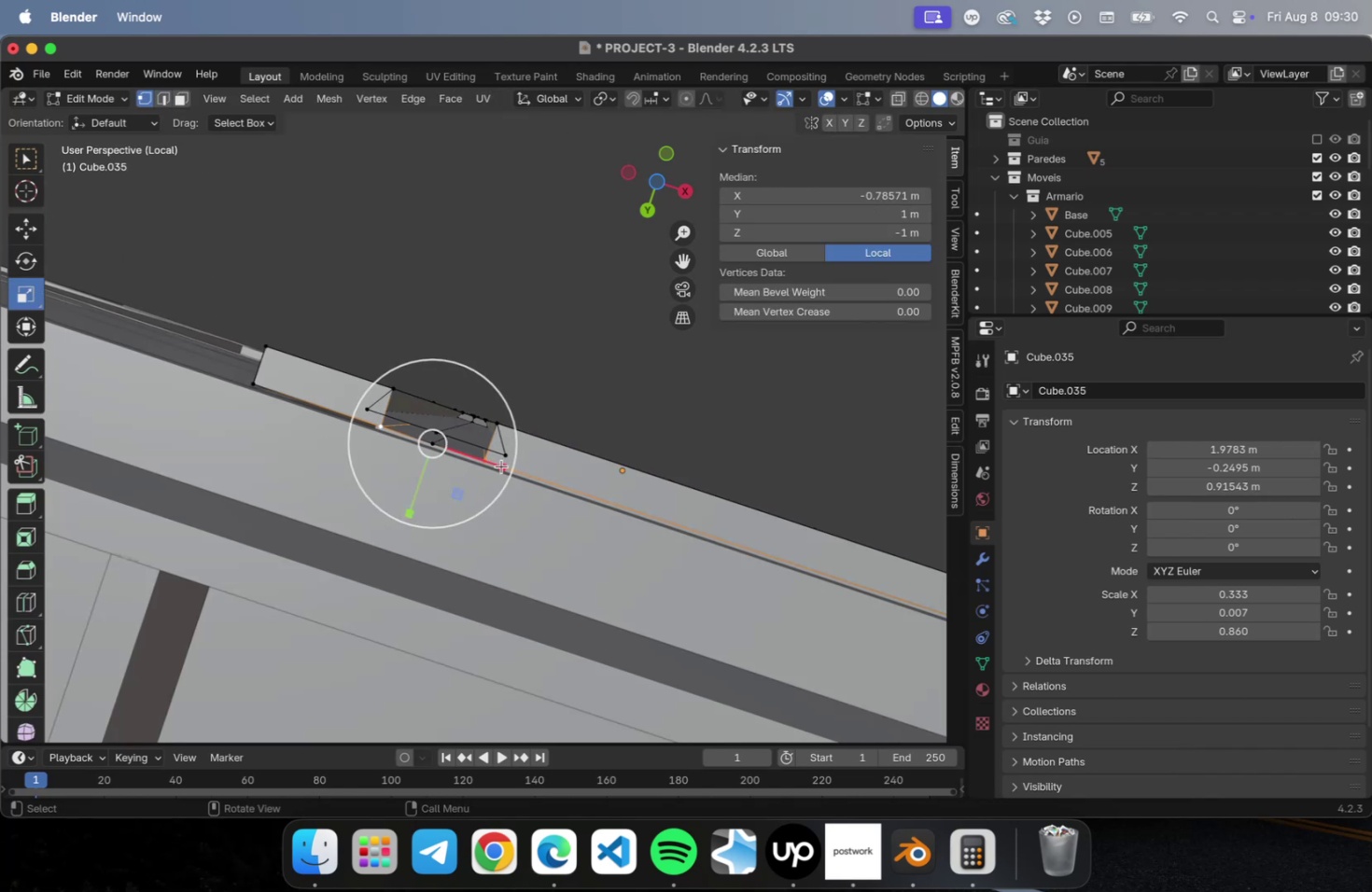 
left_click_drag(start_coordinate=[500, 467], to_coordinate=[581, 485])
 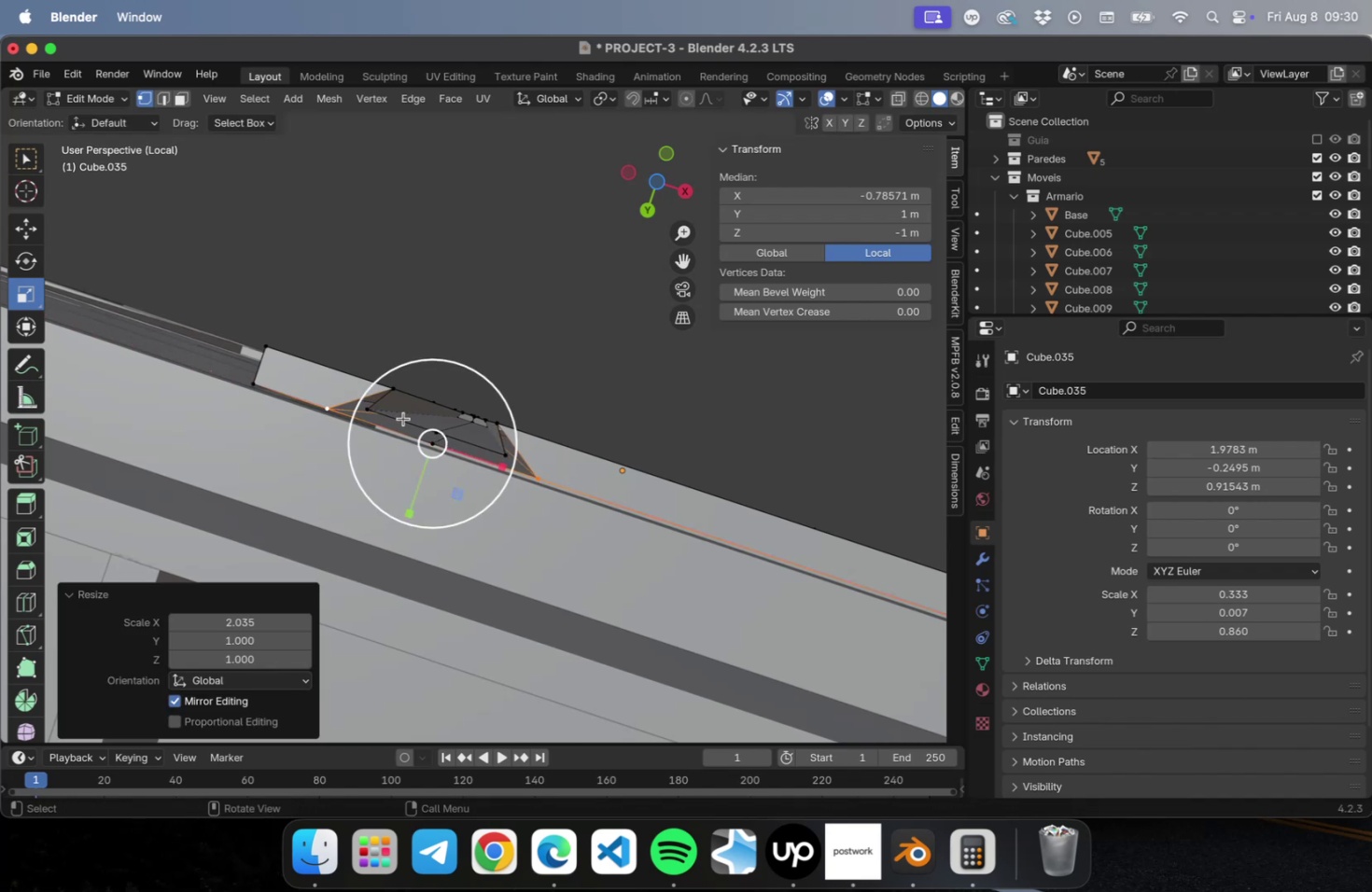 
scroll: coordinate [402, 417], scroll_direction: up, amount: 1.0
 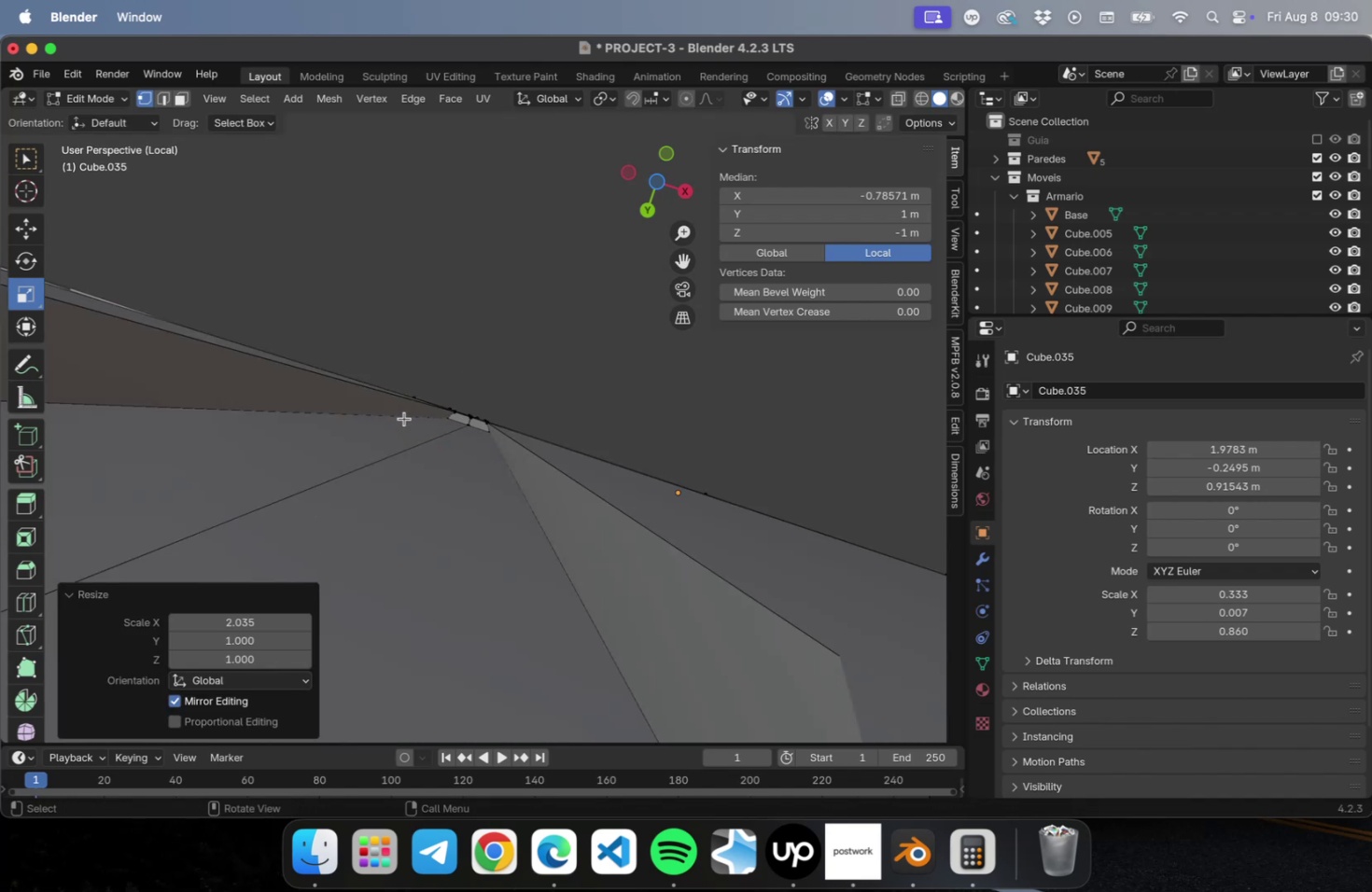 
scroll: coordinate [404, 419], scroll_direction: down, amount: 1.0
 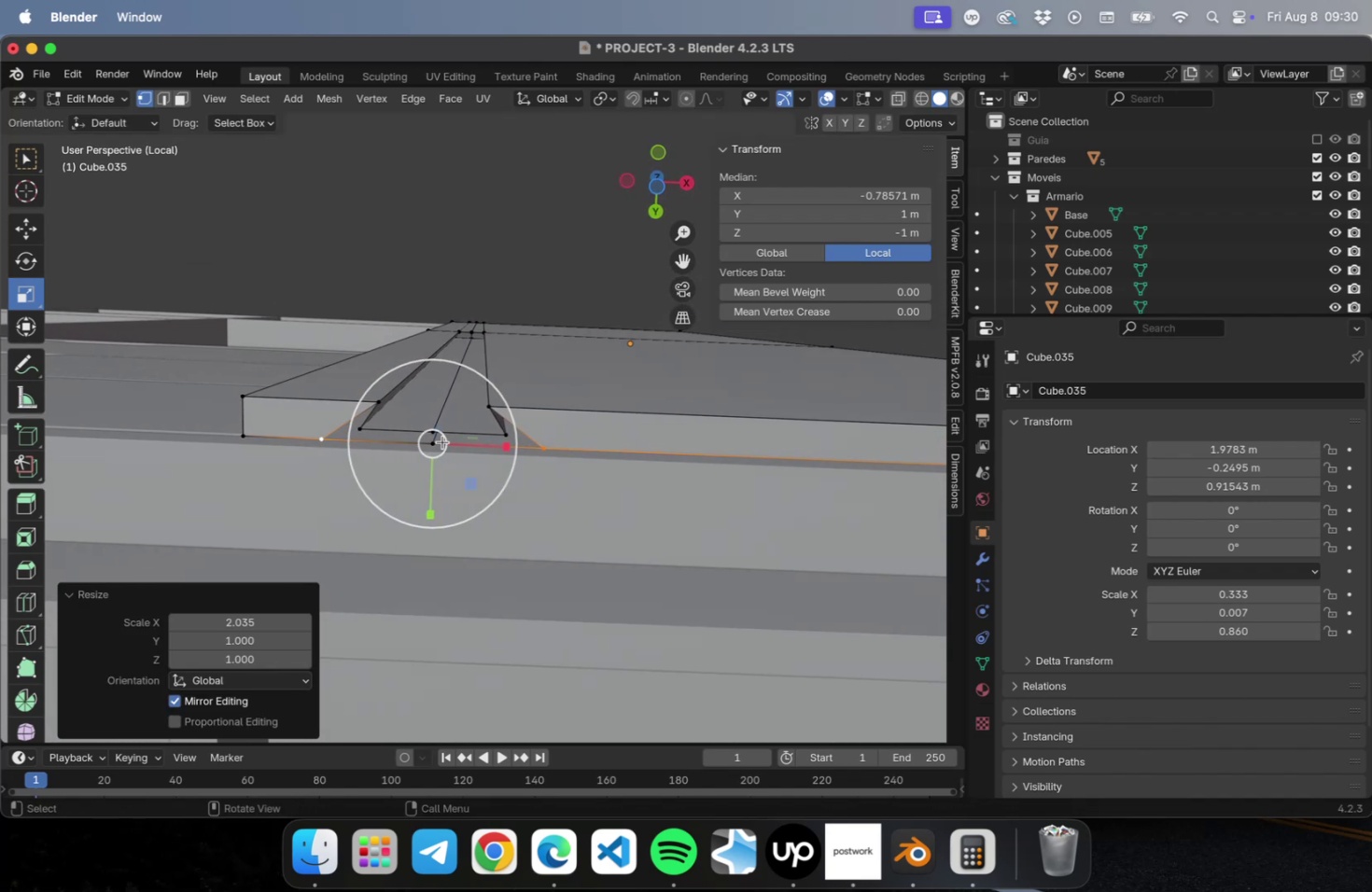 
wait(5.06)
 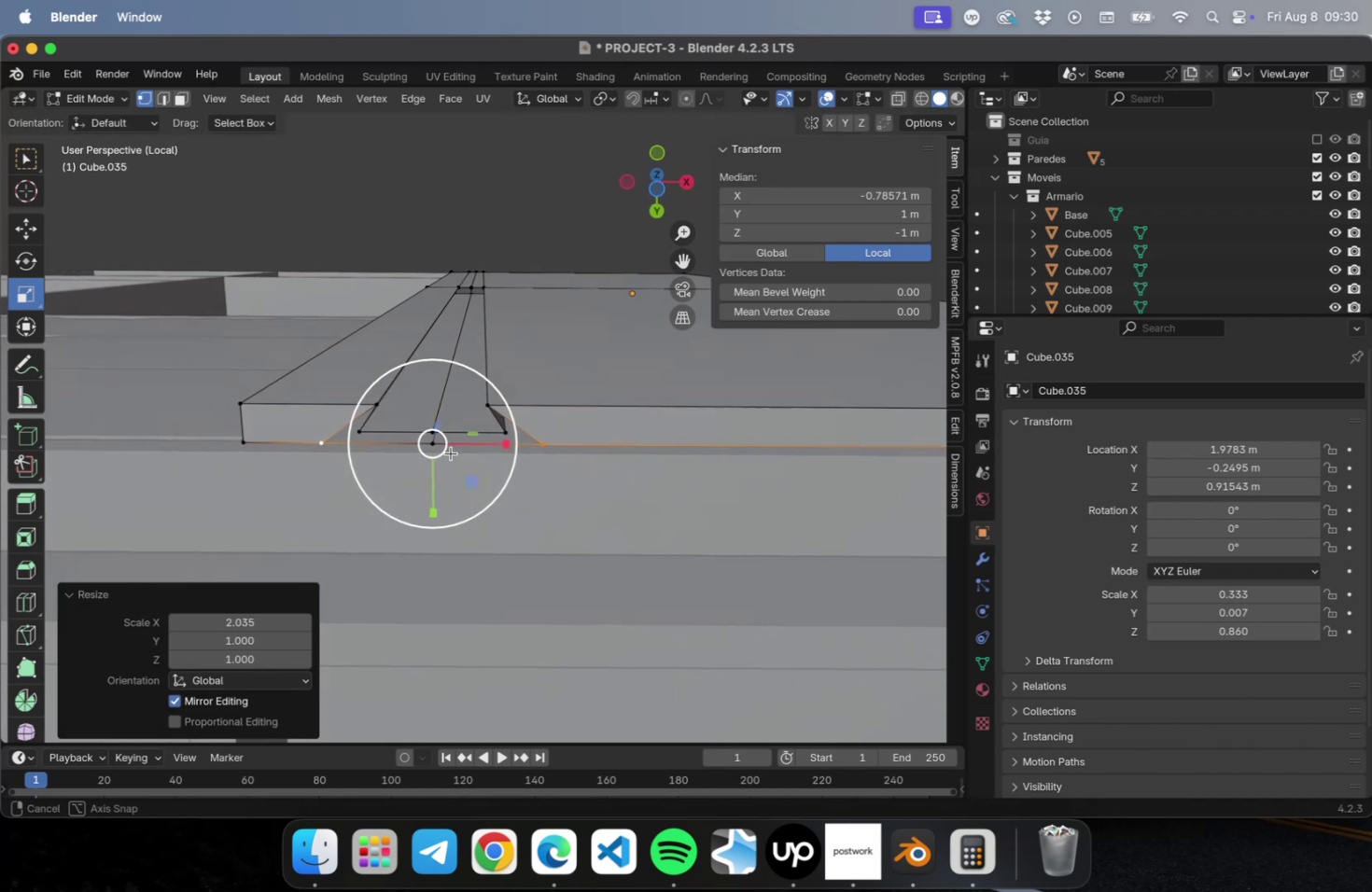 
key(2)
 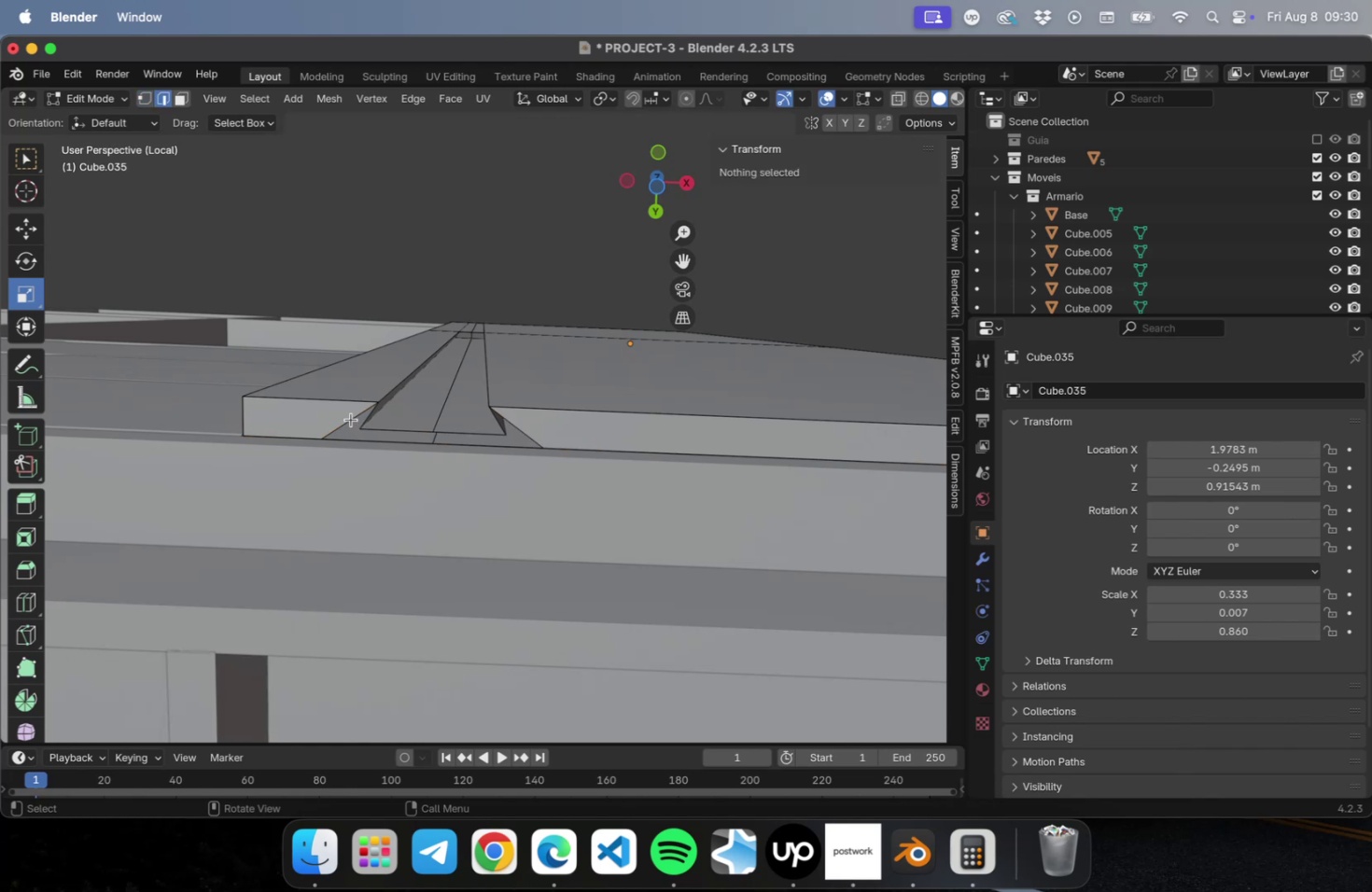 
left_click([351, 419])
 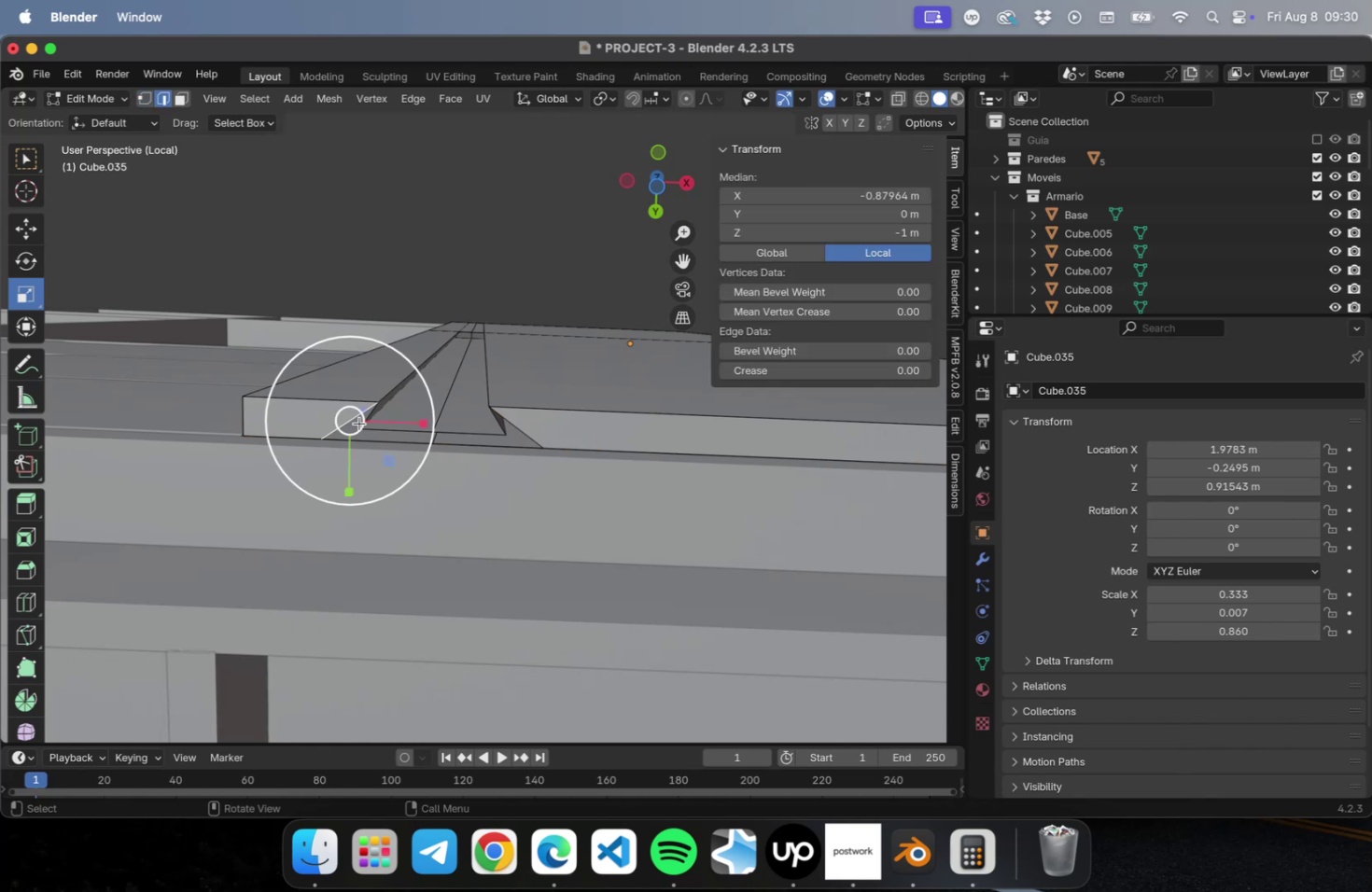 
hold_key(key=ShiftLeft, duration=0.98)
left_click([367, 423])
 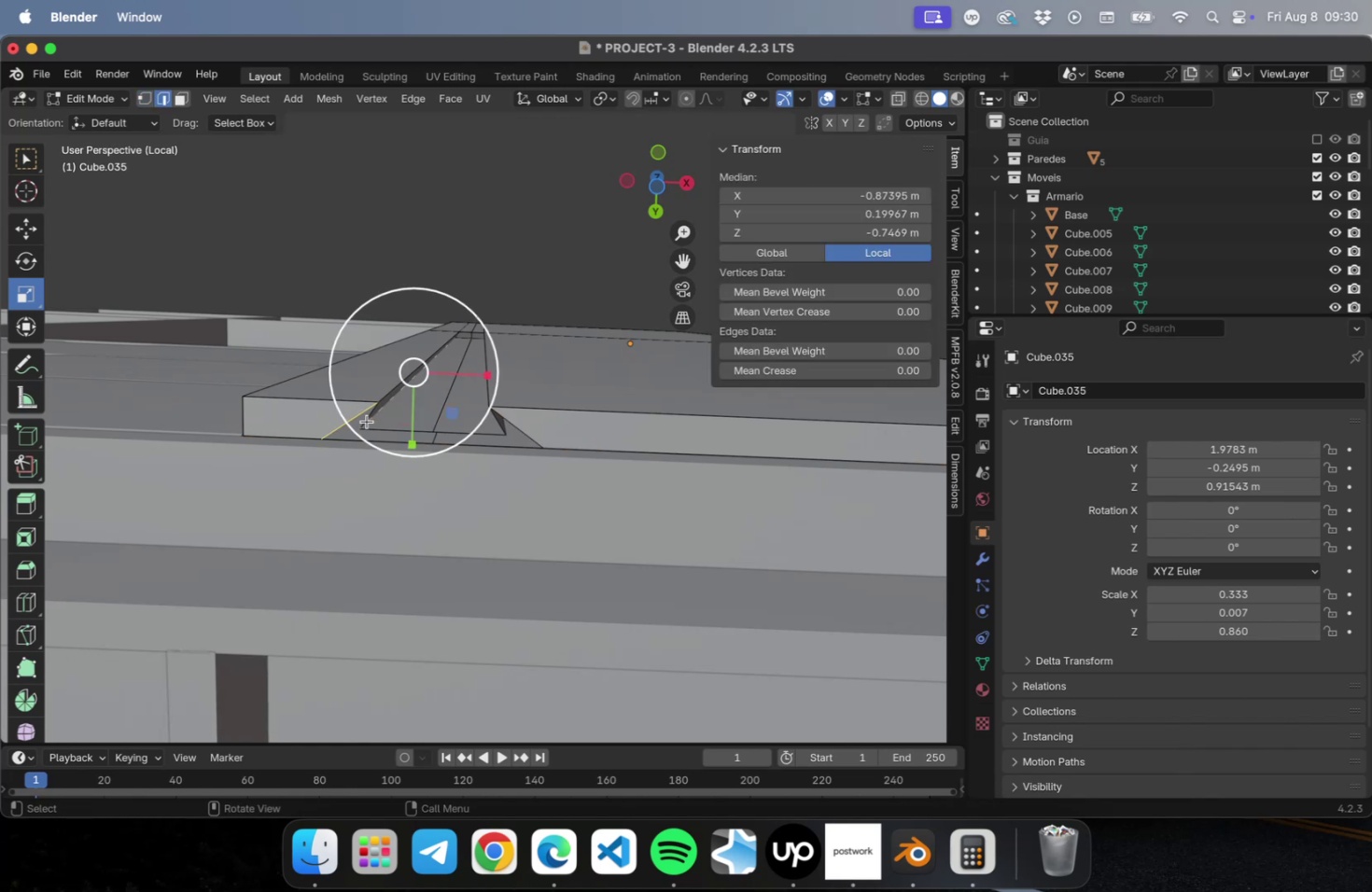 
left_click([367, 419])
 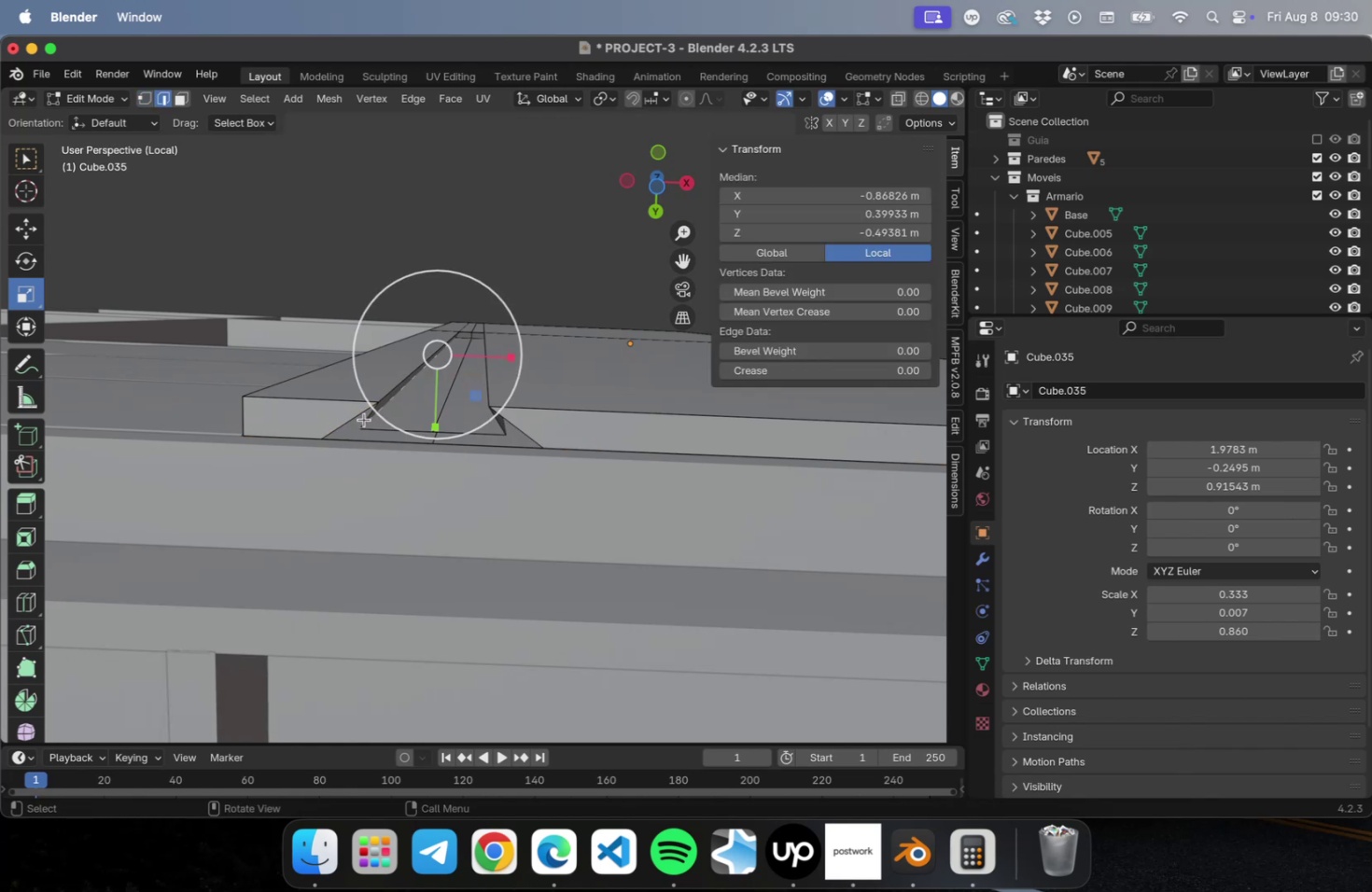 
left_click([363, 419])
 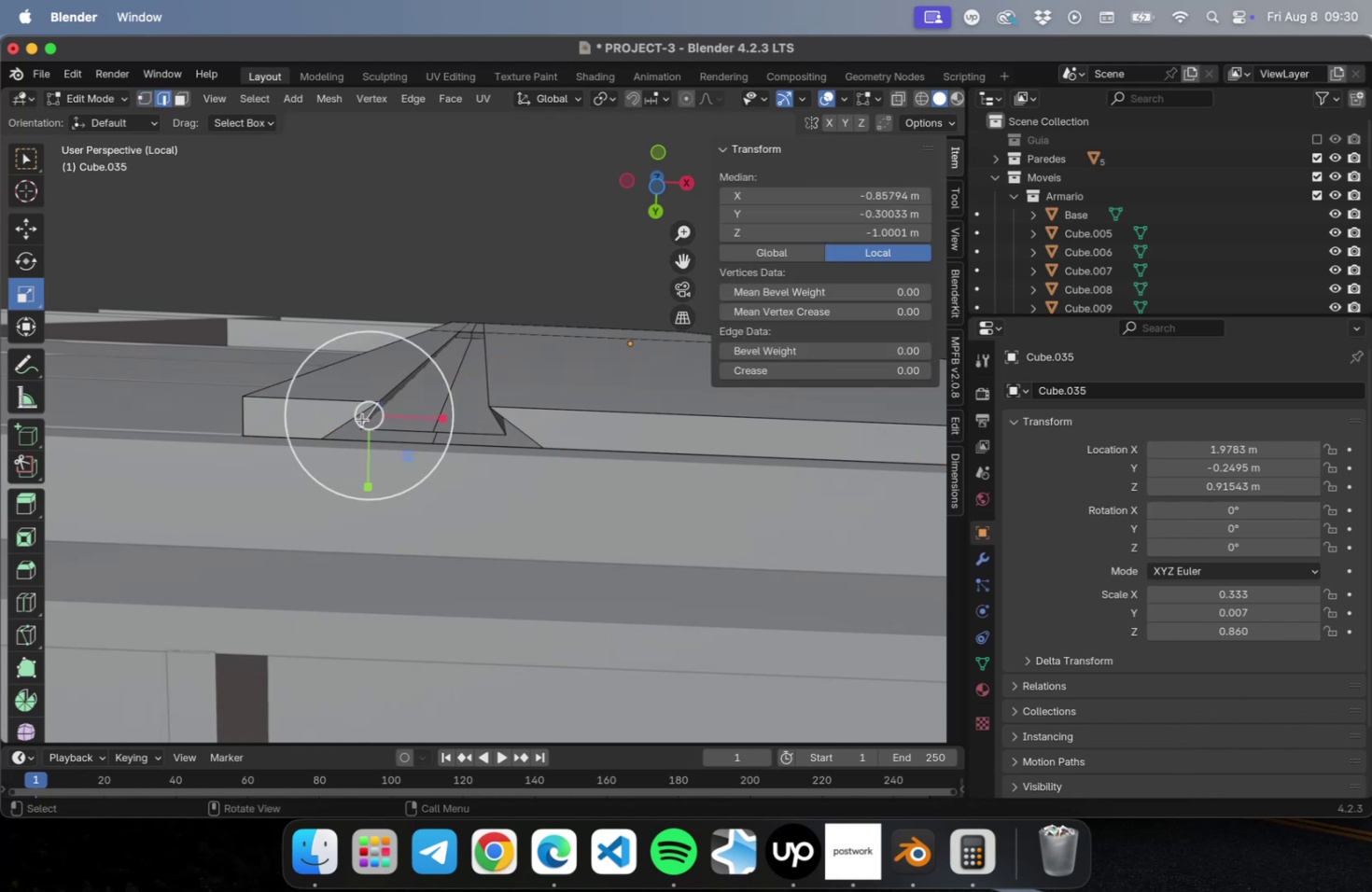 
hold_key(key=ShiftLeft, duration=0.81)
left_click([347, 421])
 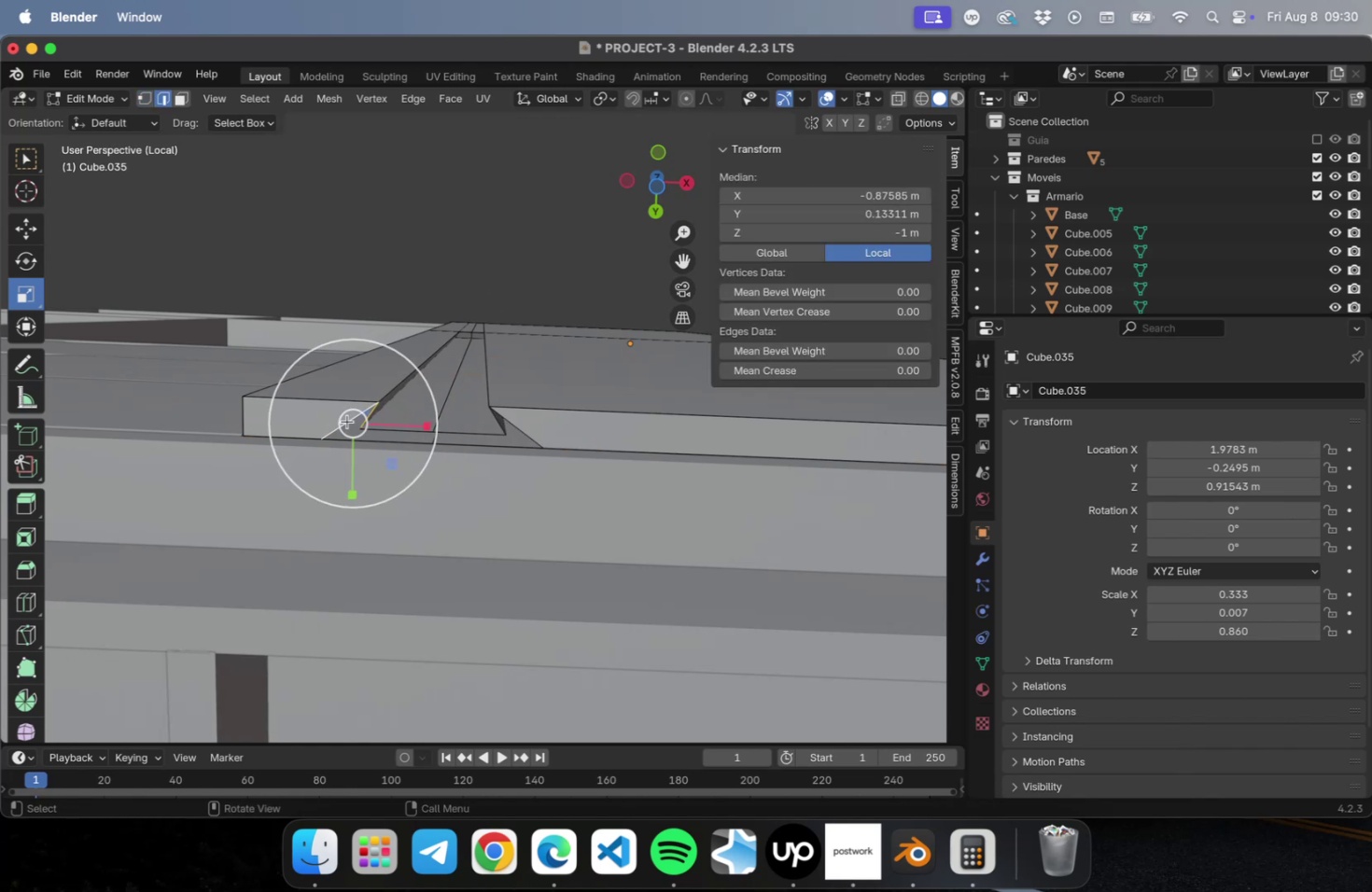 
right_click([347, 421])
 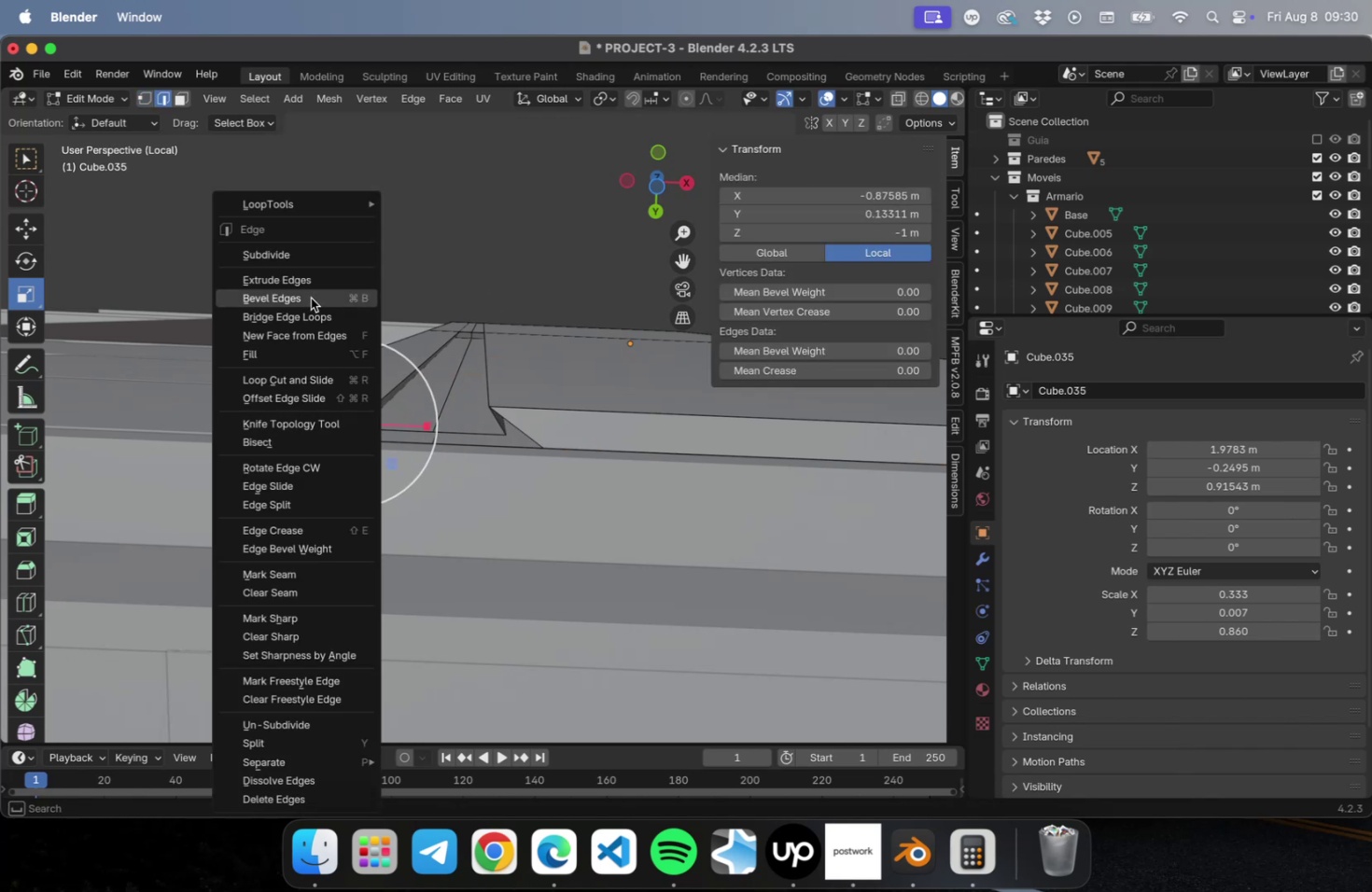 
left_click([313, 311])
 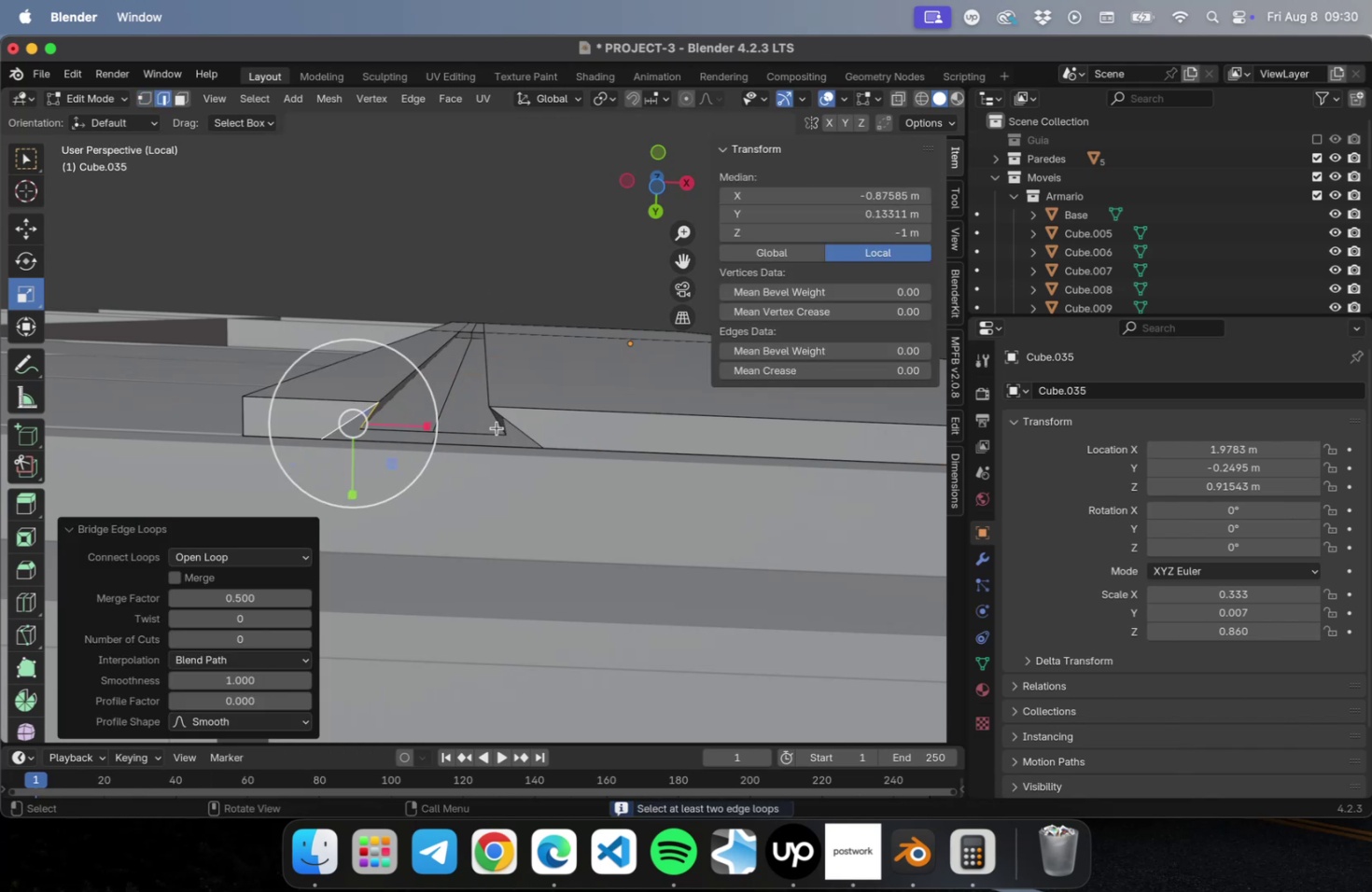 
left_click([499, 424])
 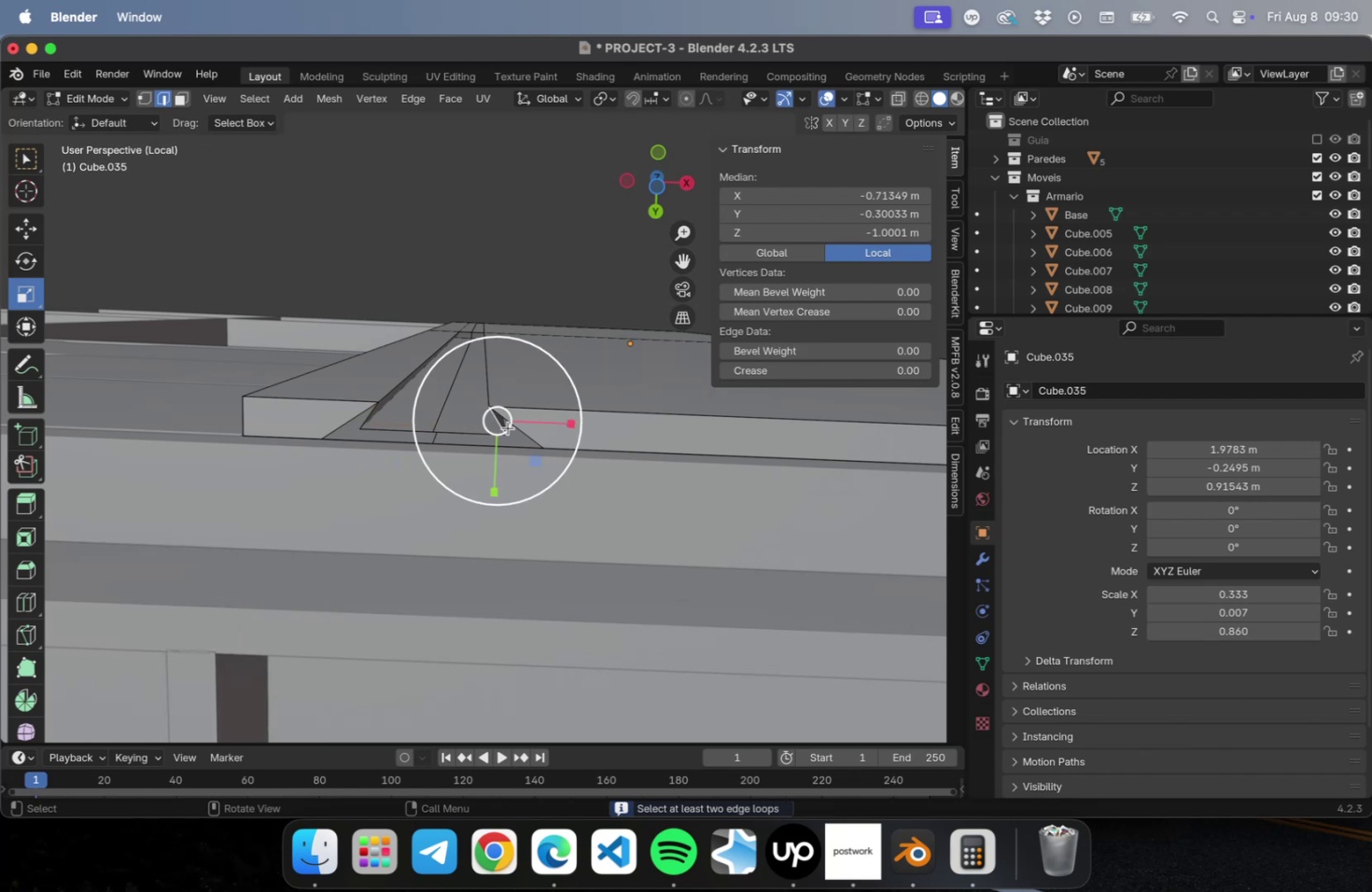 
hold_key(key=ShiftLeft, duration=1.11)
left_click([521, 434])
 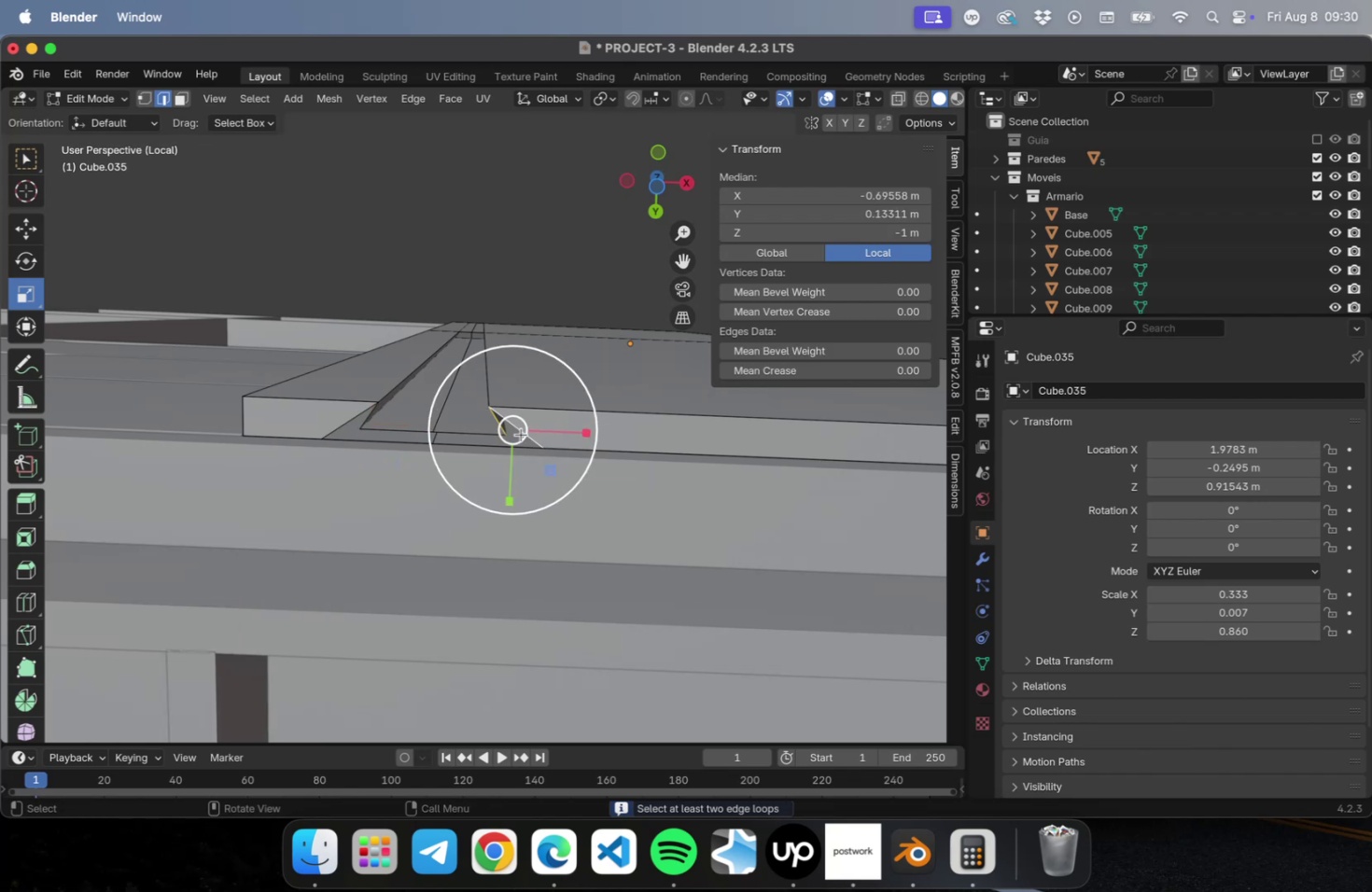 
right_click([521, 434])
 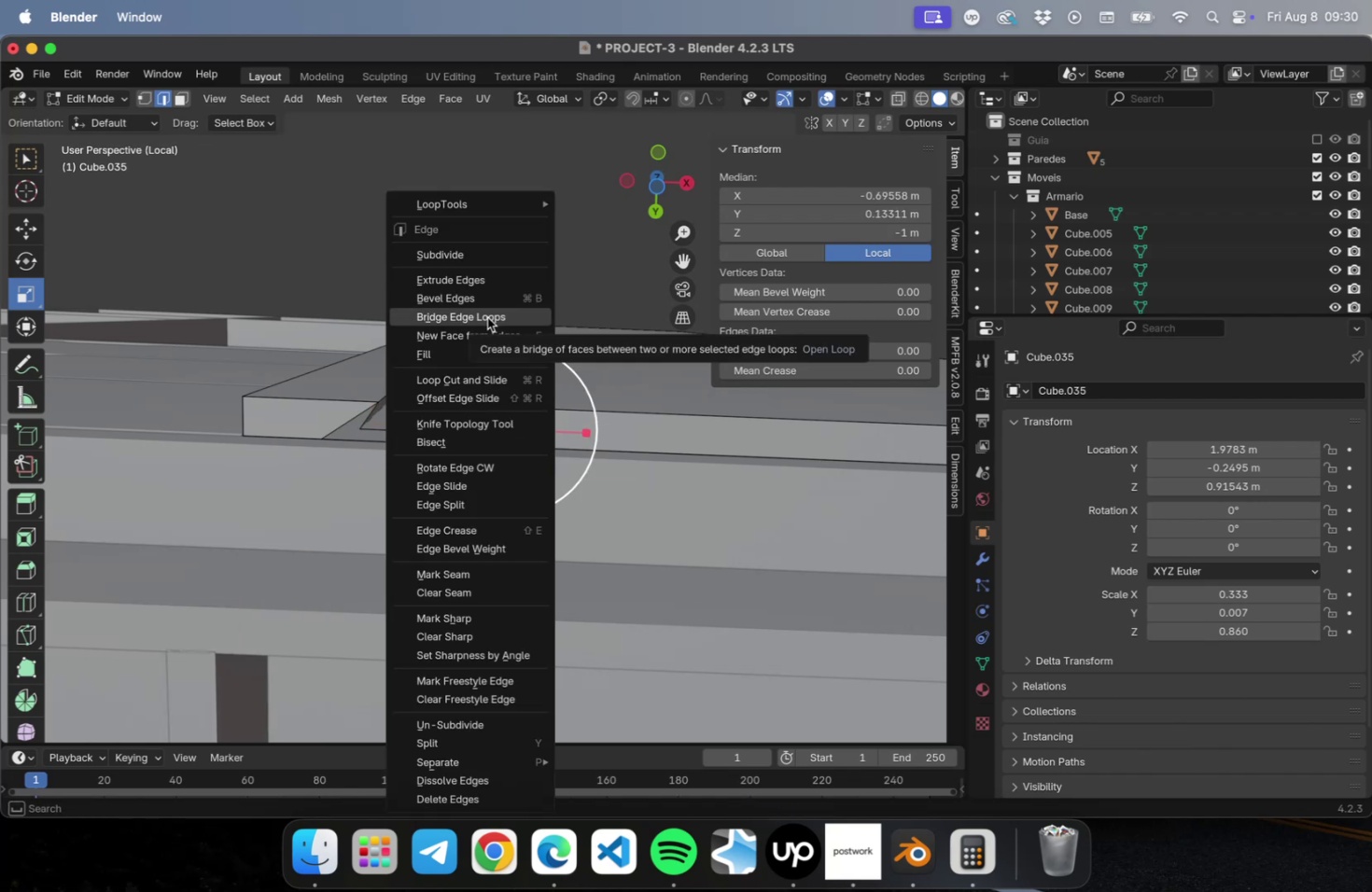 
left_click([487, 317])
 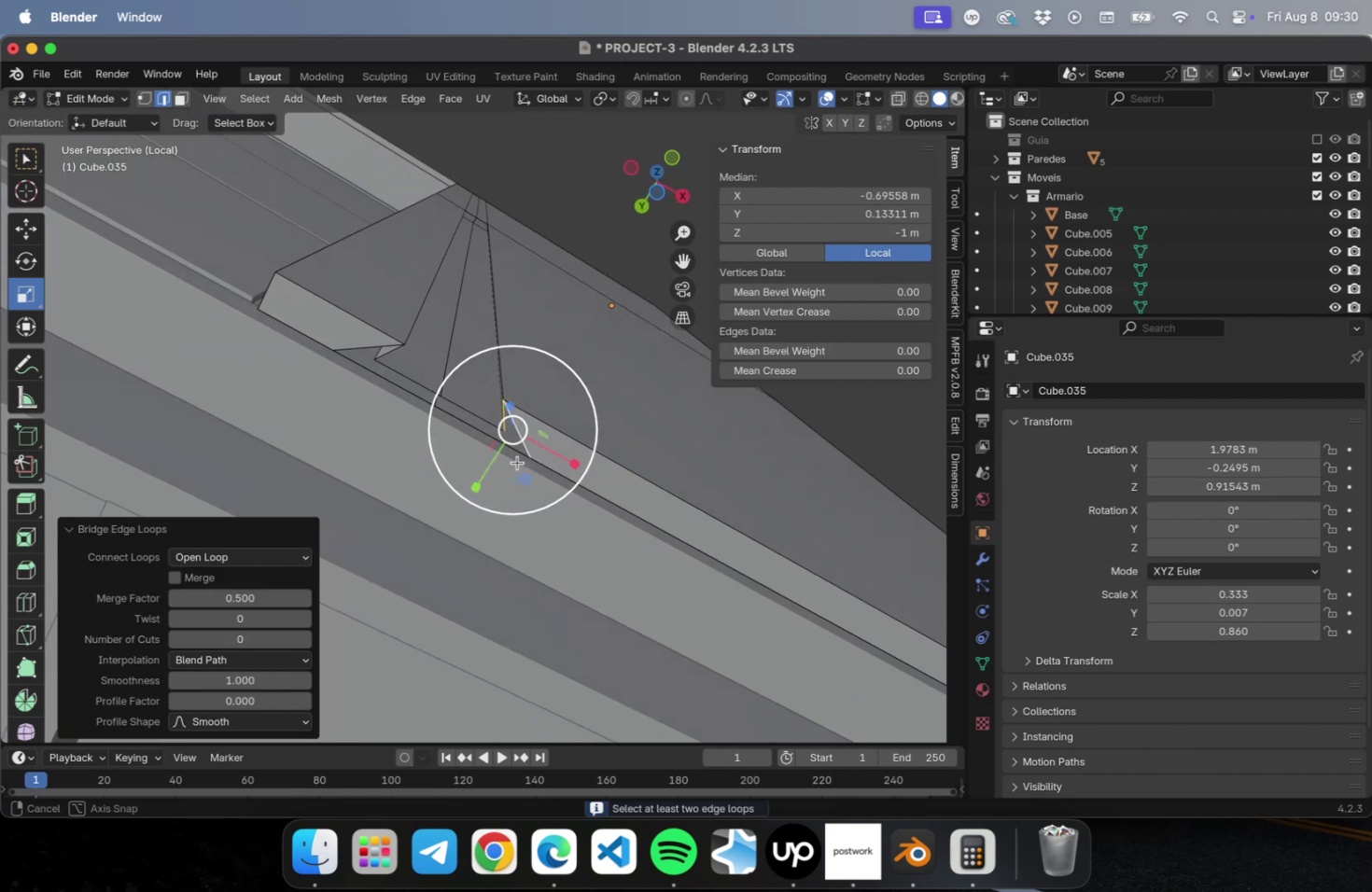 
hold_key(key=OptionLeft, duration=0.91)
left_click([413, 384])
 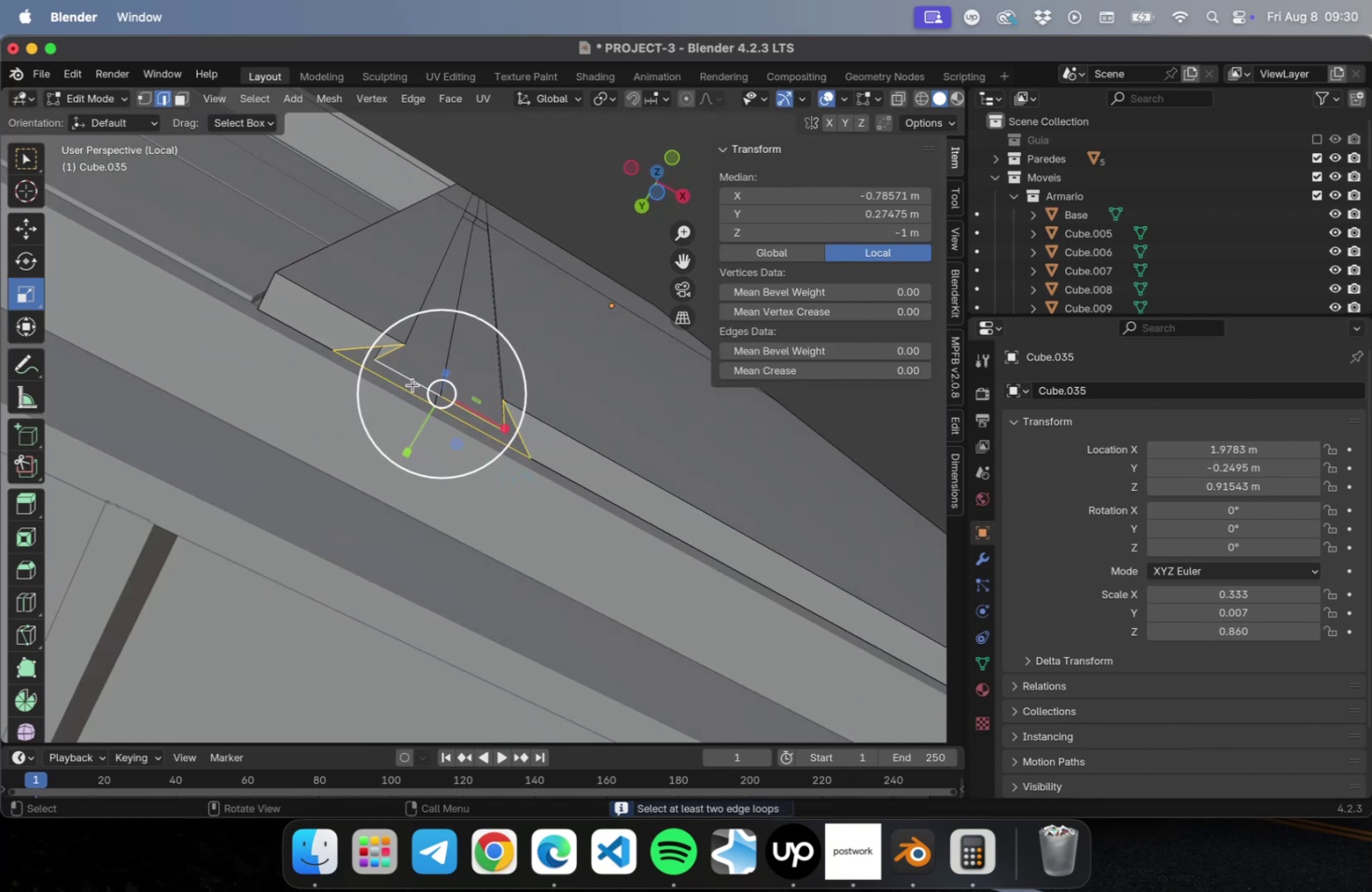 
right_click([413, 384])
 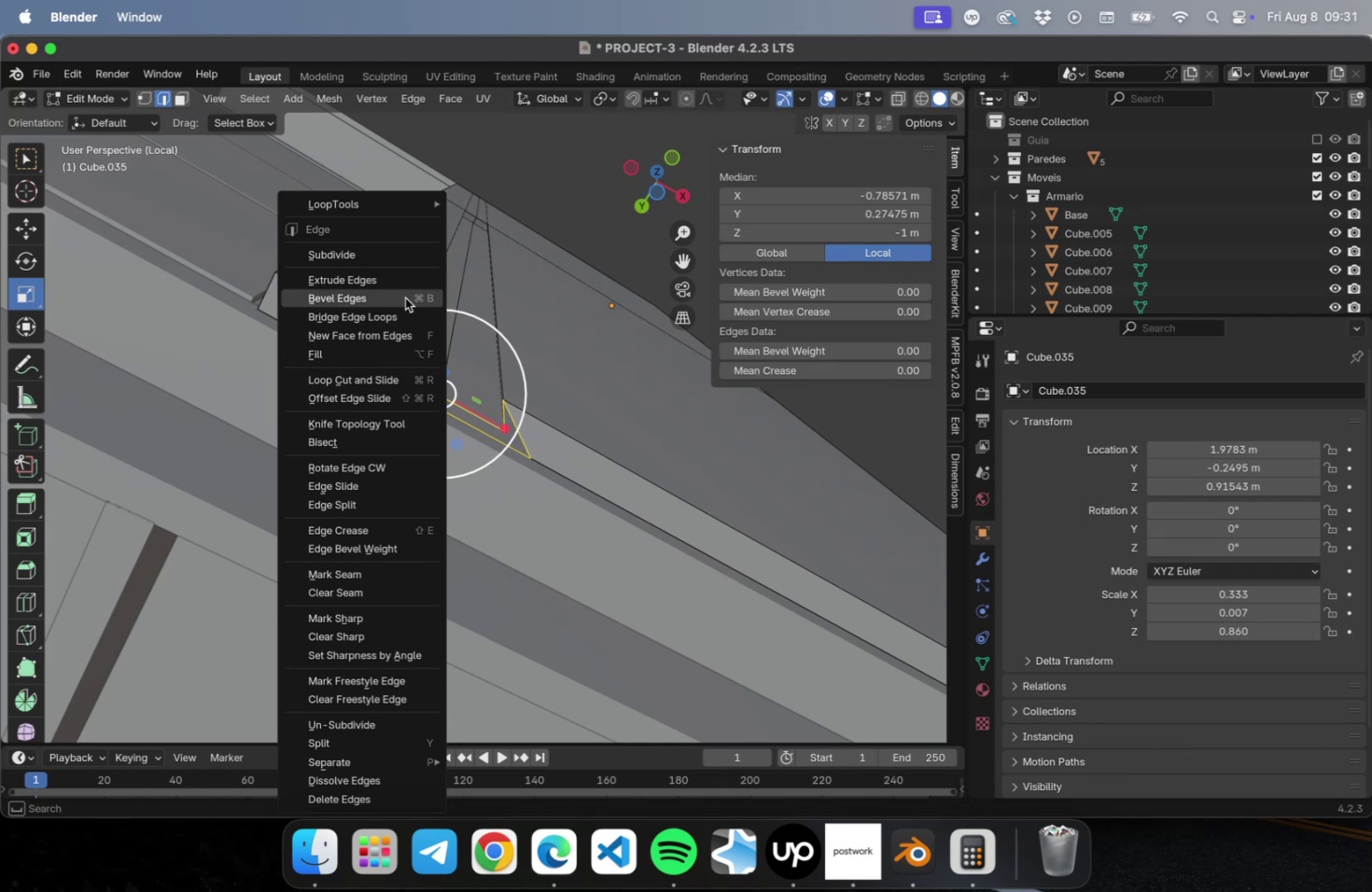 
left_click([399, 311])
 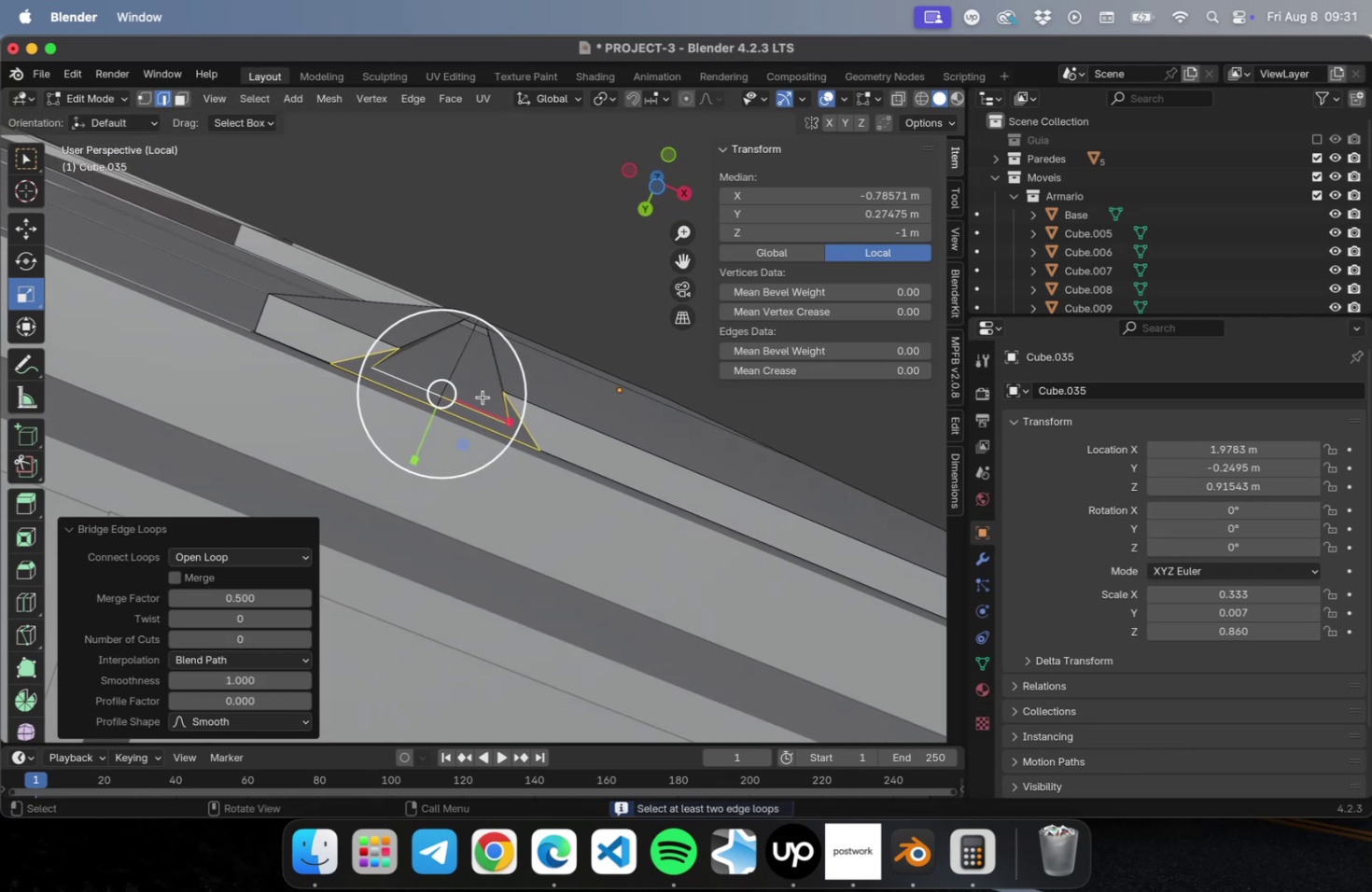 
left_click([480, 410])
 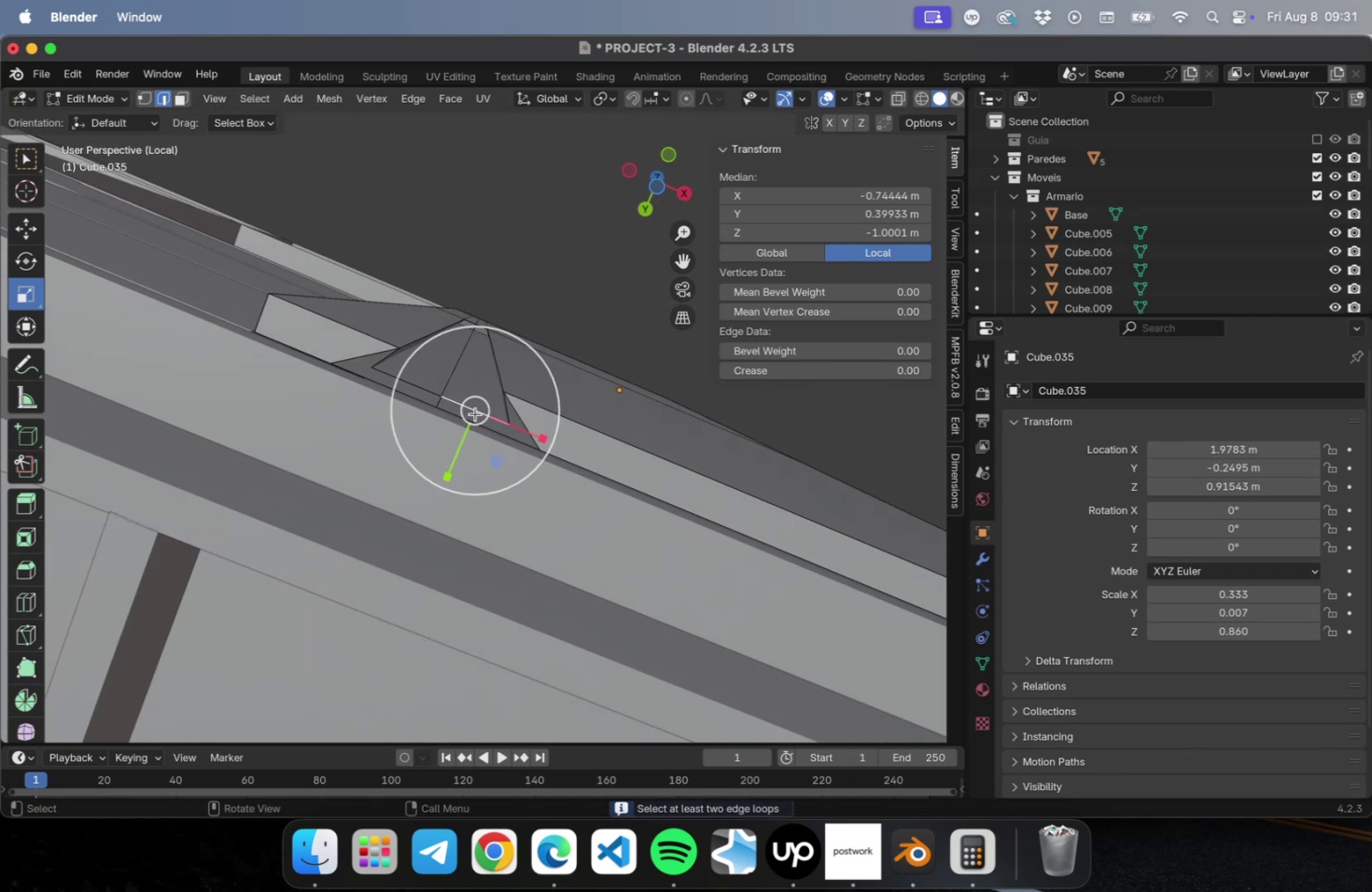 
hold_key(key=ShiftLeft, duration=1.08)
left_click([457, 414])
 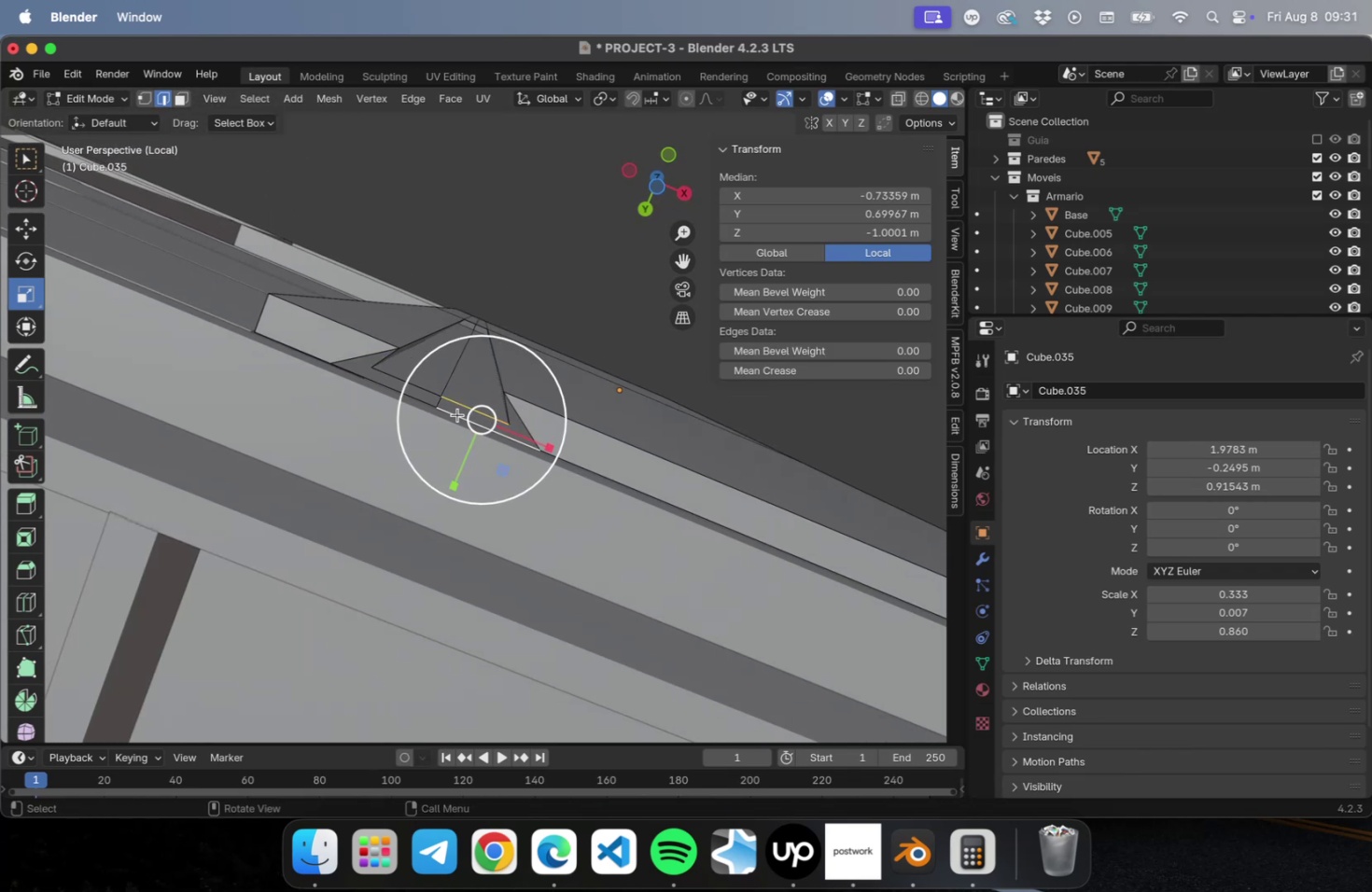 
right_click([457, 414])
 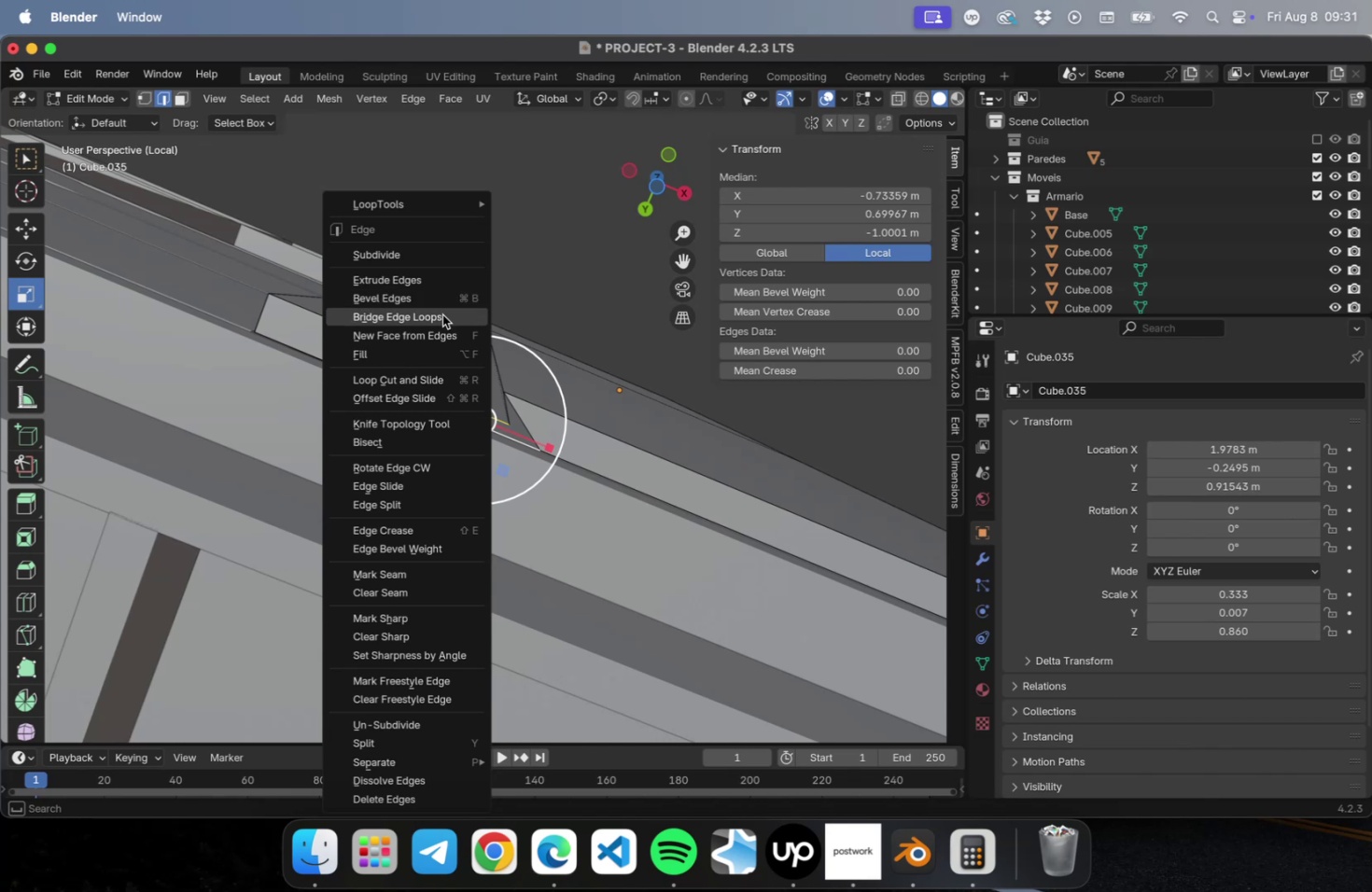 
left_click([442, 314])
 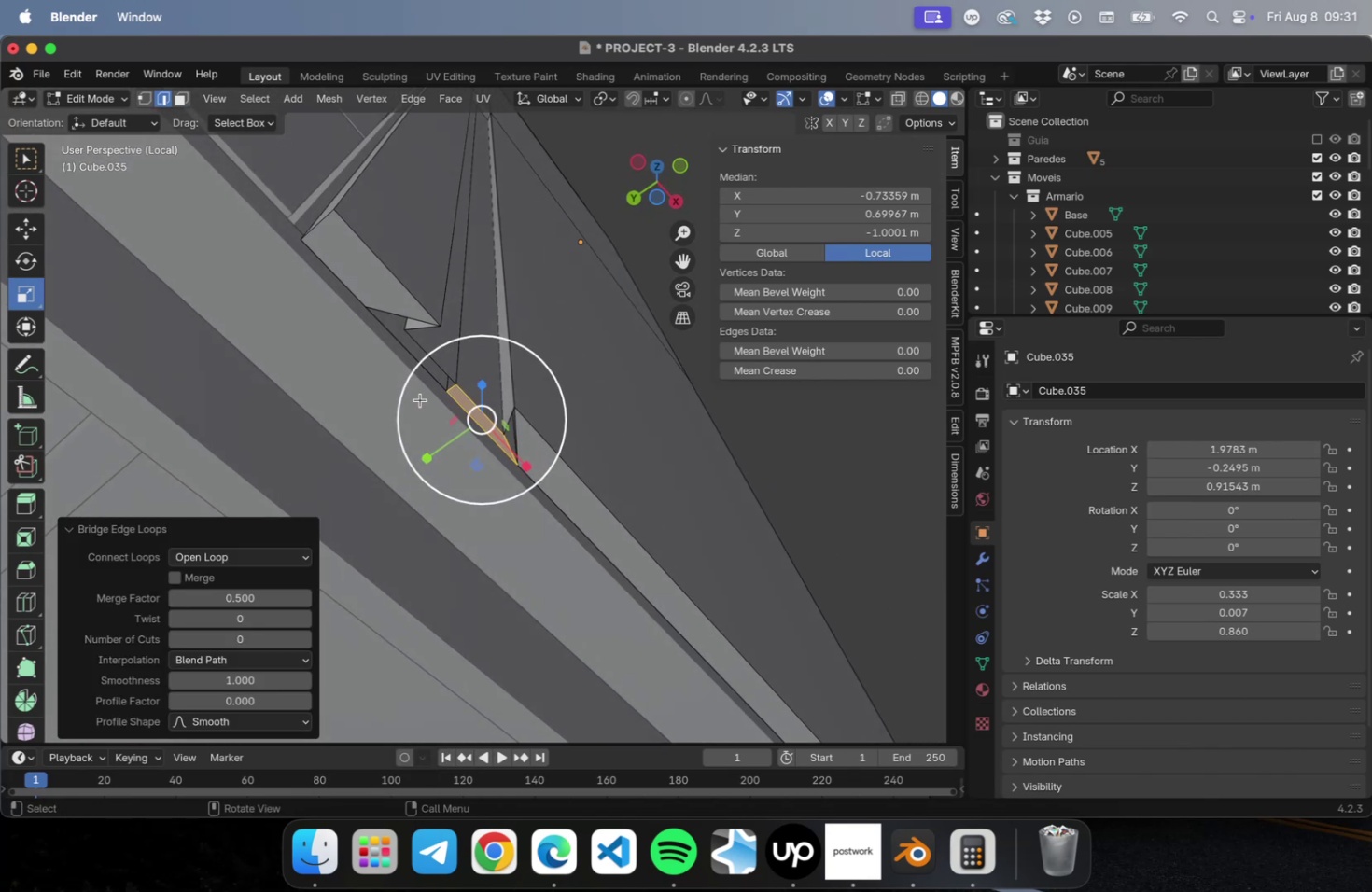 
wait(5.47)
 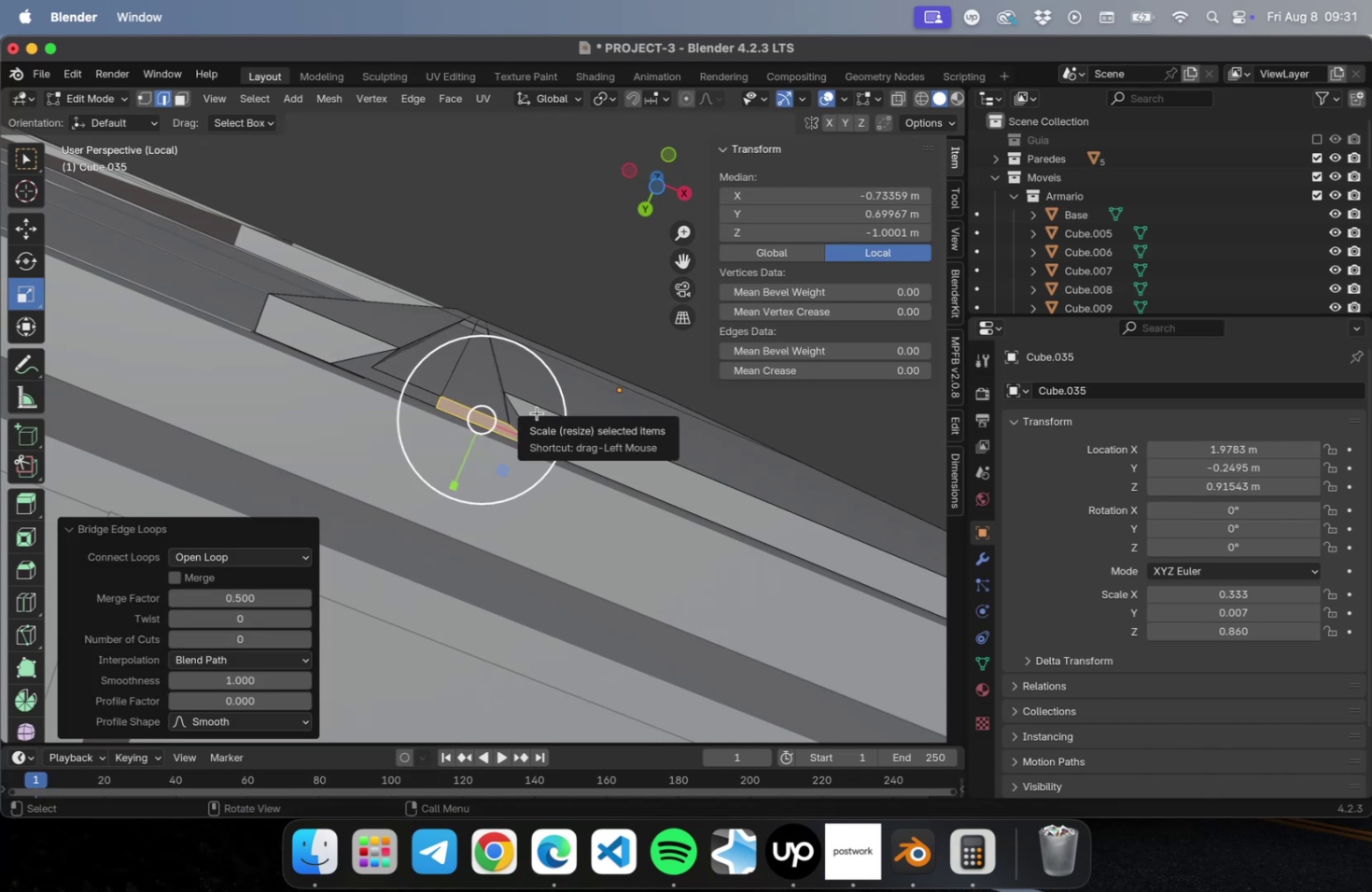 
left_click([407, 351])
 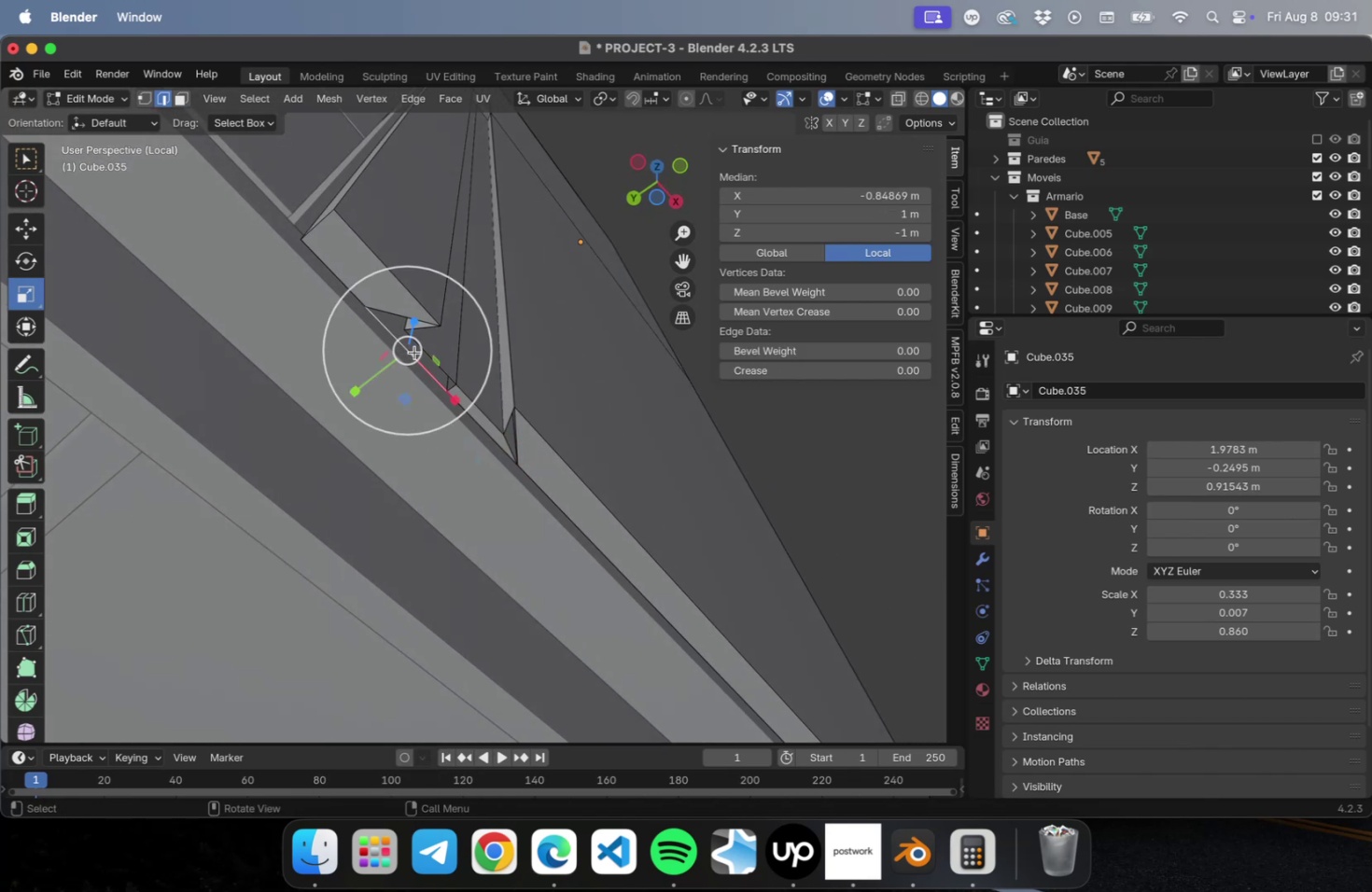 
hold_key(key=ShiftLeft, duration=1.21)
left_click([430, 356])
 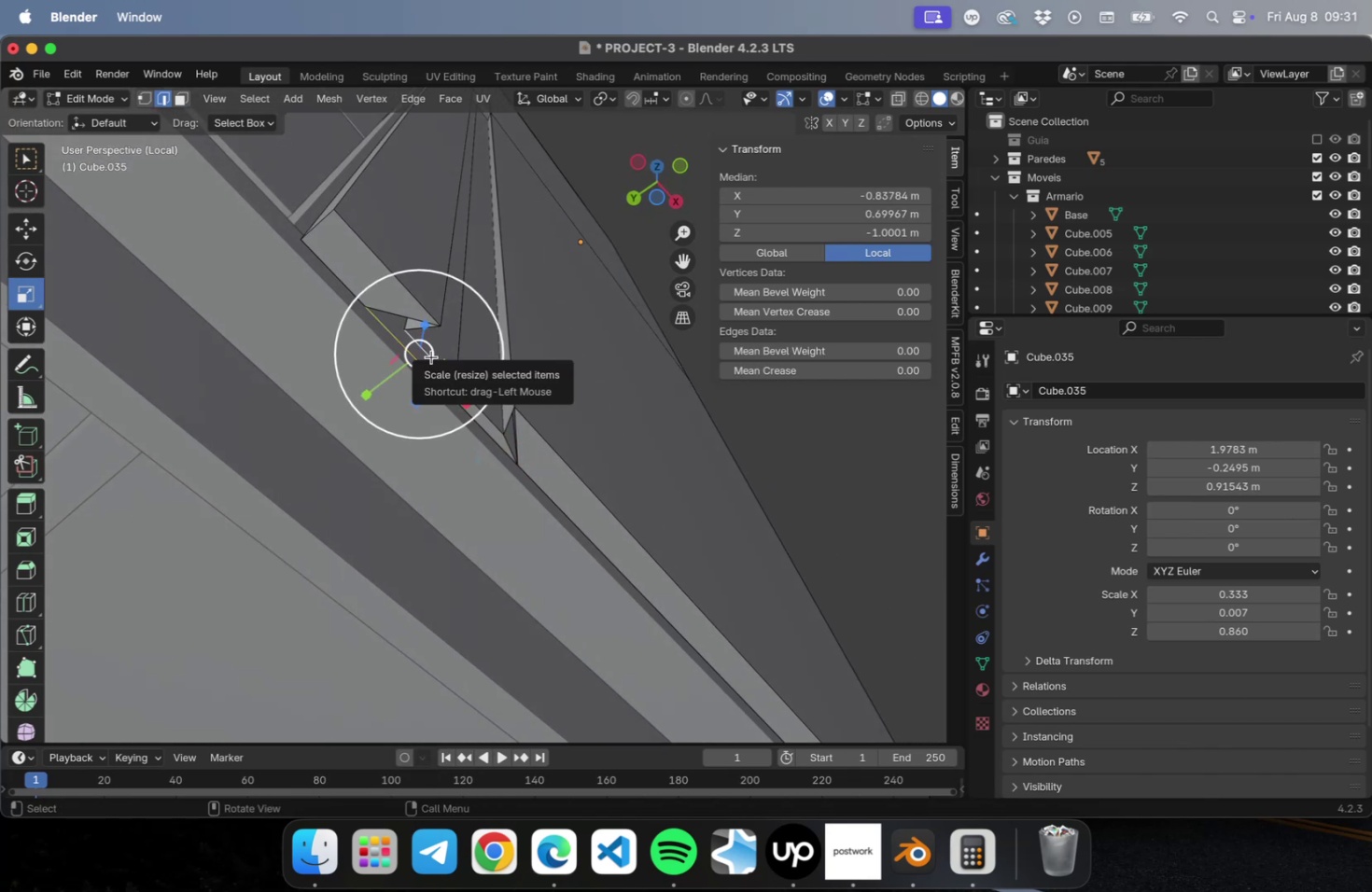 
right_click([431, 356])
 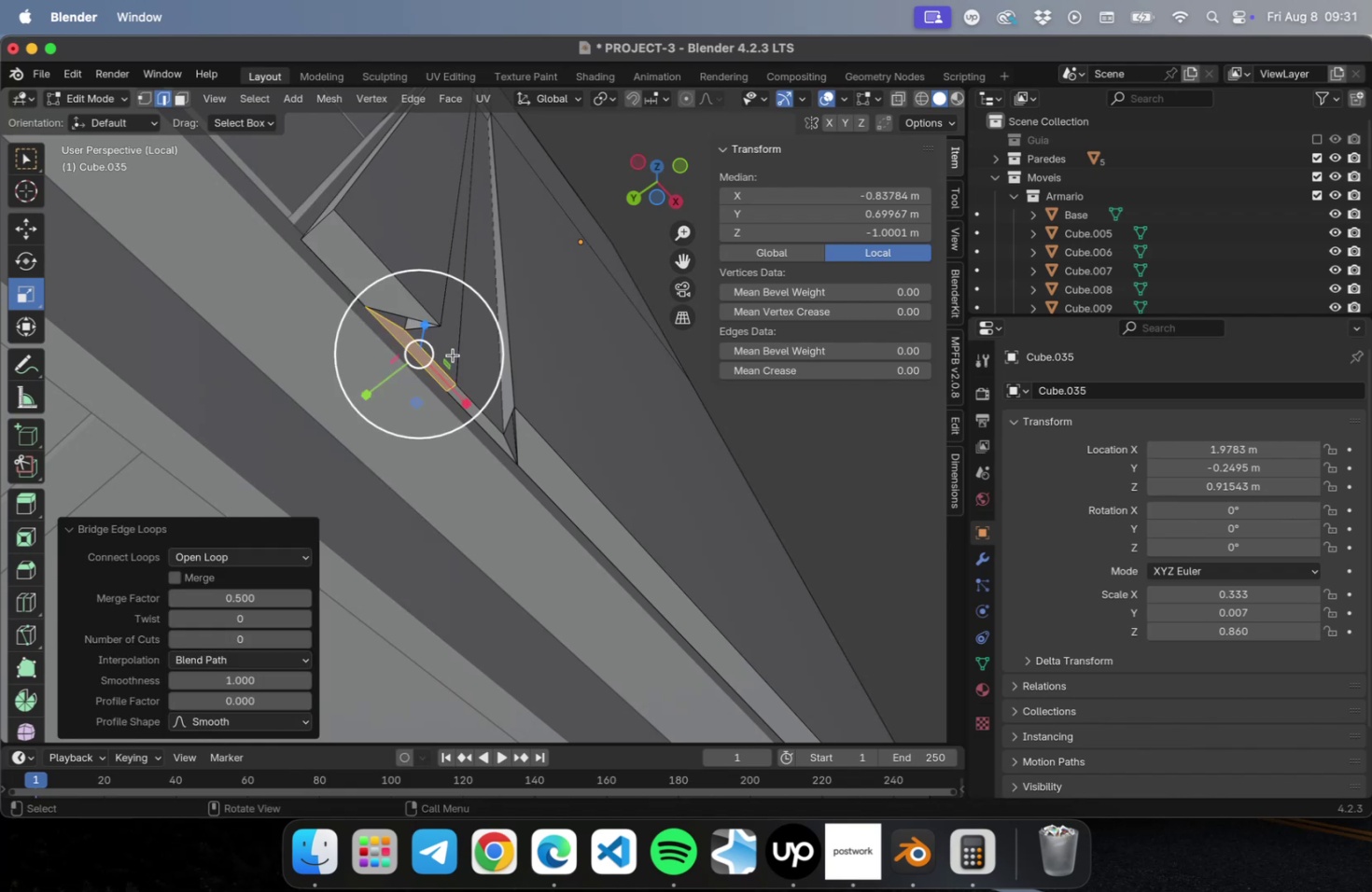 
mouse_move([364, 322])
 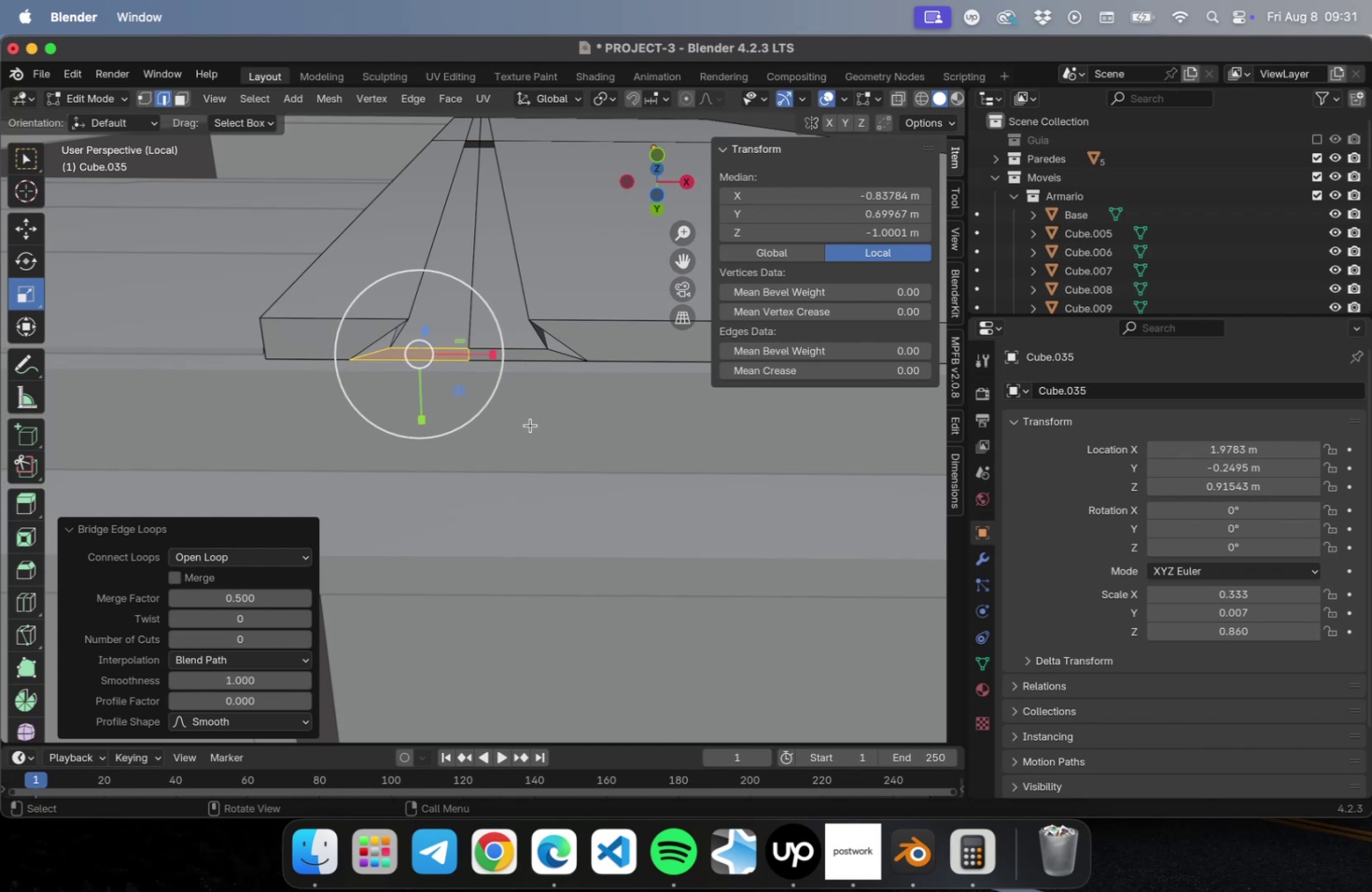 
key(Tab)
 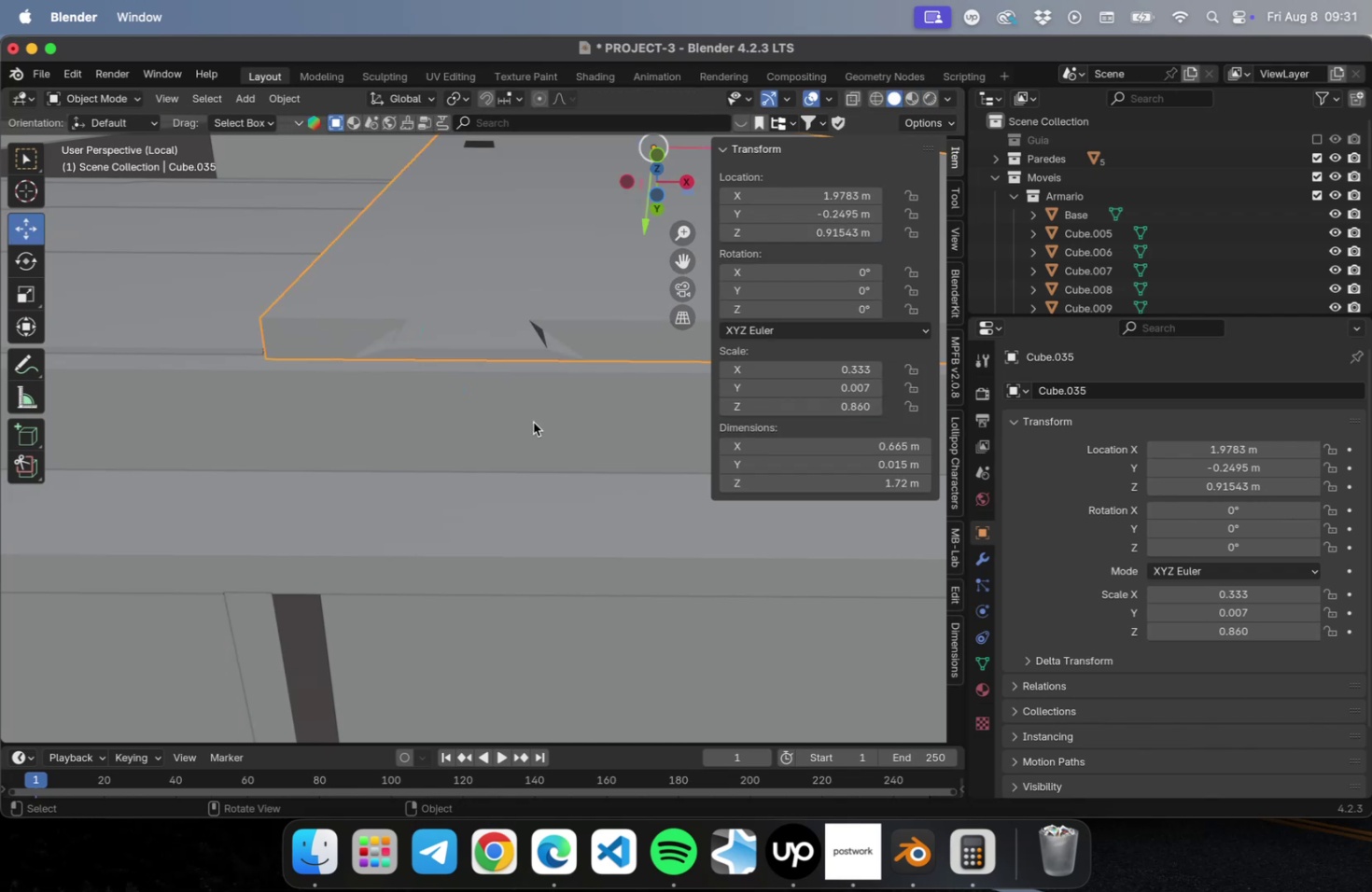 
key(Tab)
 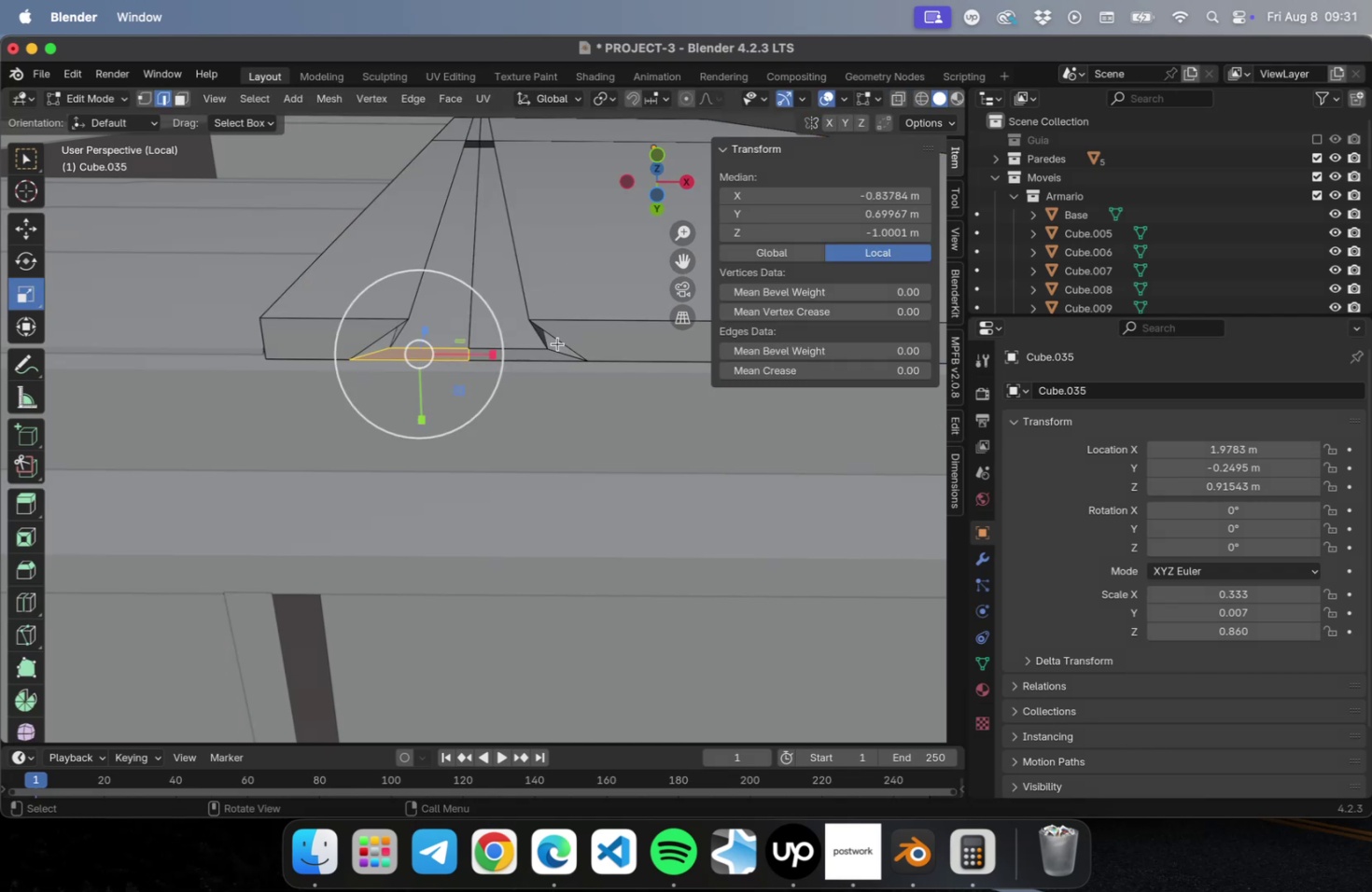 
key(2)
 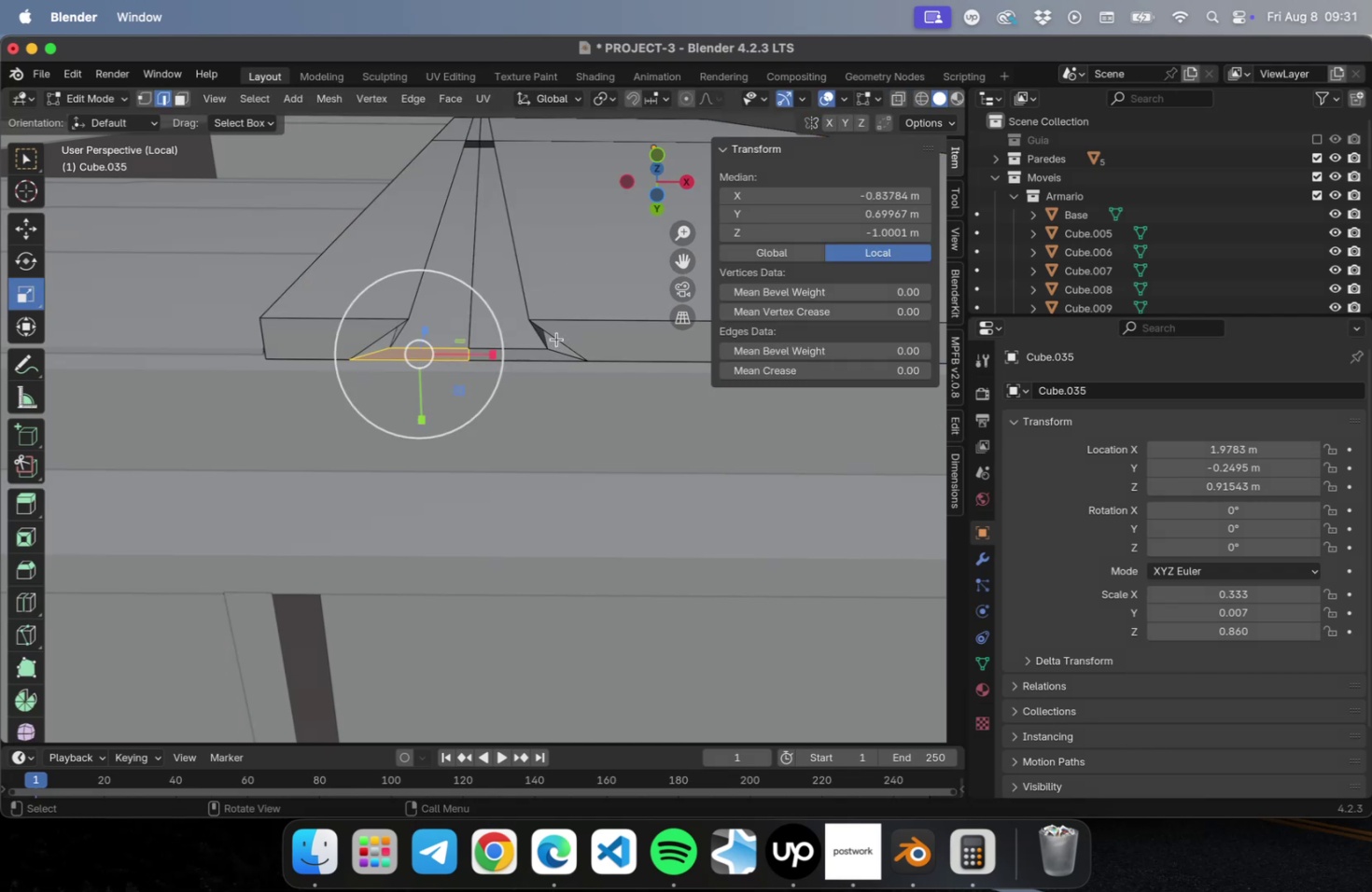 
key(Meta+CommandLeft)
 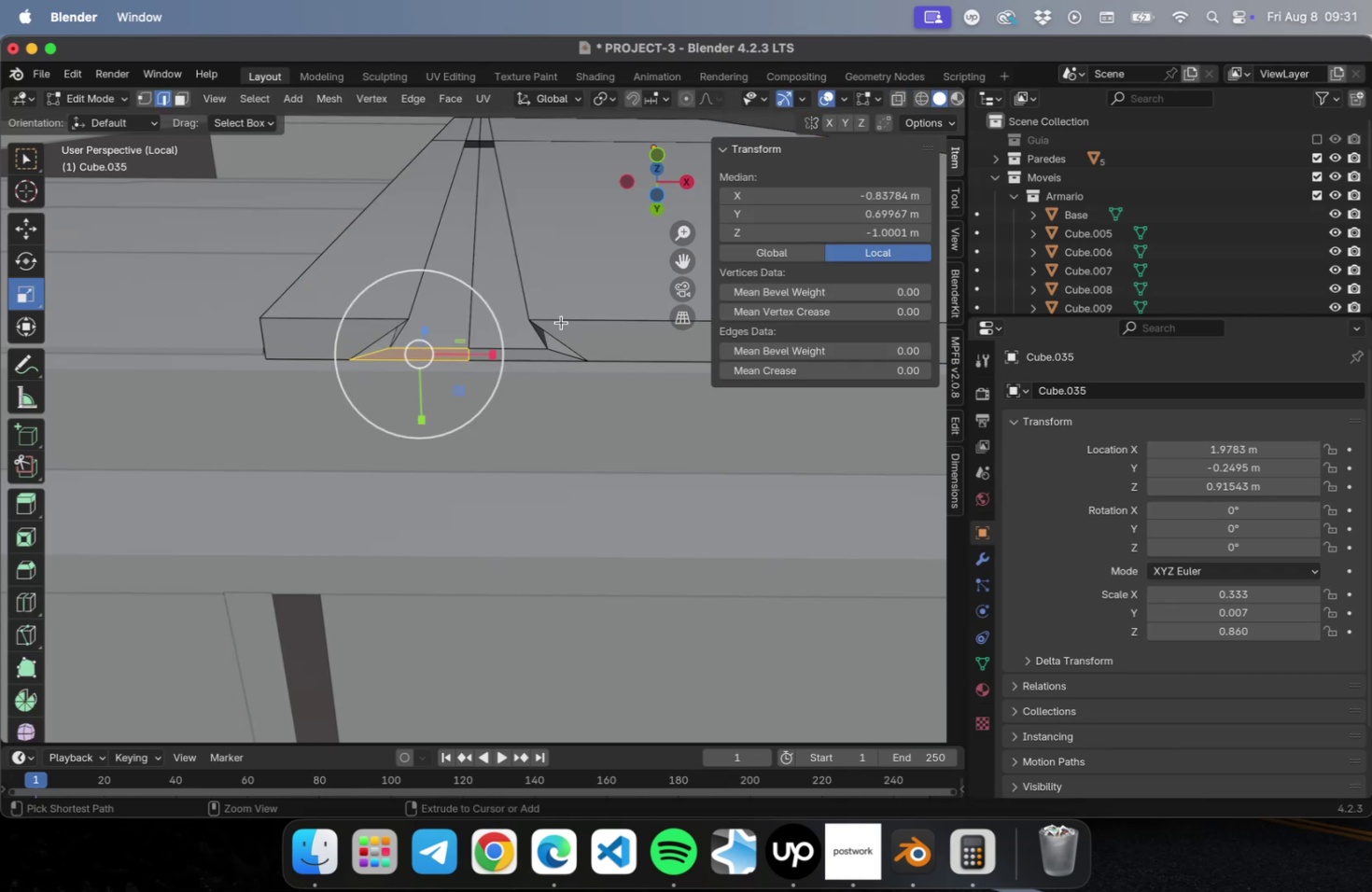 
key(Meta+R)
 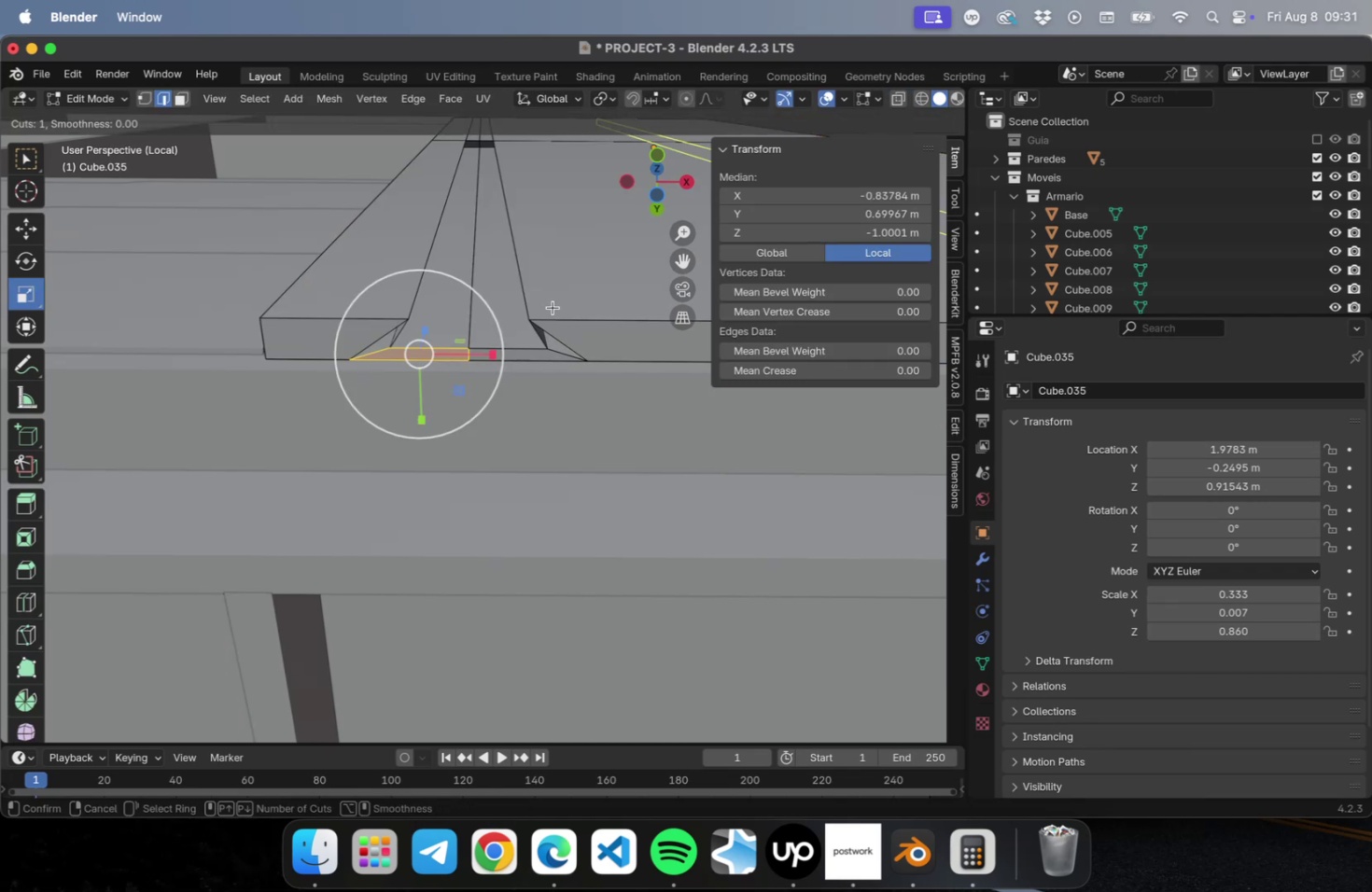 
left_click([553, 307])
 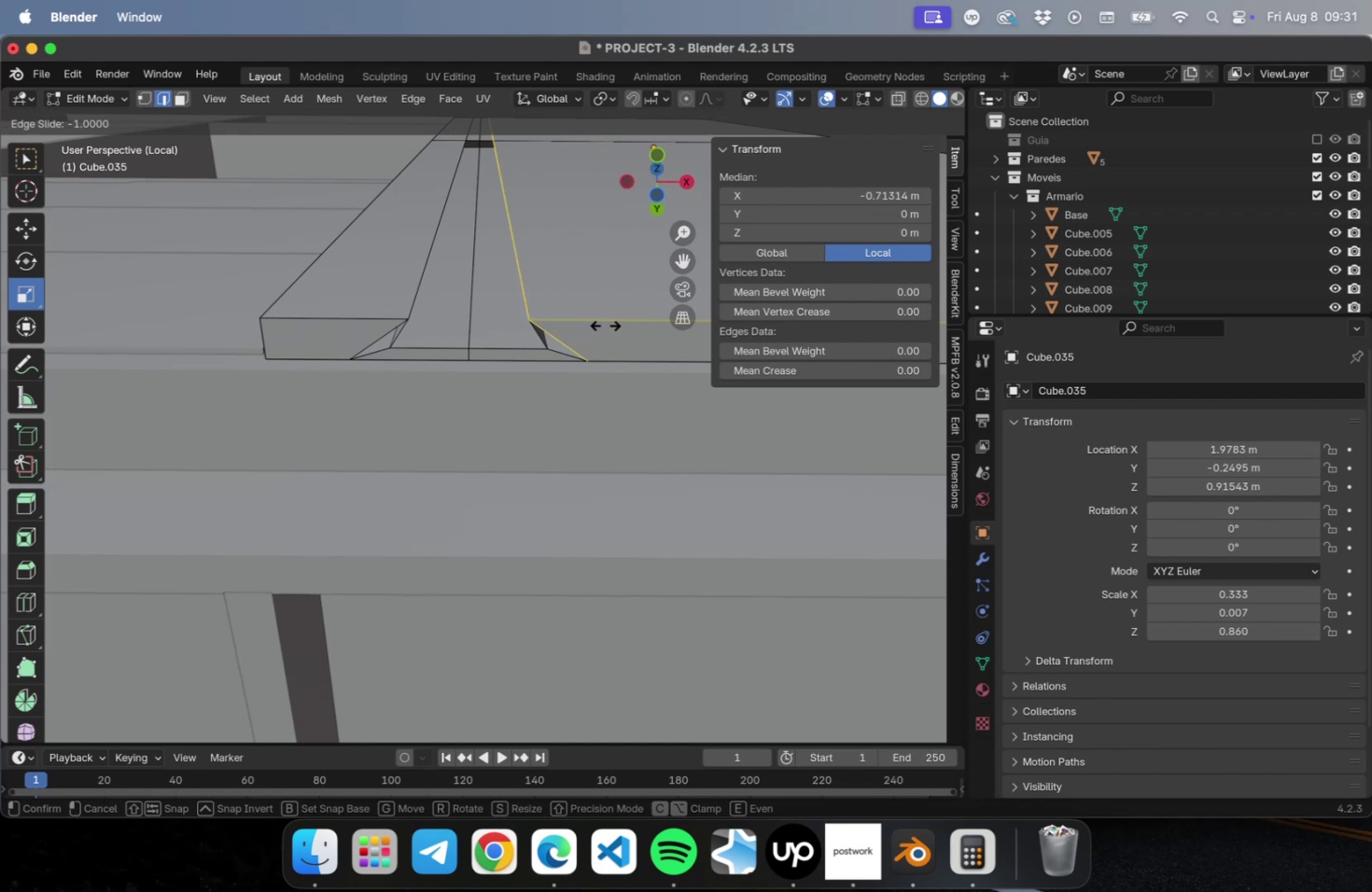 
wait(8.16)
 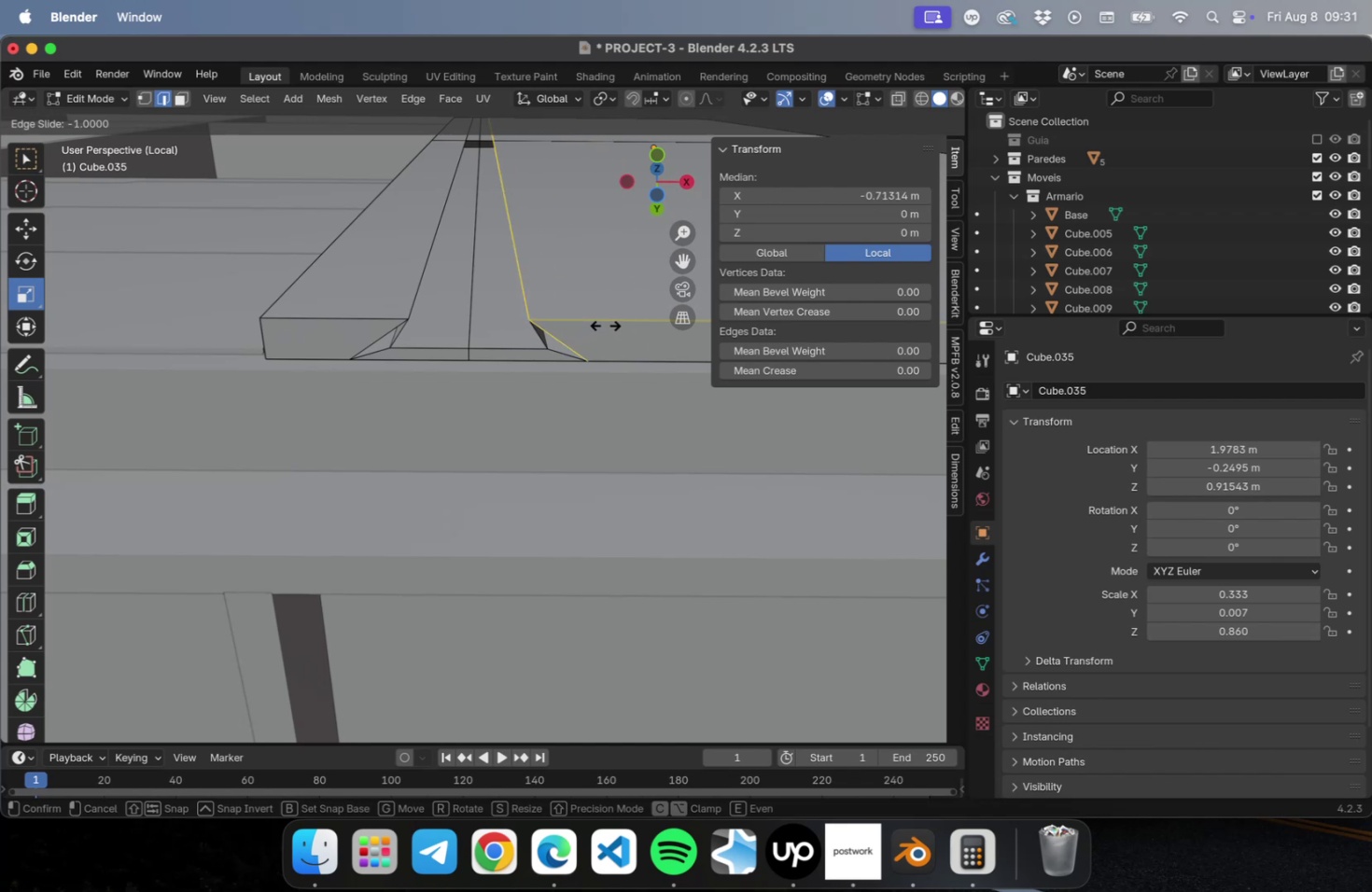 
key(Escape)
 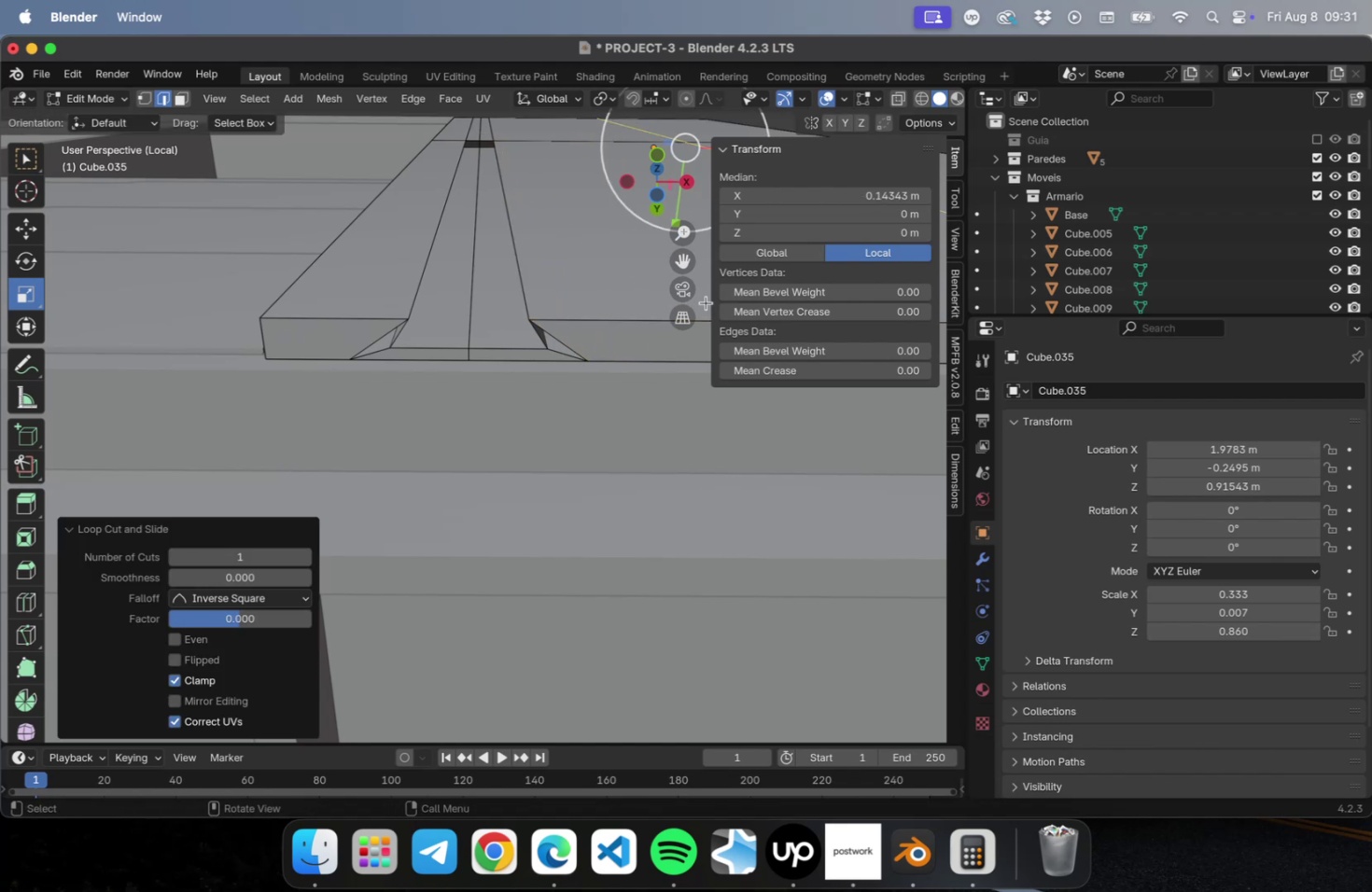 
key(Meta+Z)
 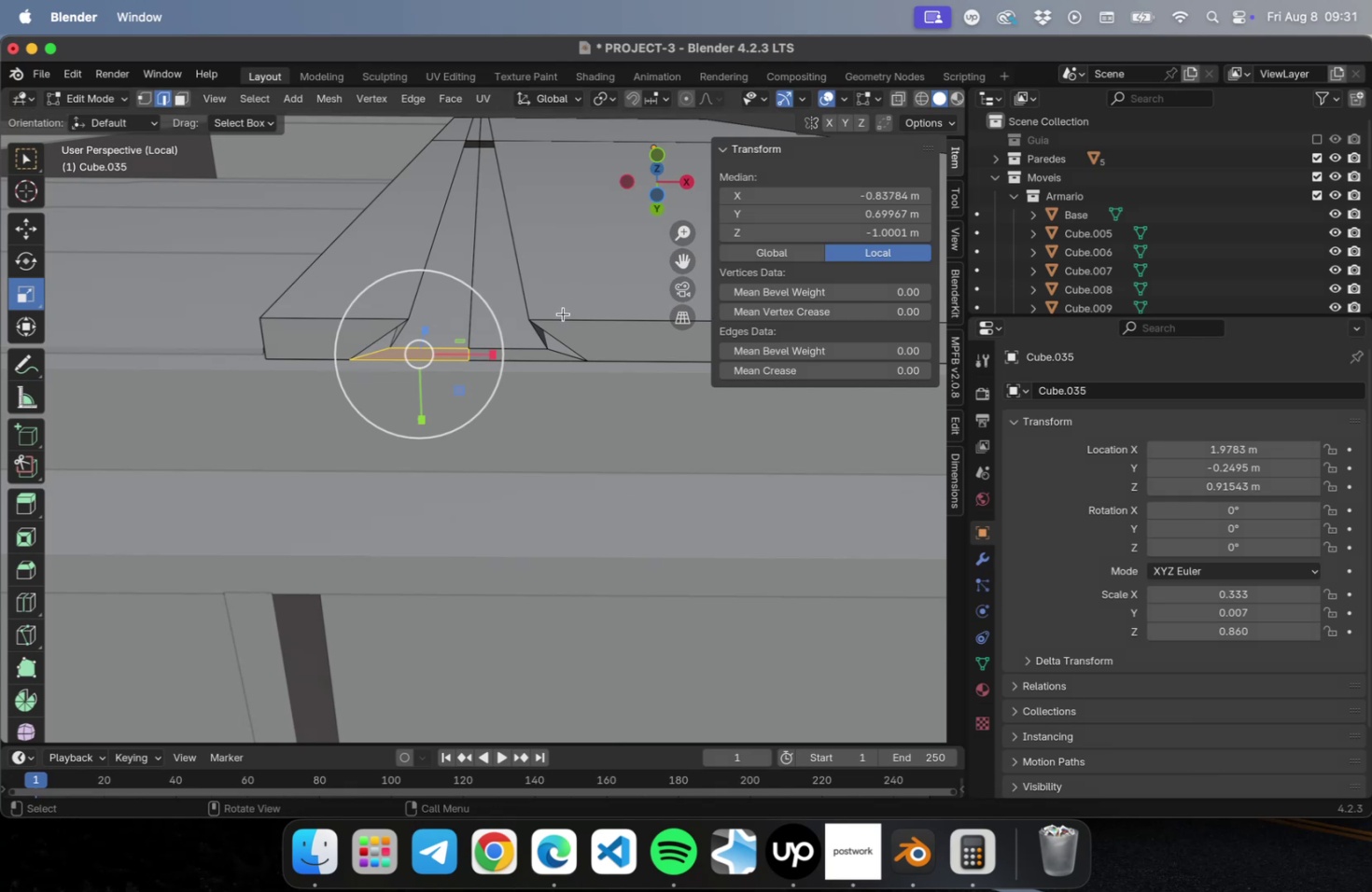 
wait(5.12)
 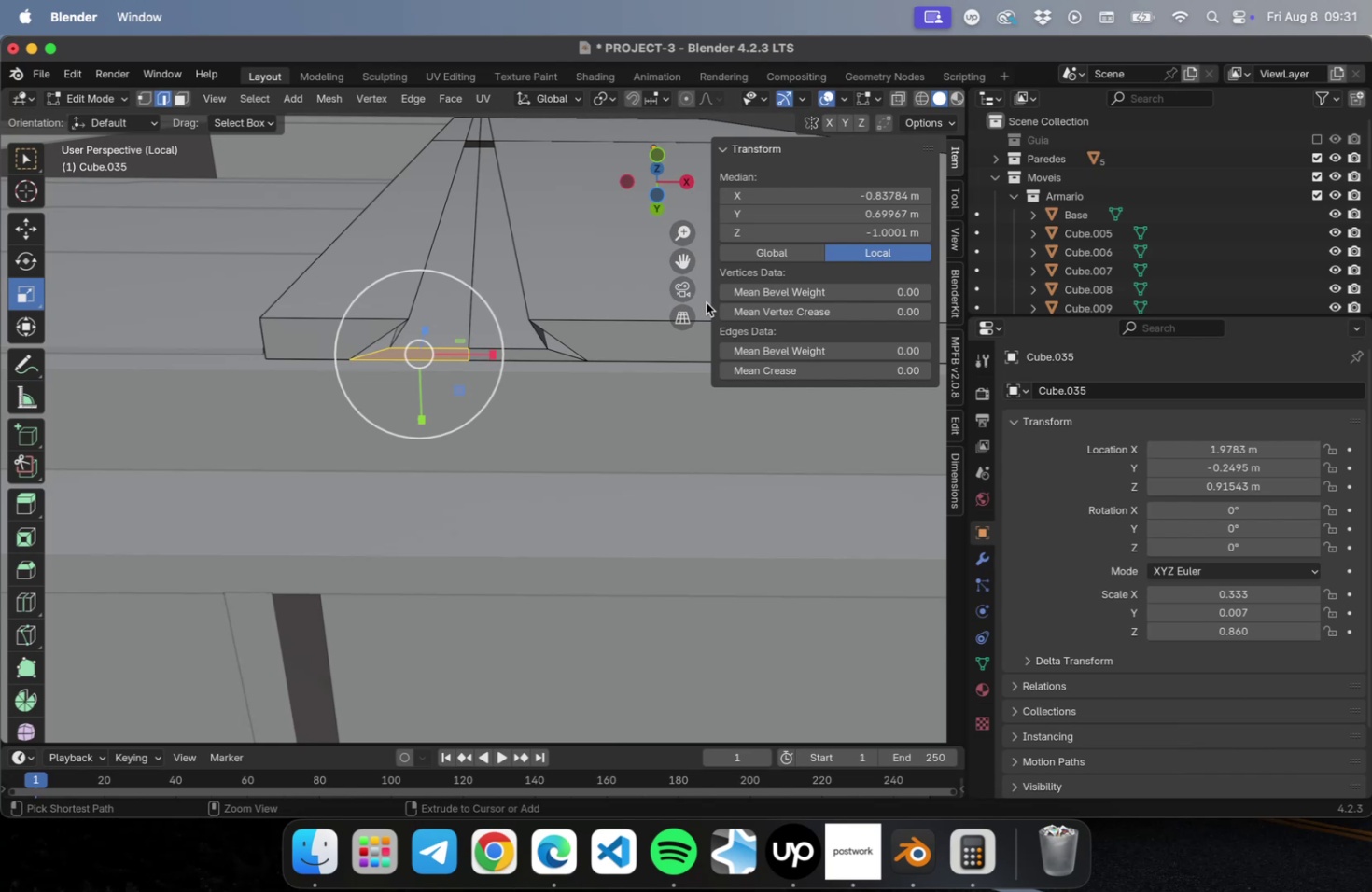 
left_click([539, 334])
 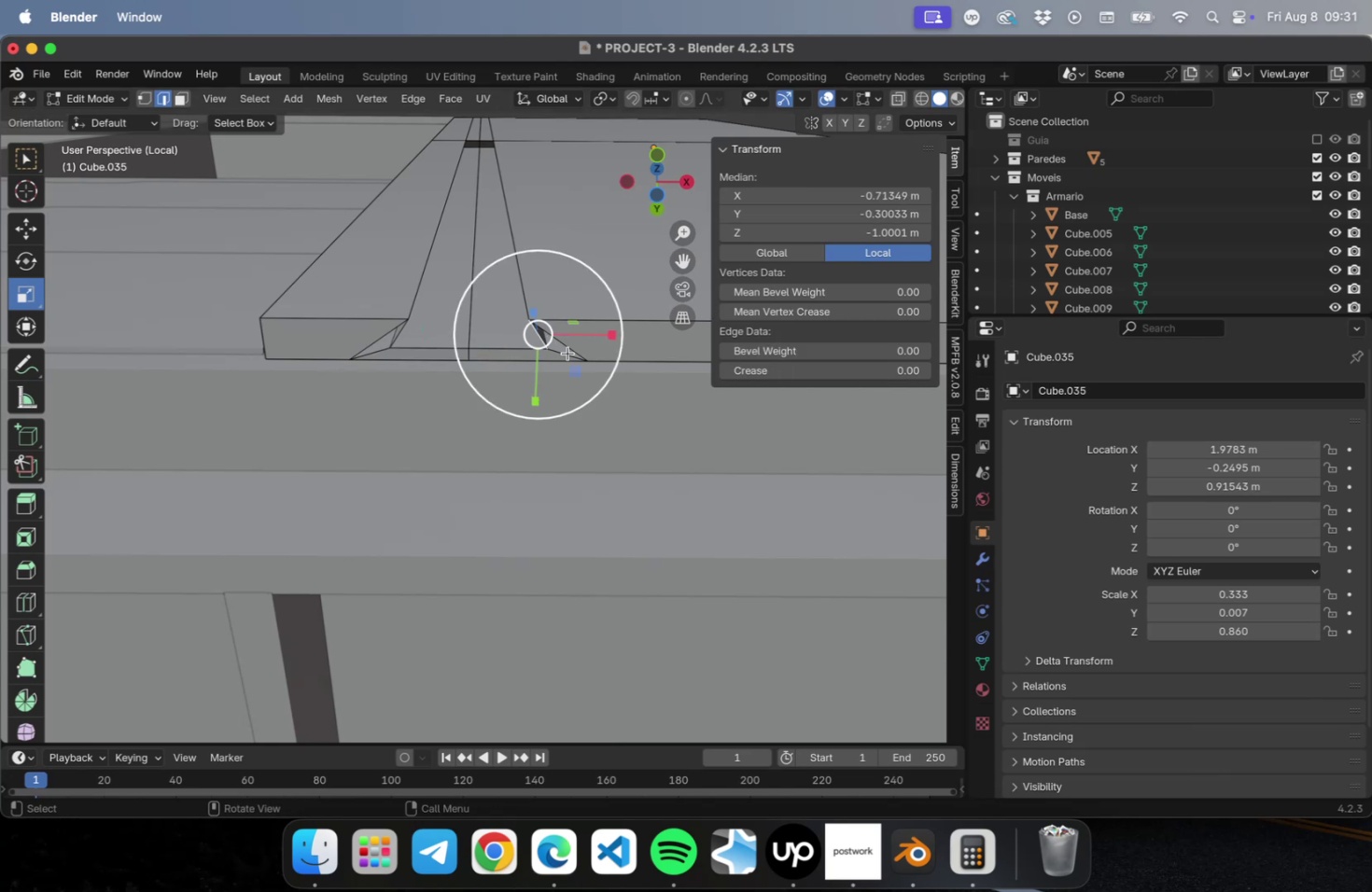 
hold_key(key=ShiftLeft, duration=0.87)
 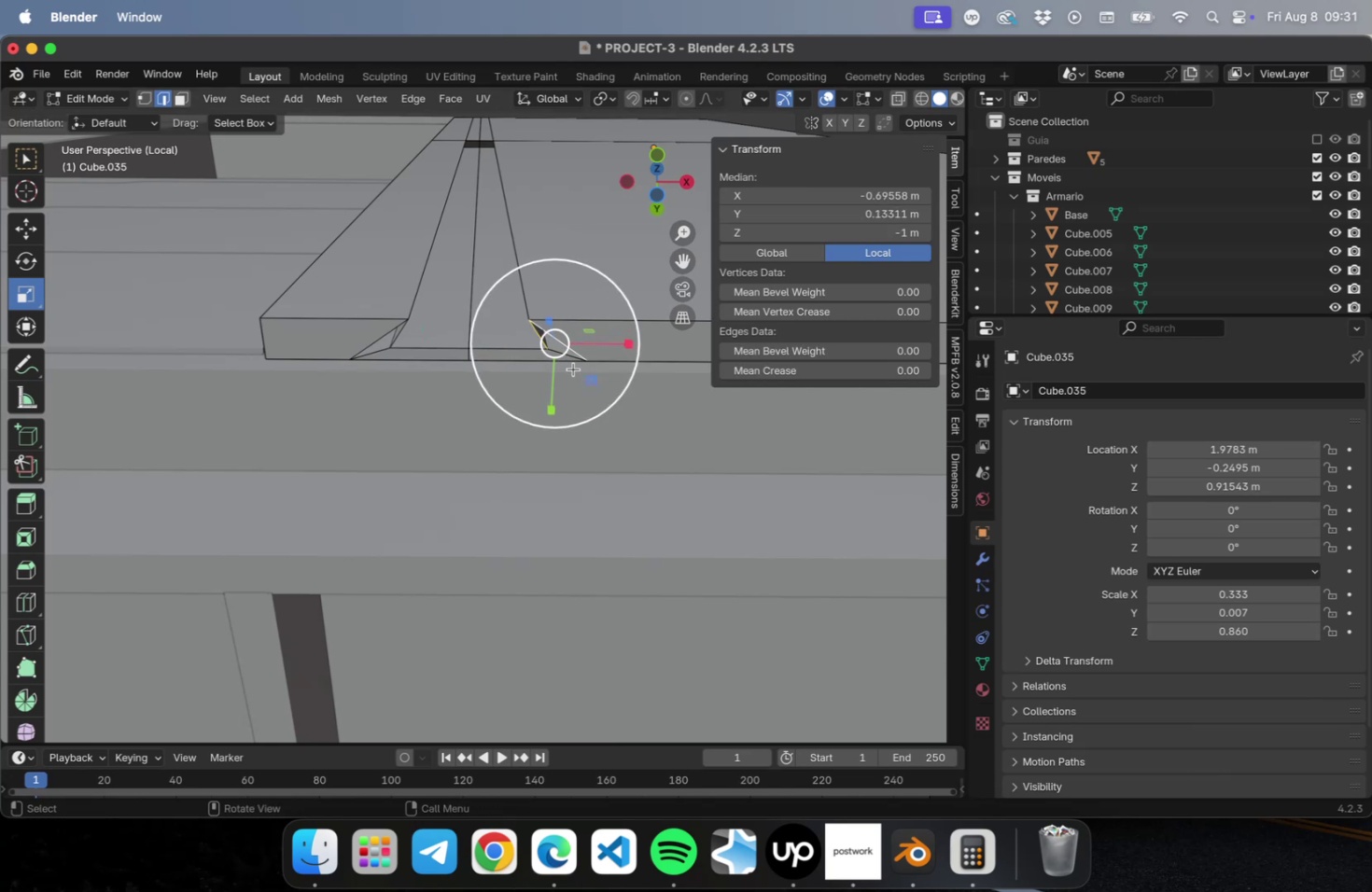 
right_click([565, 355])
 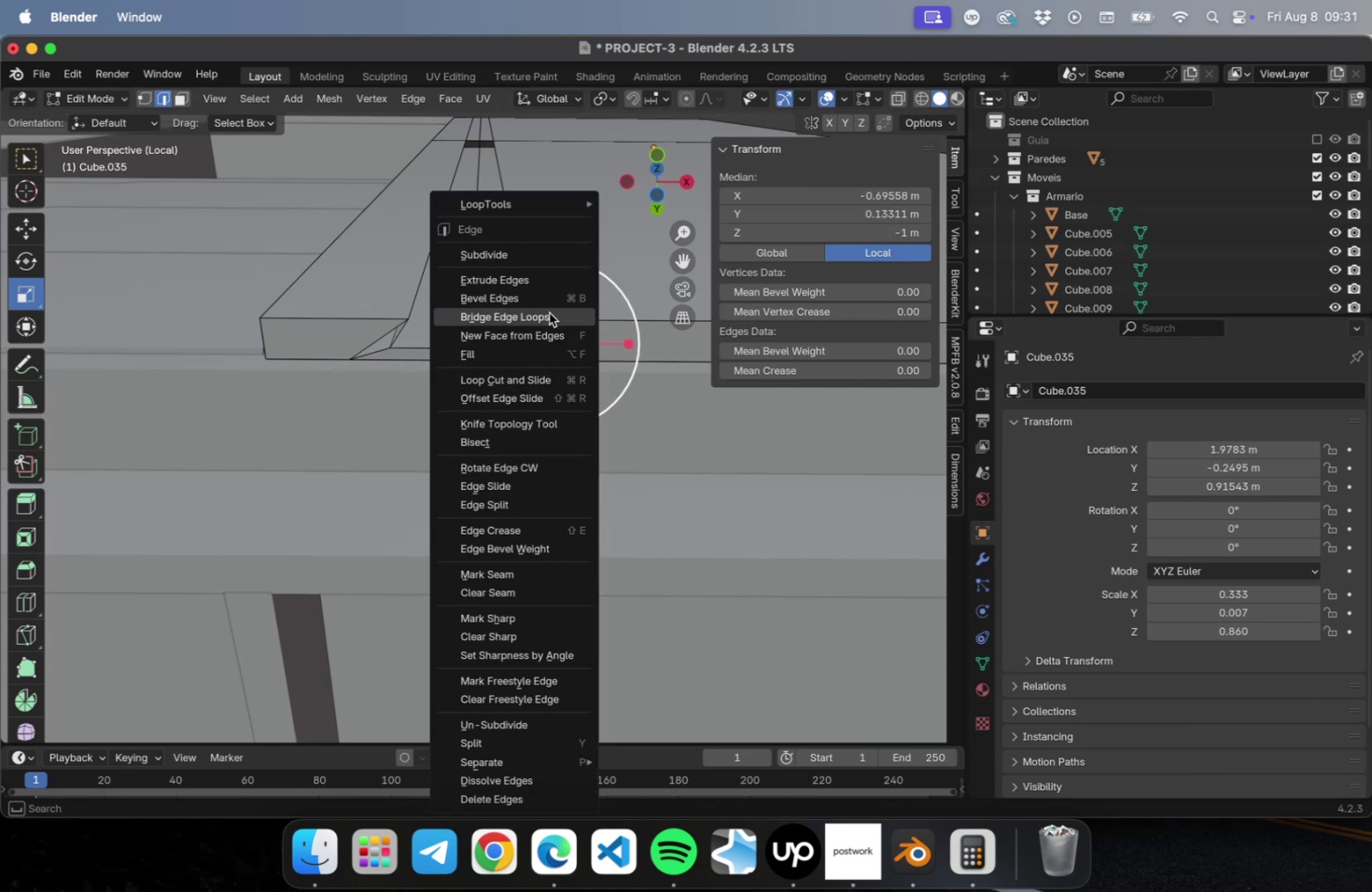 
left_click([549, 313])
 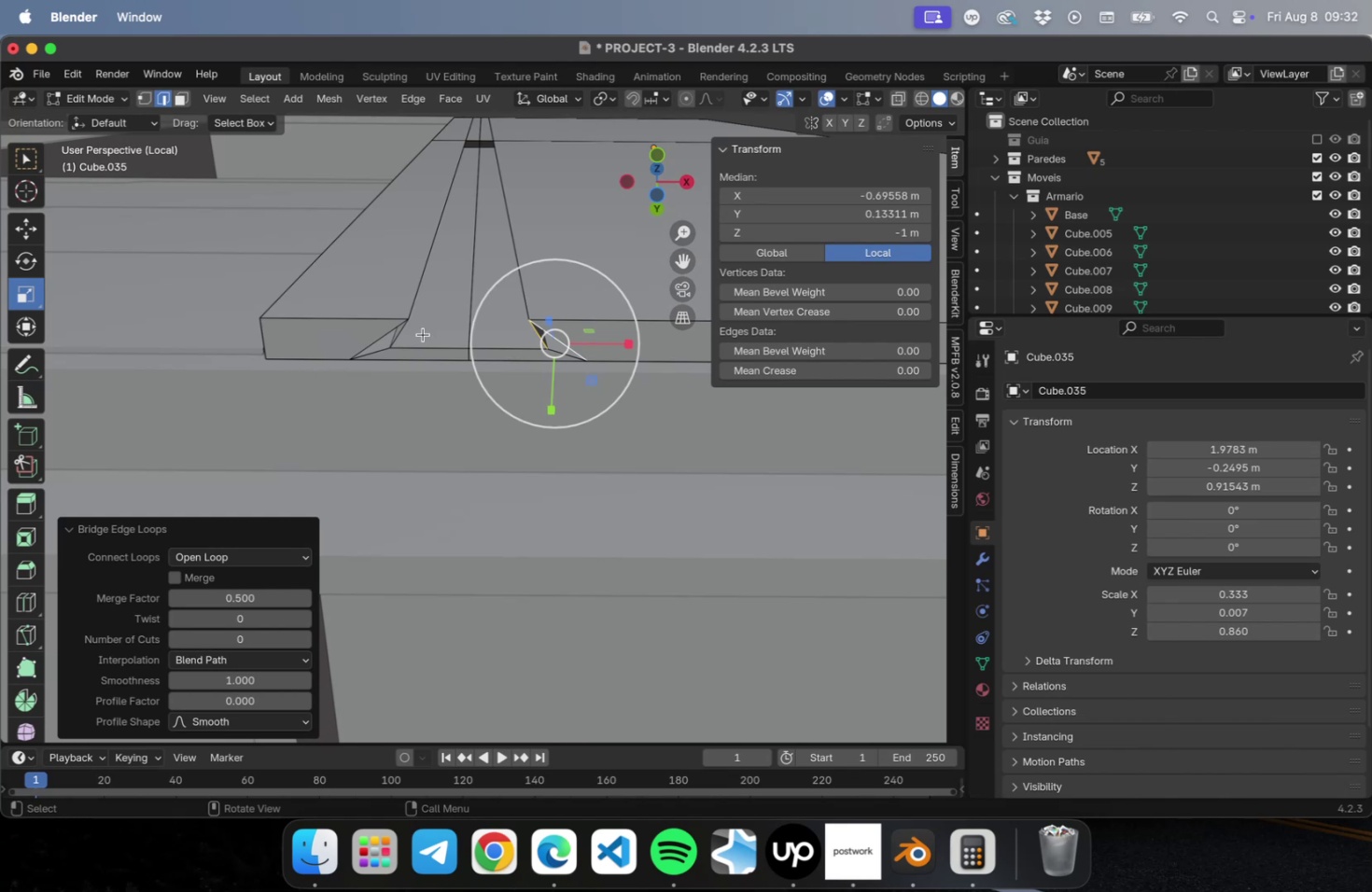 
wait(27.99)
 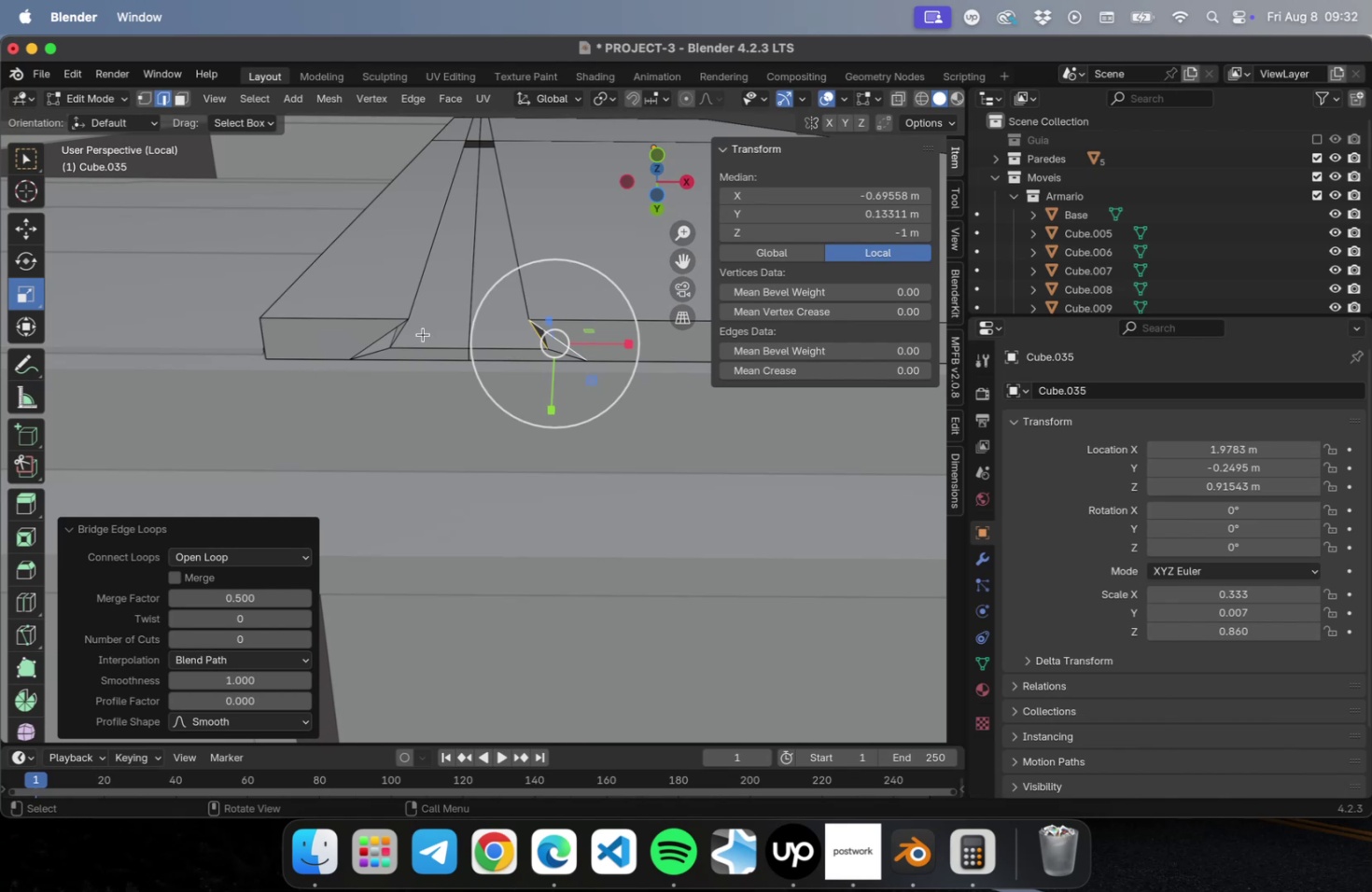 
scroll: coordinate [462, 431], scroll_direction: up, amount: 1.0
 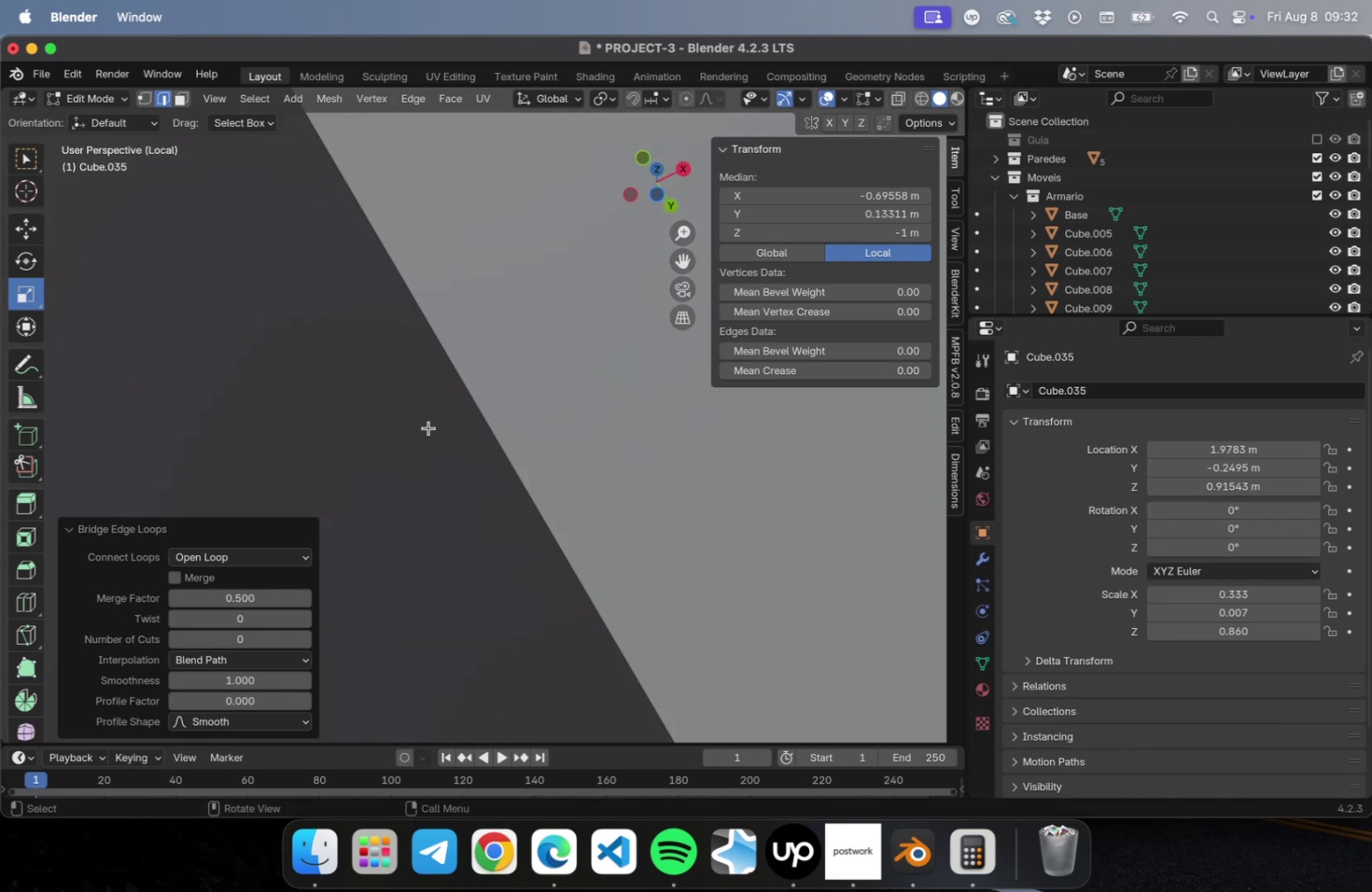 
scroll: coordinate [428, 427], scroll_direction: down, amount: 1.0
 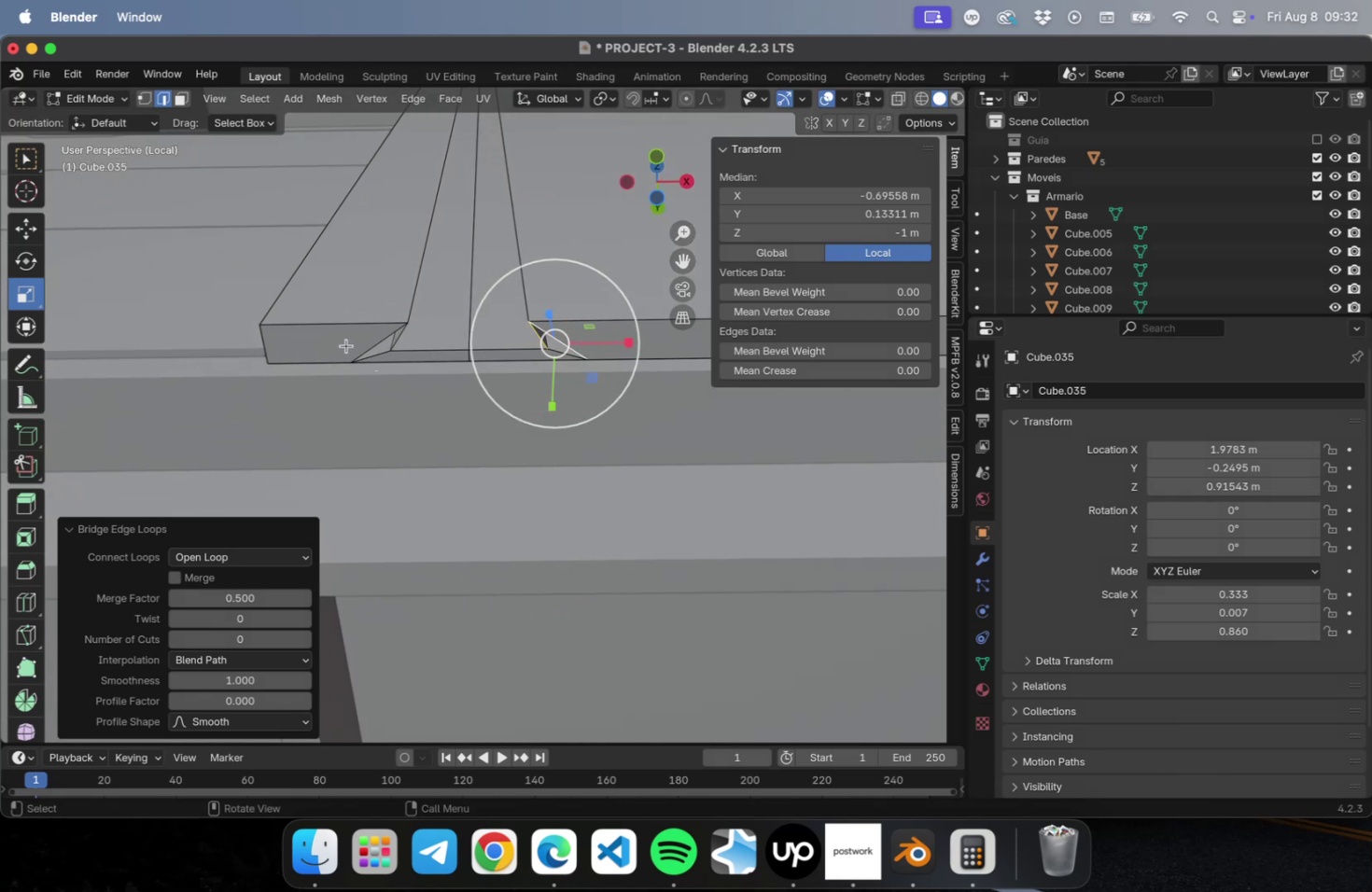 
wait(13.57)
 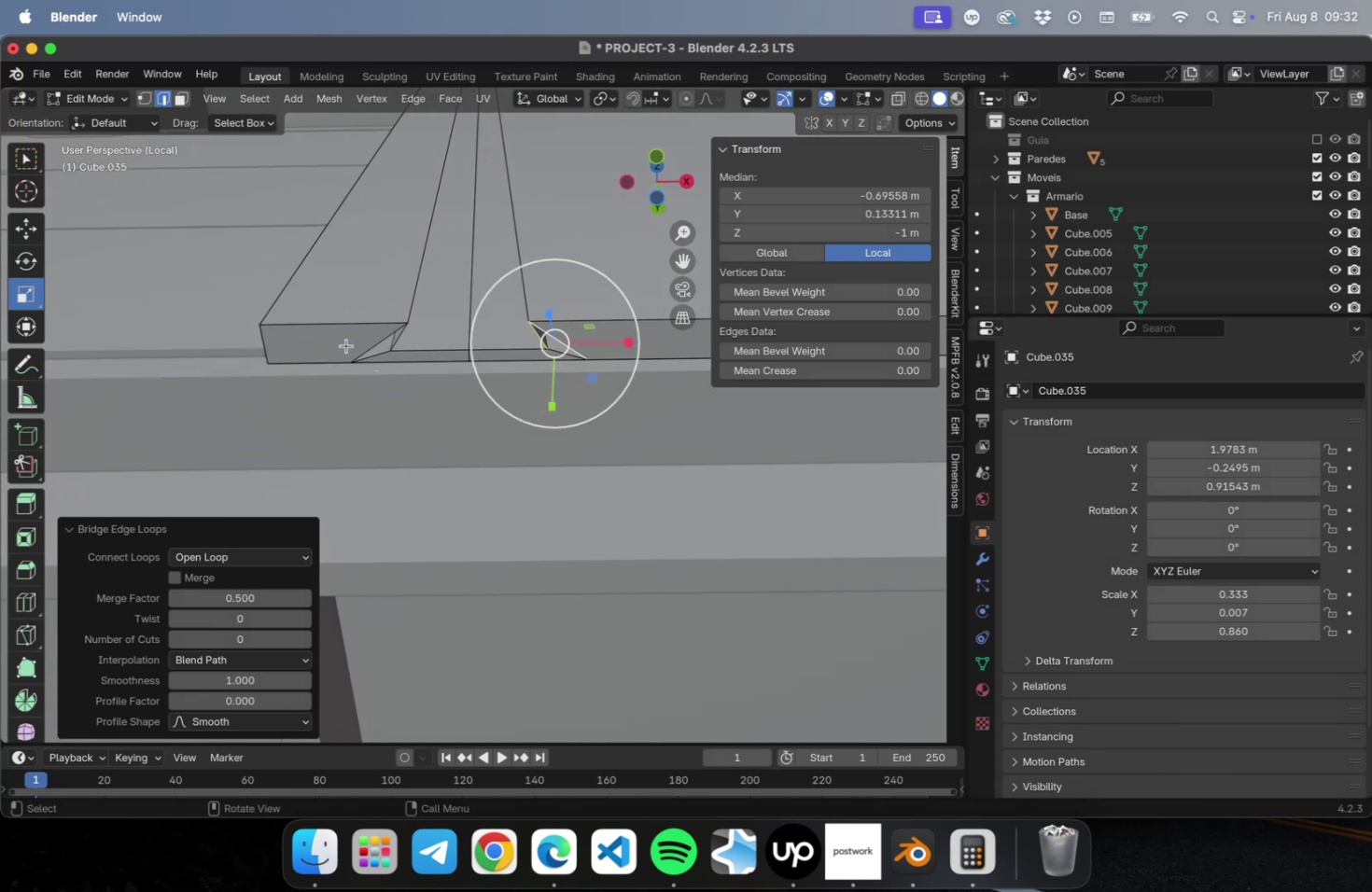 
key(3)
 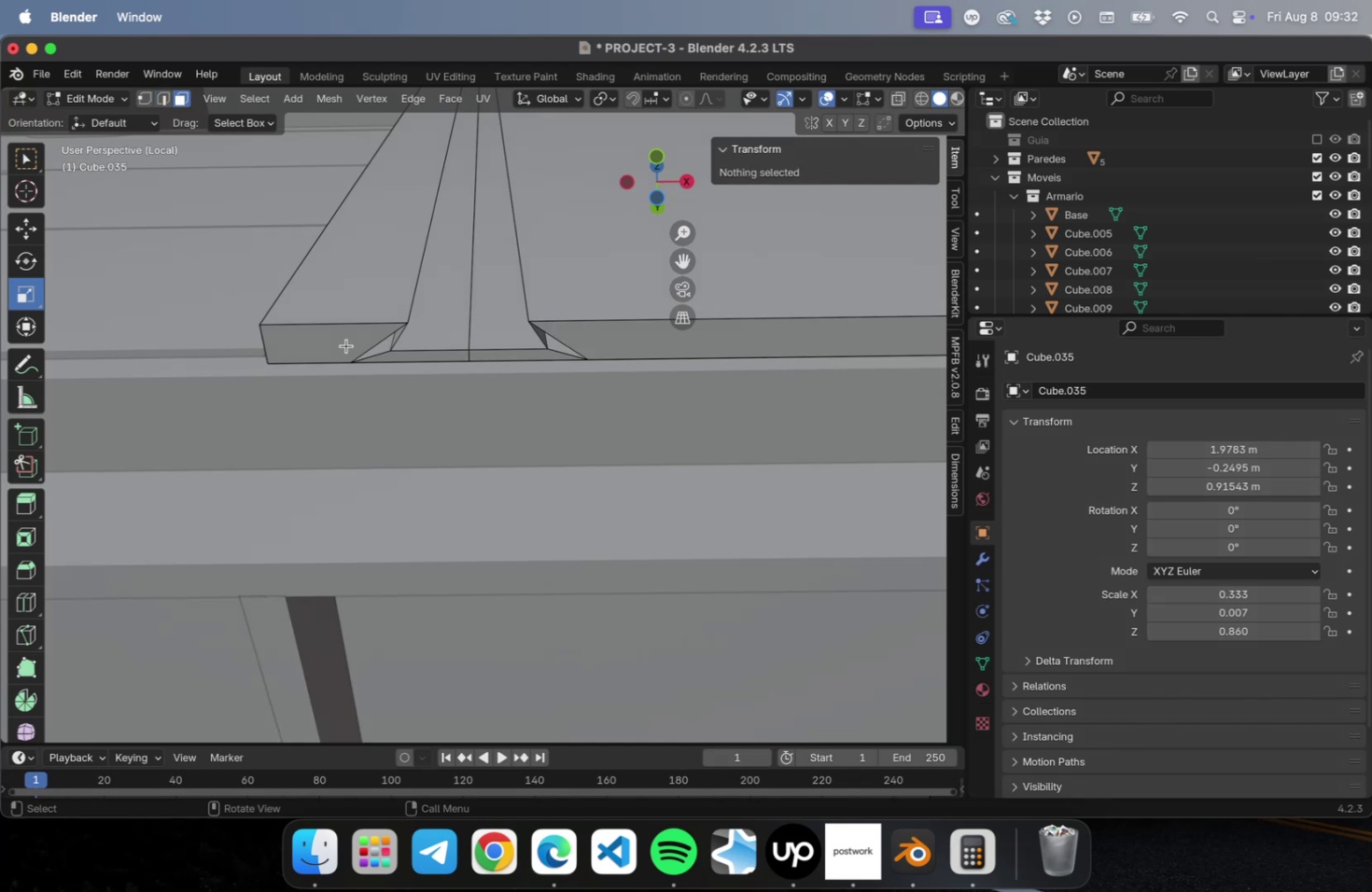 
left_click([346, 345])
 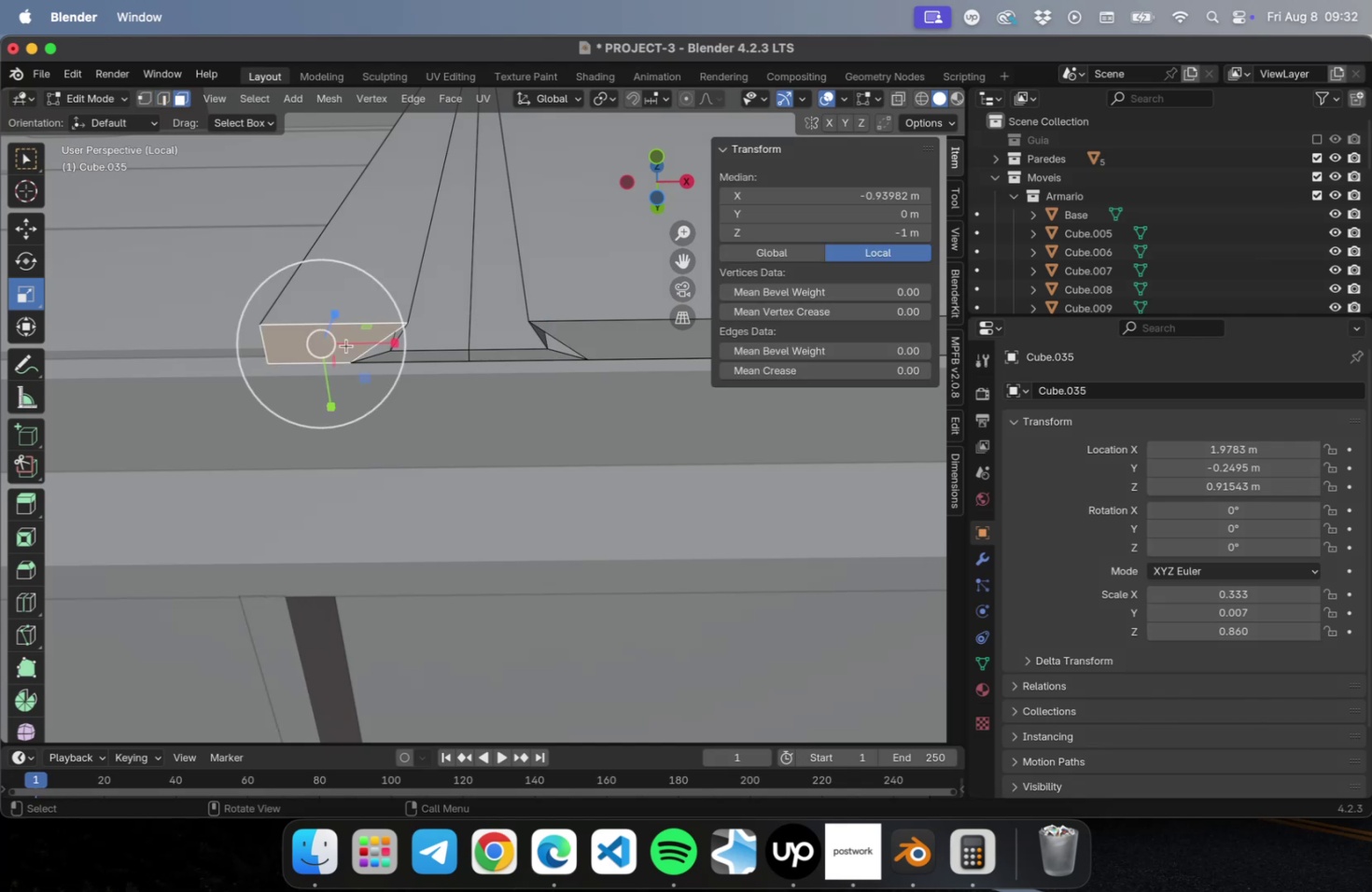 
key(Delete)
 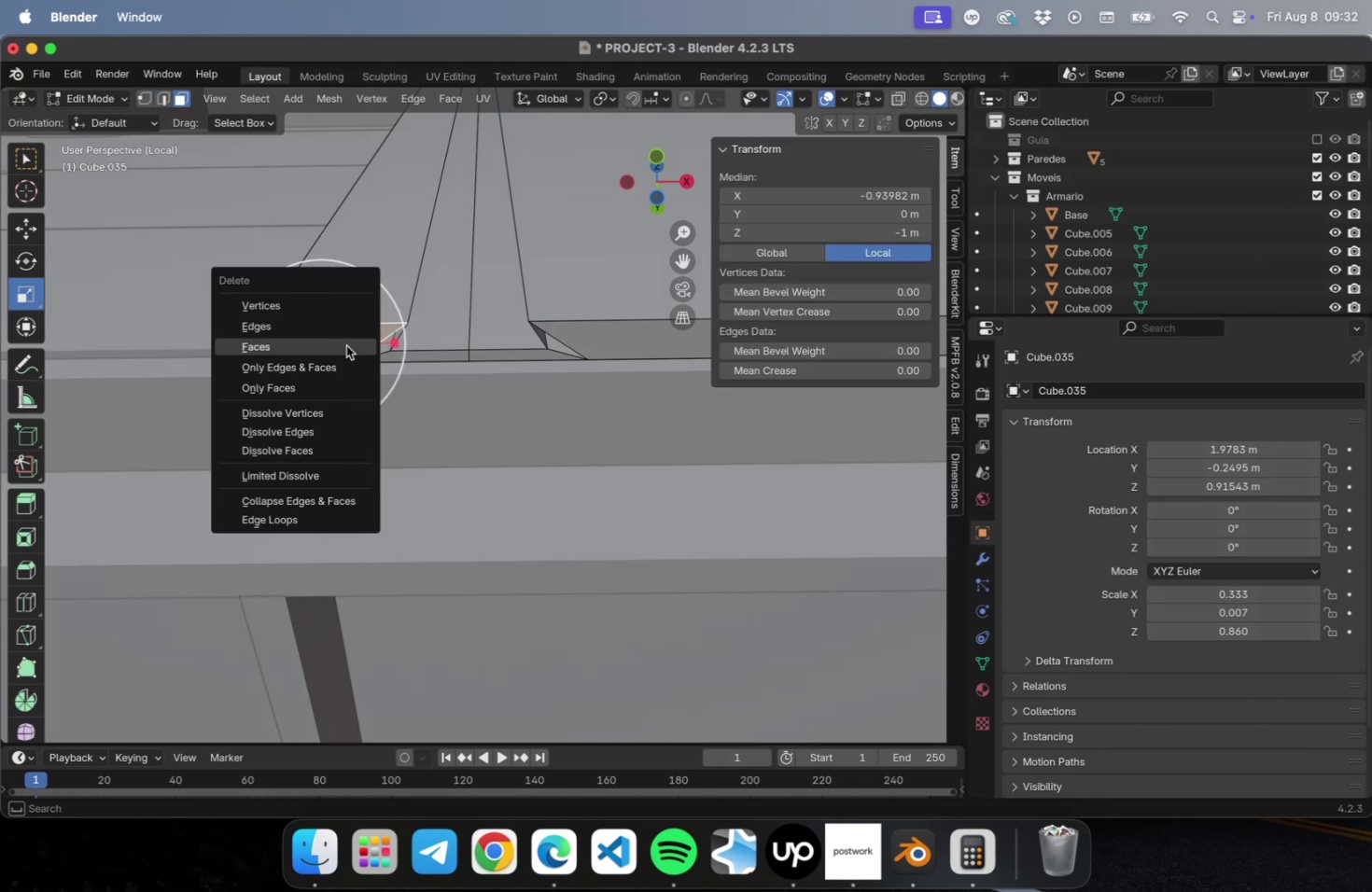 
left_click([346, 345])
 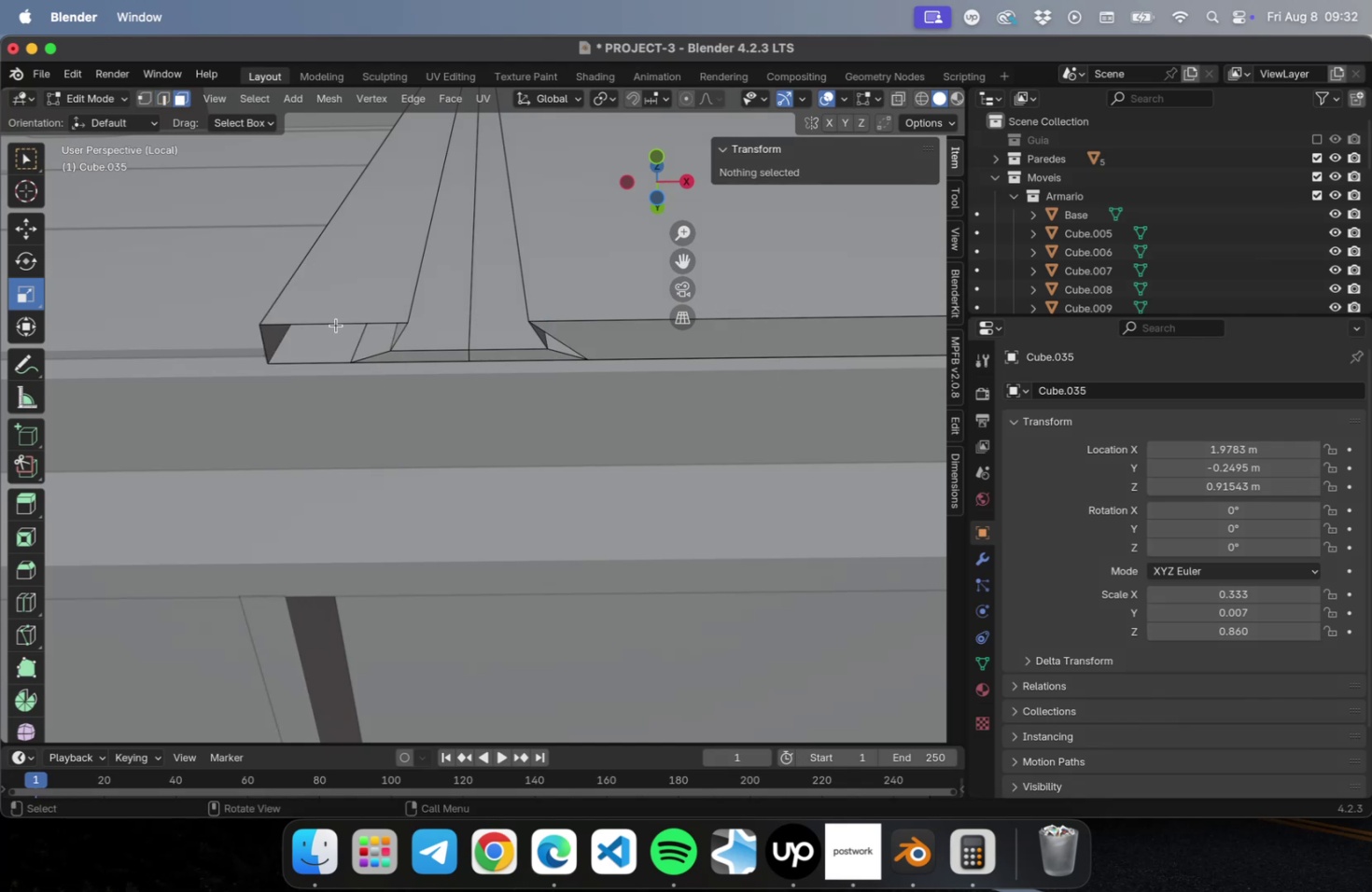 
left_click([336, 325])
 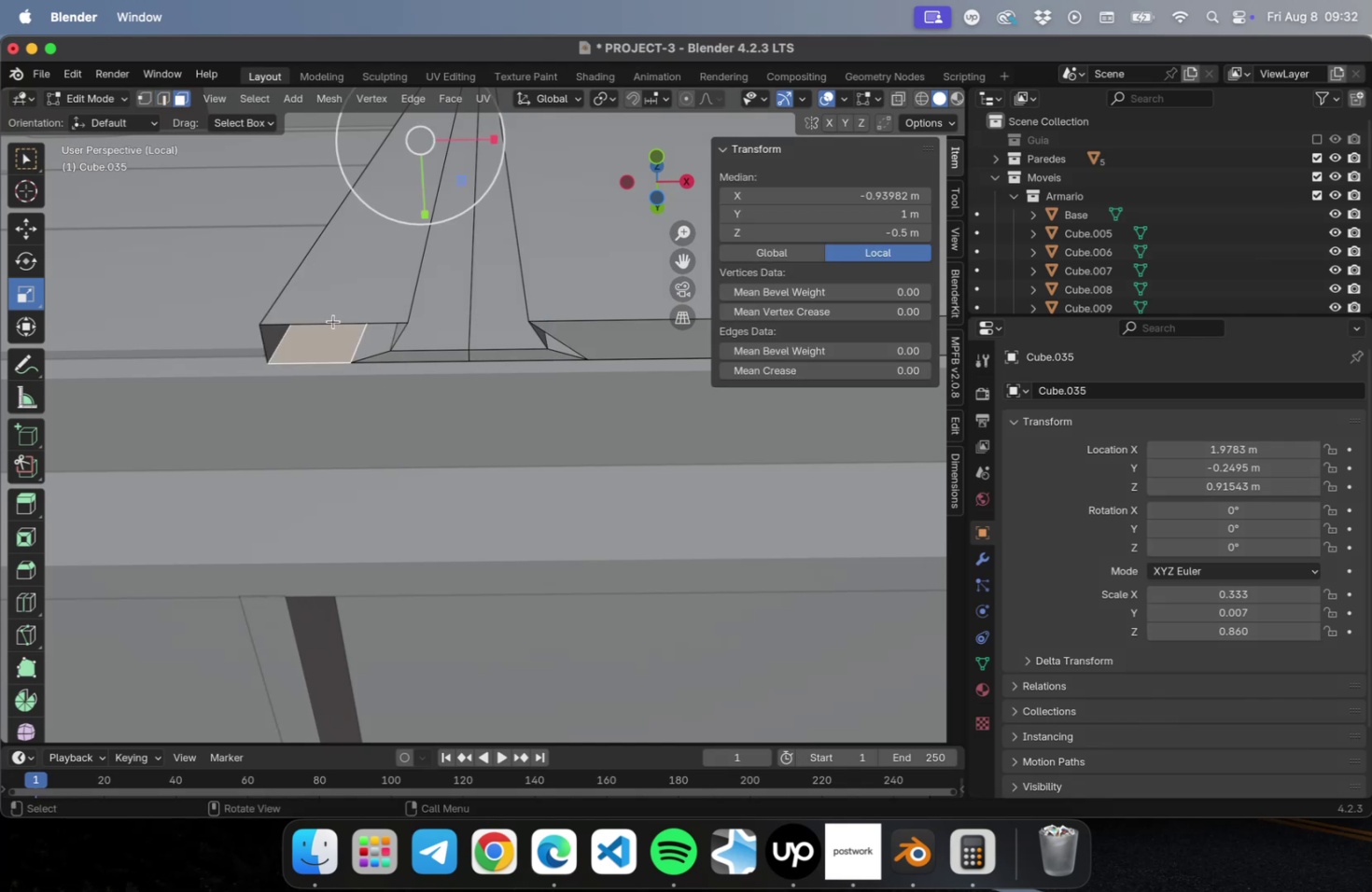 
key(2)
 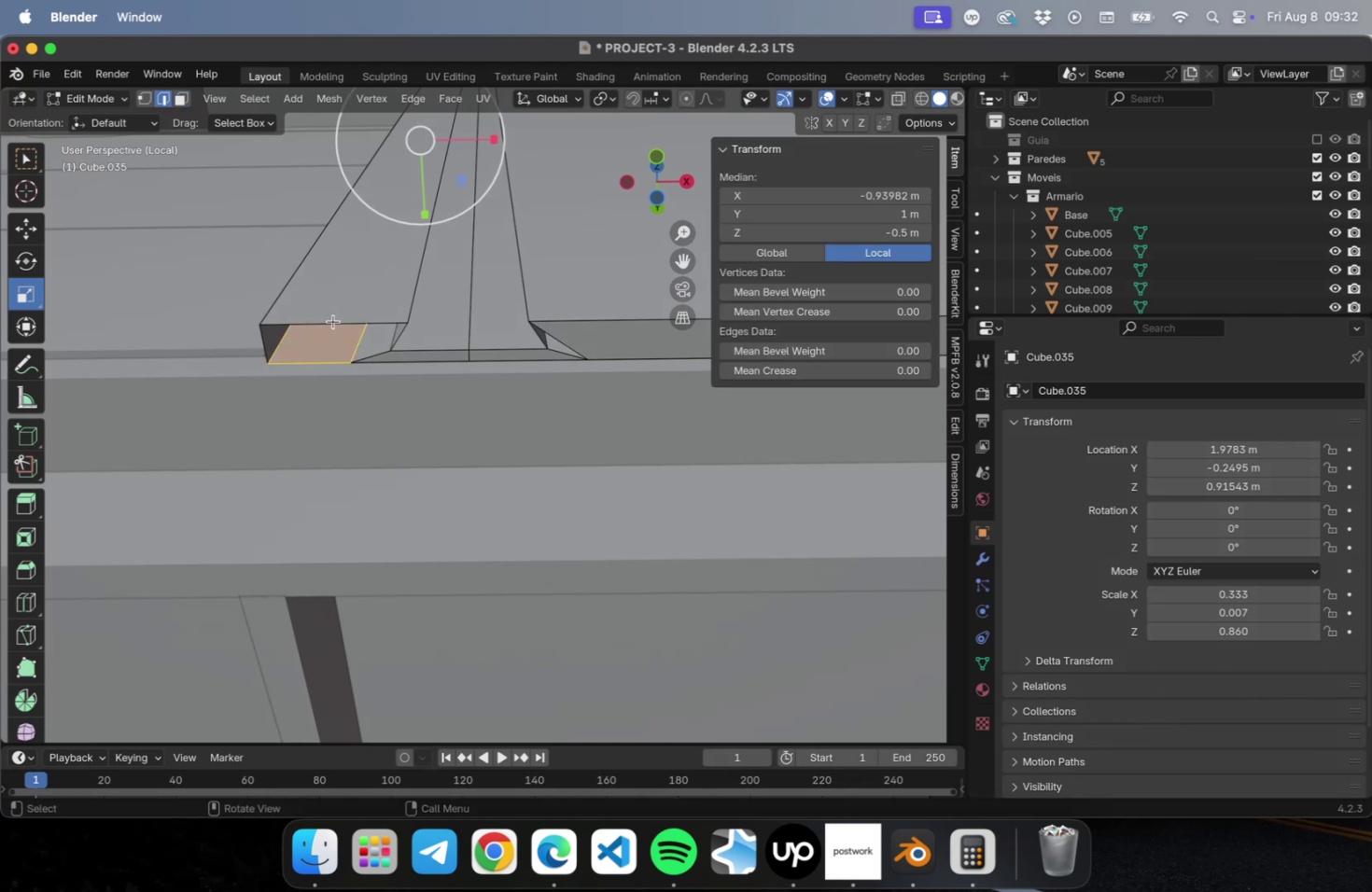 
left_click([333, 321])
 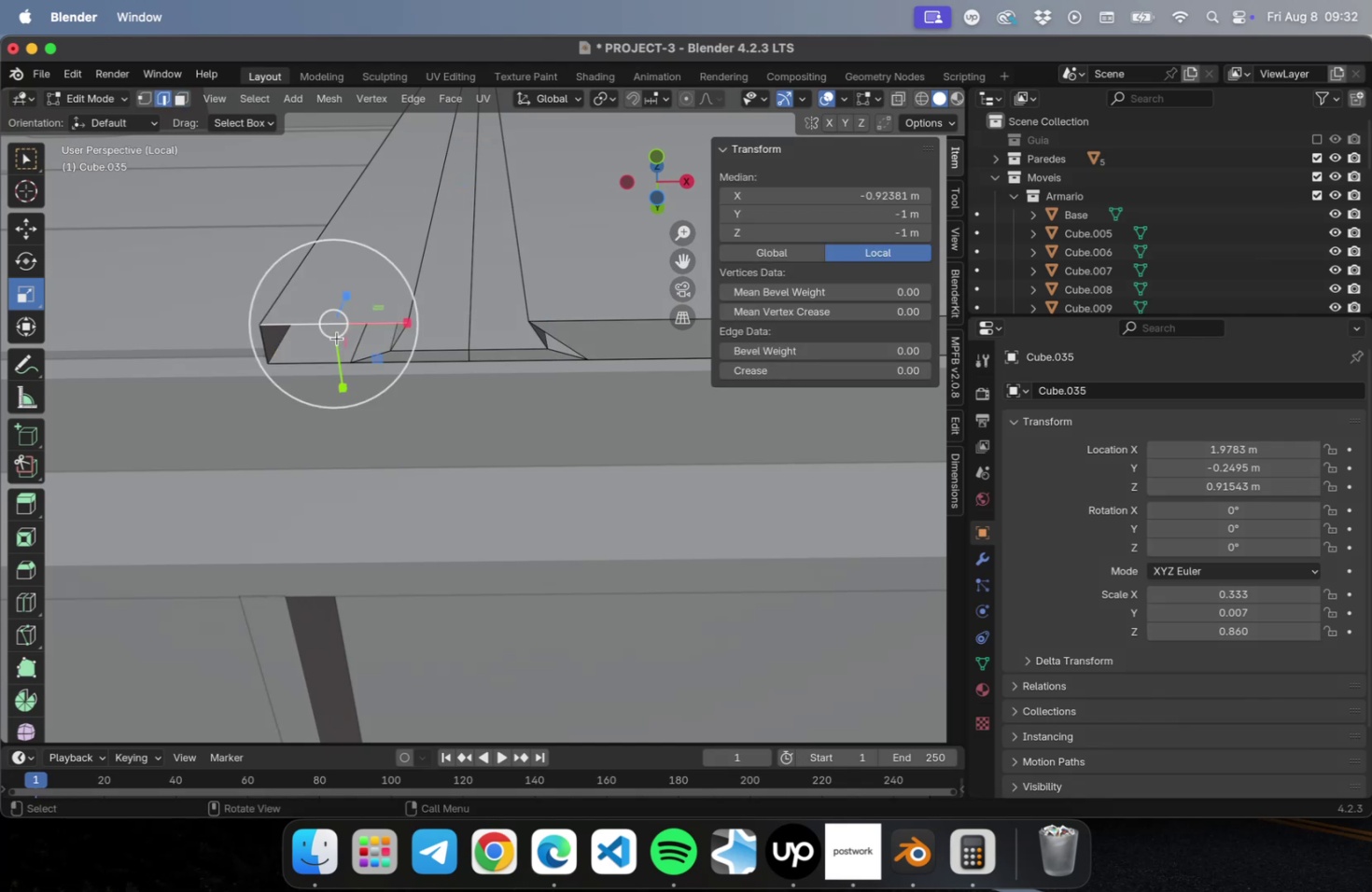 
hold_key(key=ShiftLeft, duration=1.0)
left_click([314, 358])
 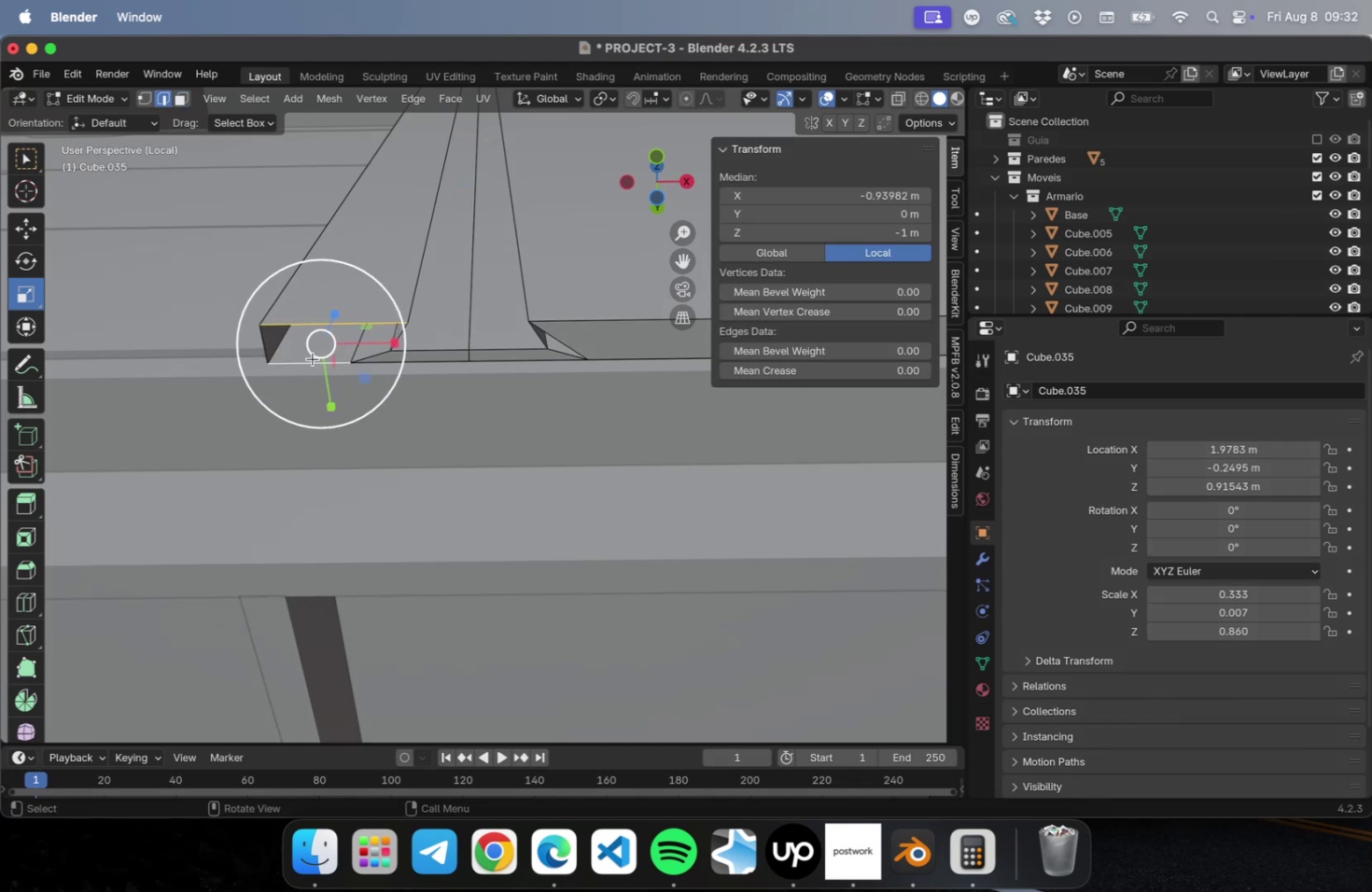 
right_click([313, 358])
 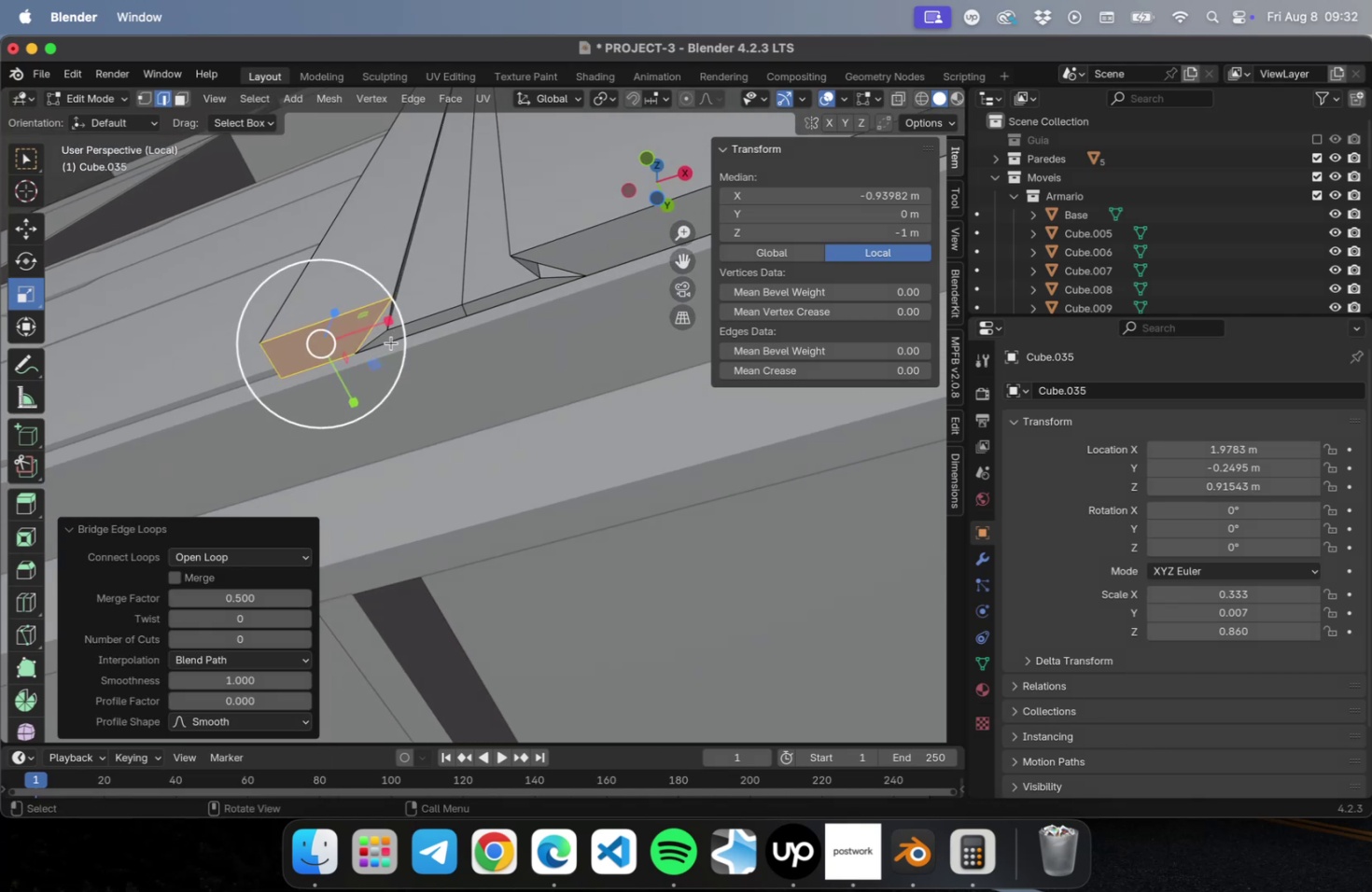 
wait(12.16)
 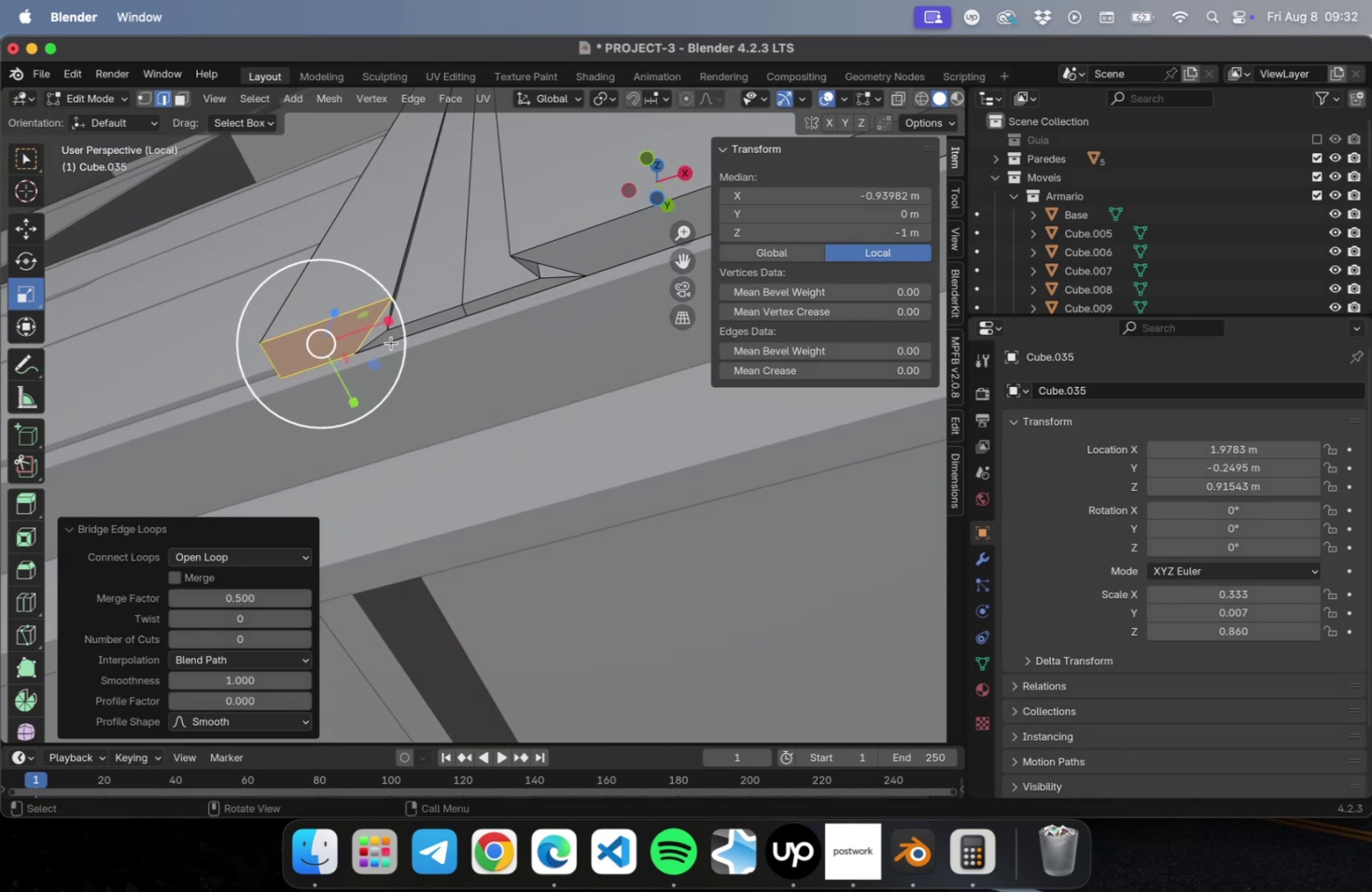 
scroll: coordinate [547, 382], scroll_direction: up, amount: 1.0
 